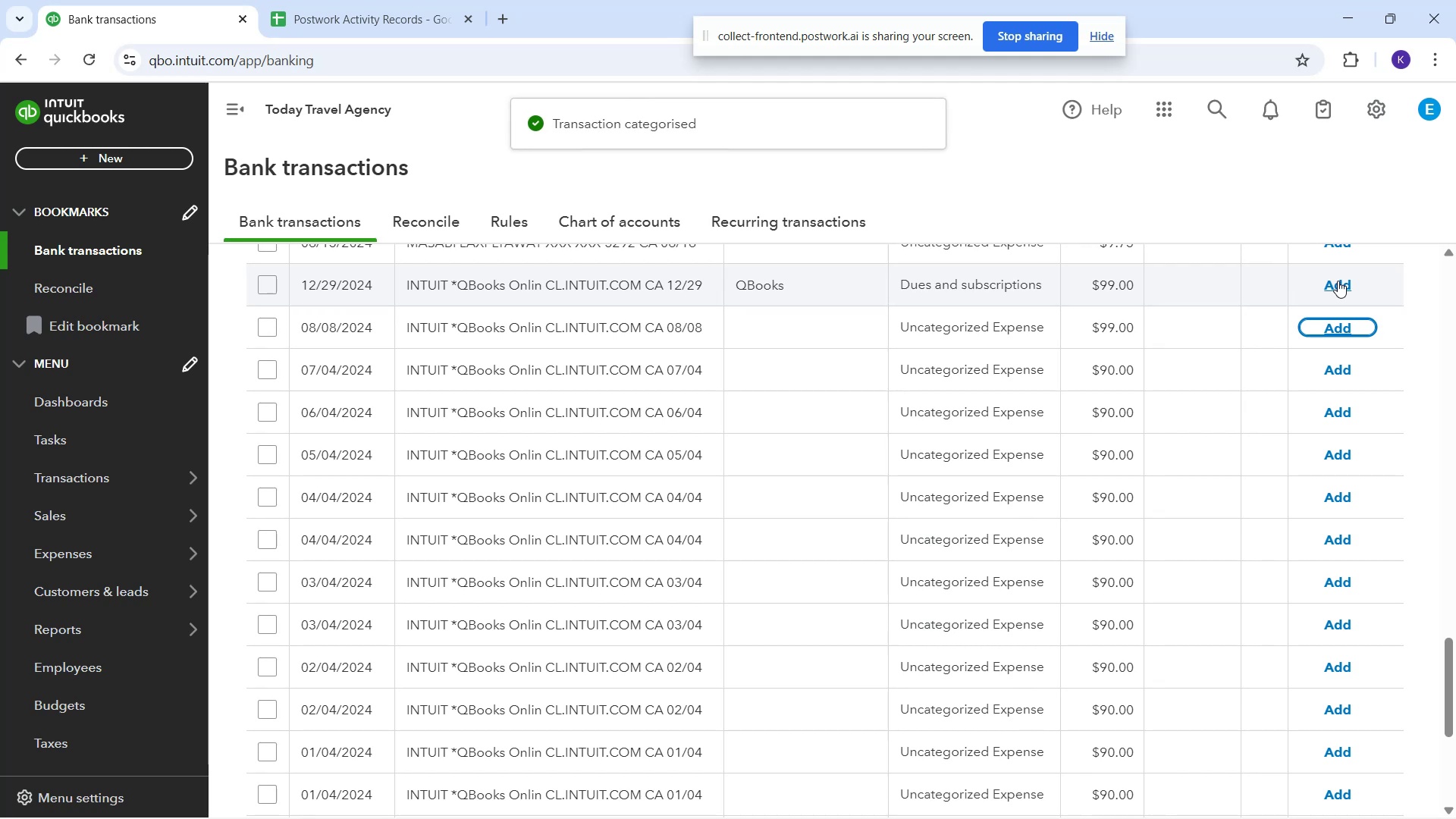 
wait(6.27)
 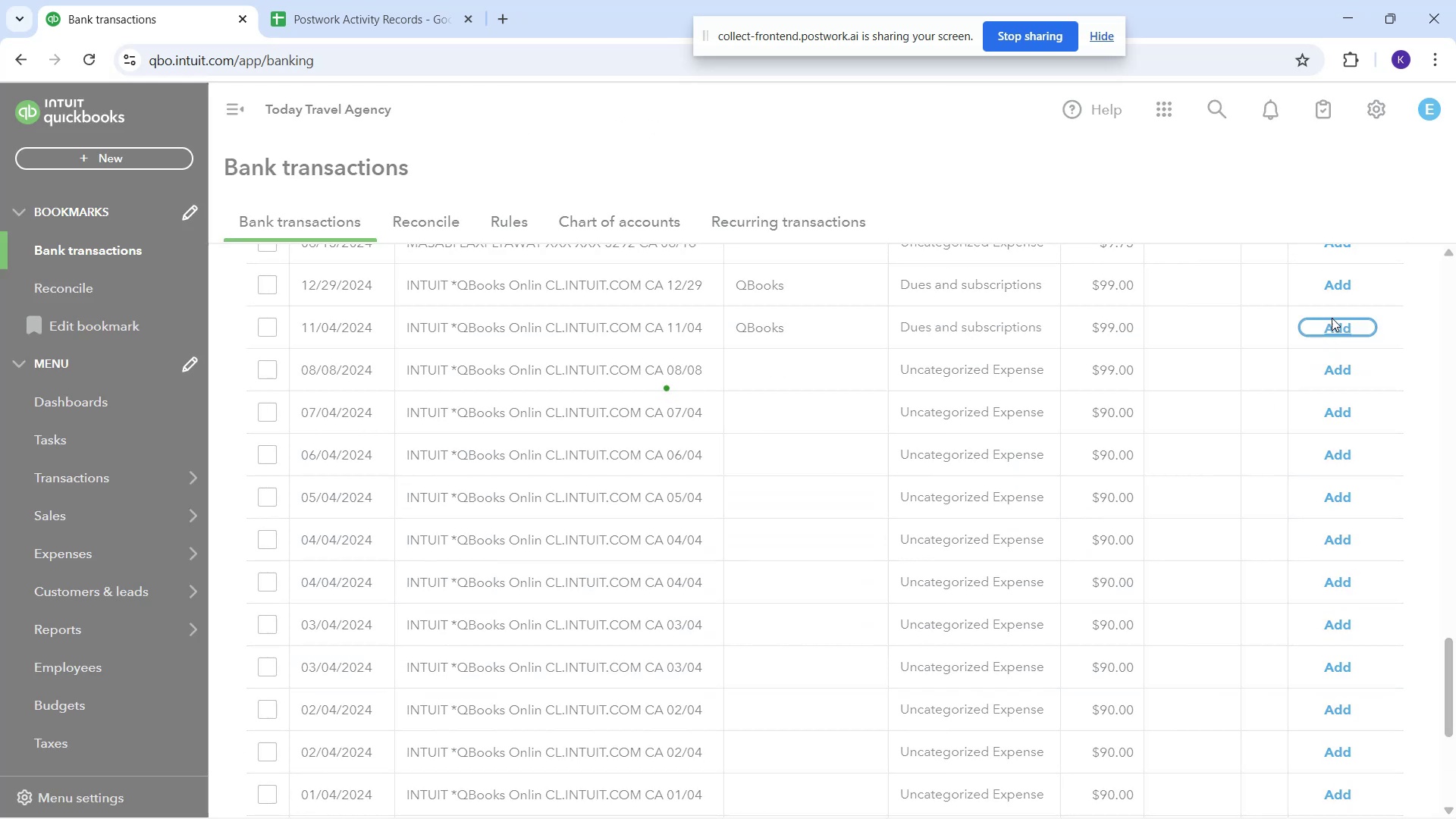 
left_click([1338, 281])
 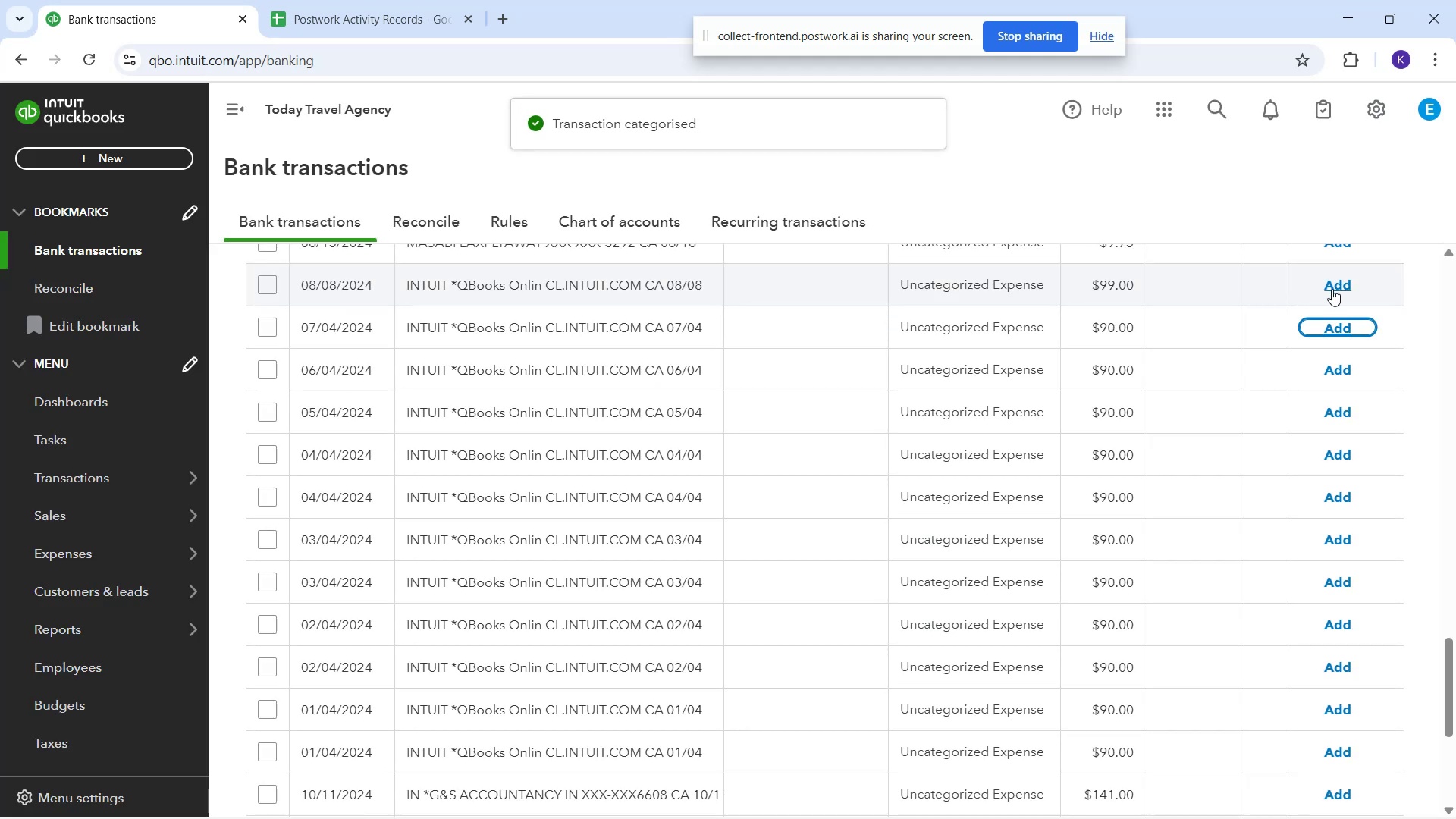 
wait(5.3)
 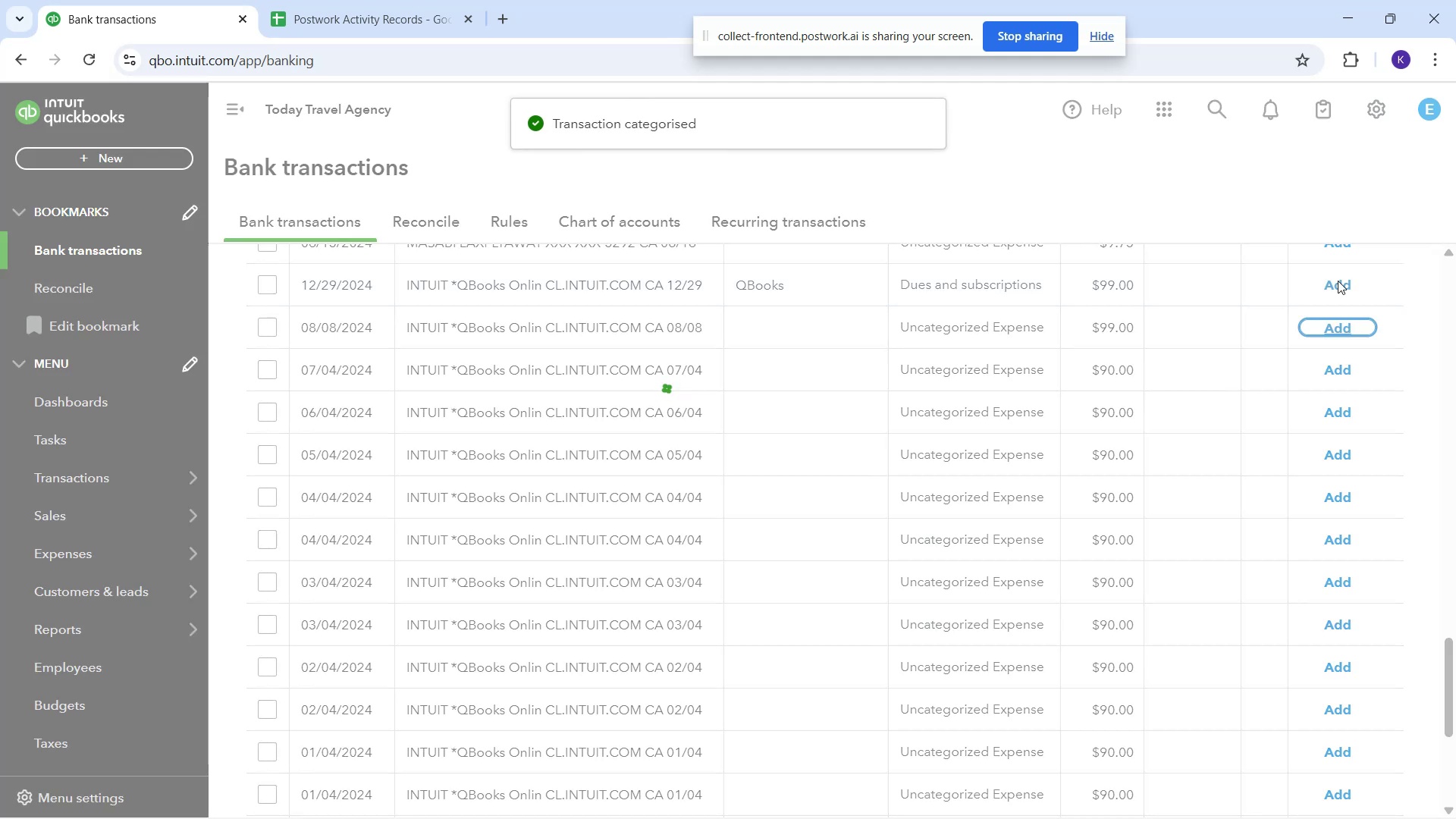 
scroll: coordinate [752, 437], scroll_direction: up, amount: 1.0
 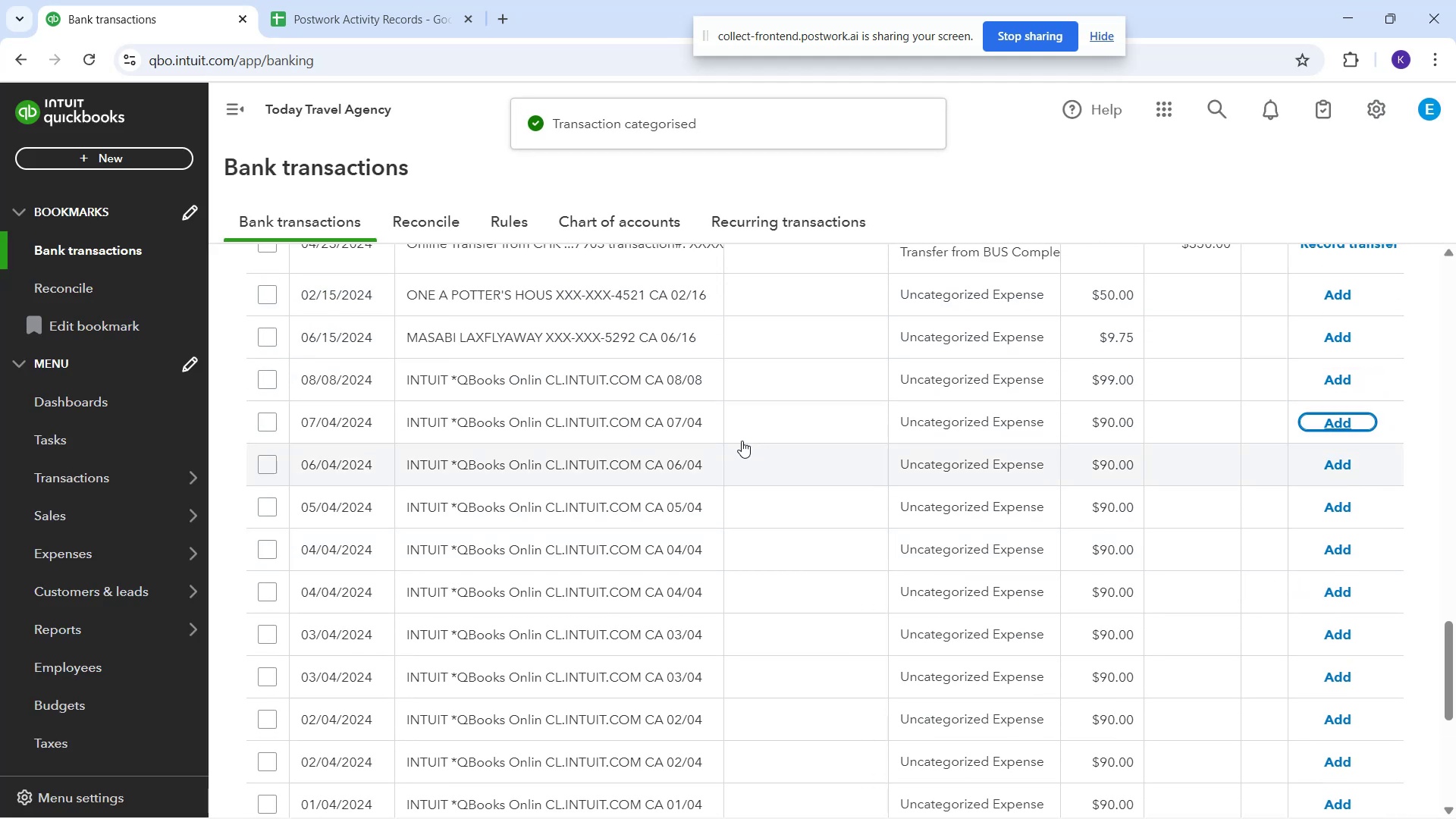 
mouse_move([626, 405])
 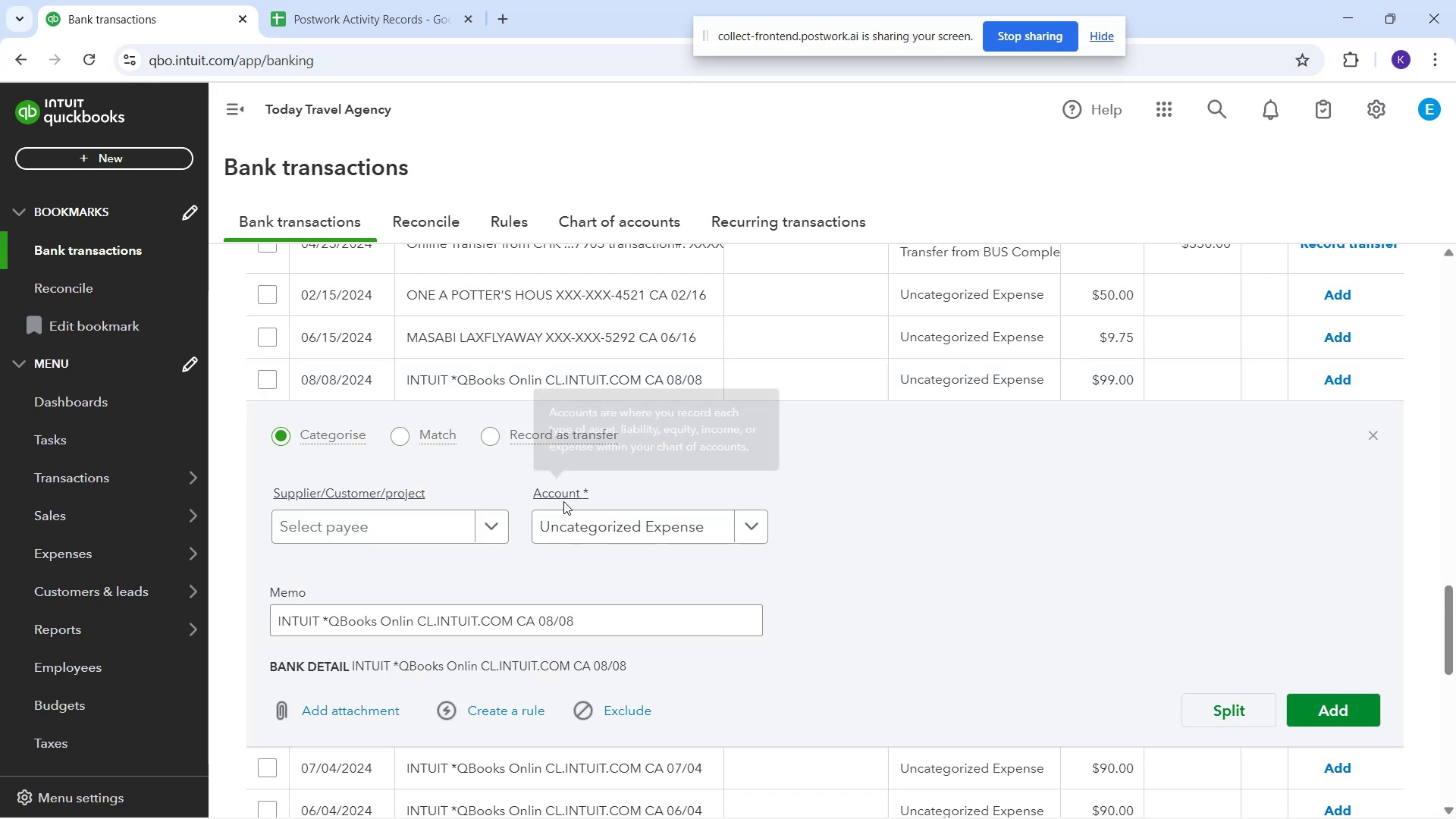 
wait(7.22)
 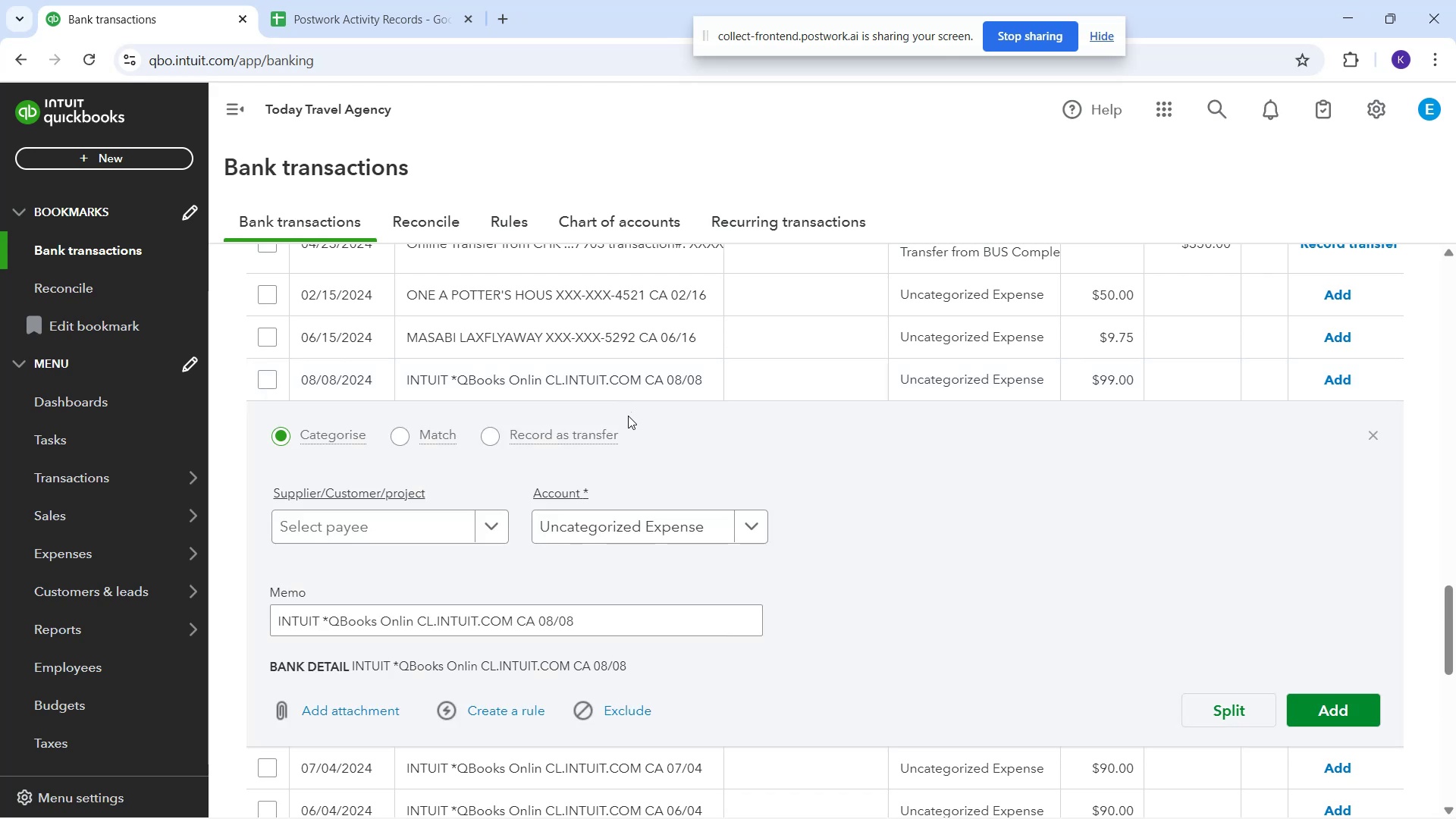 
left_click([463, 523])
 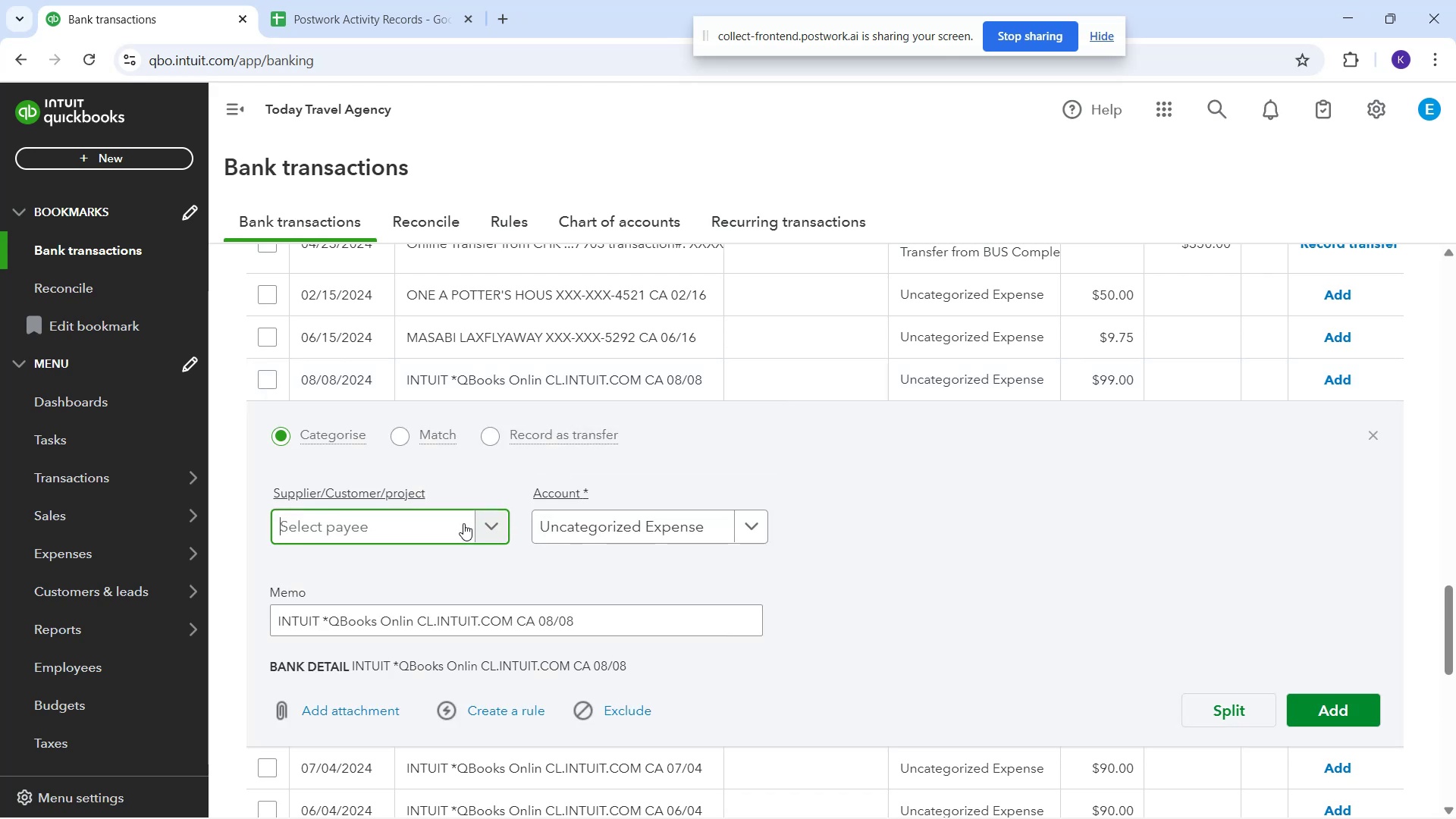 
key(Q)
 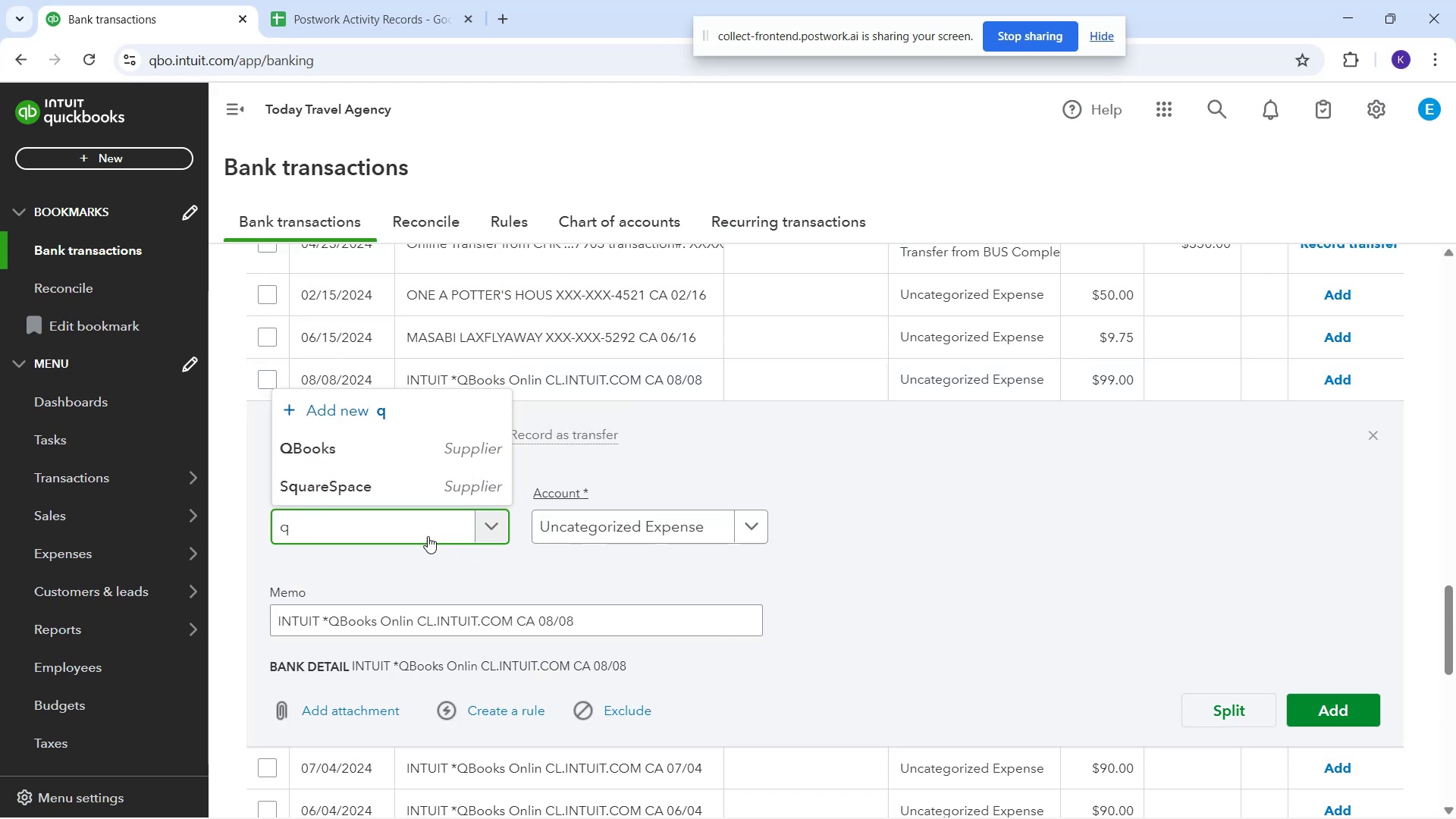 
left_click([374, 448])
 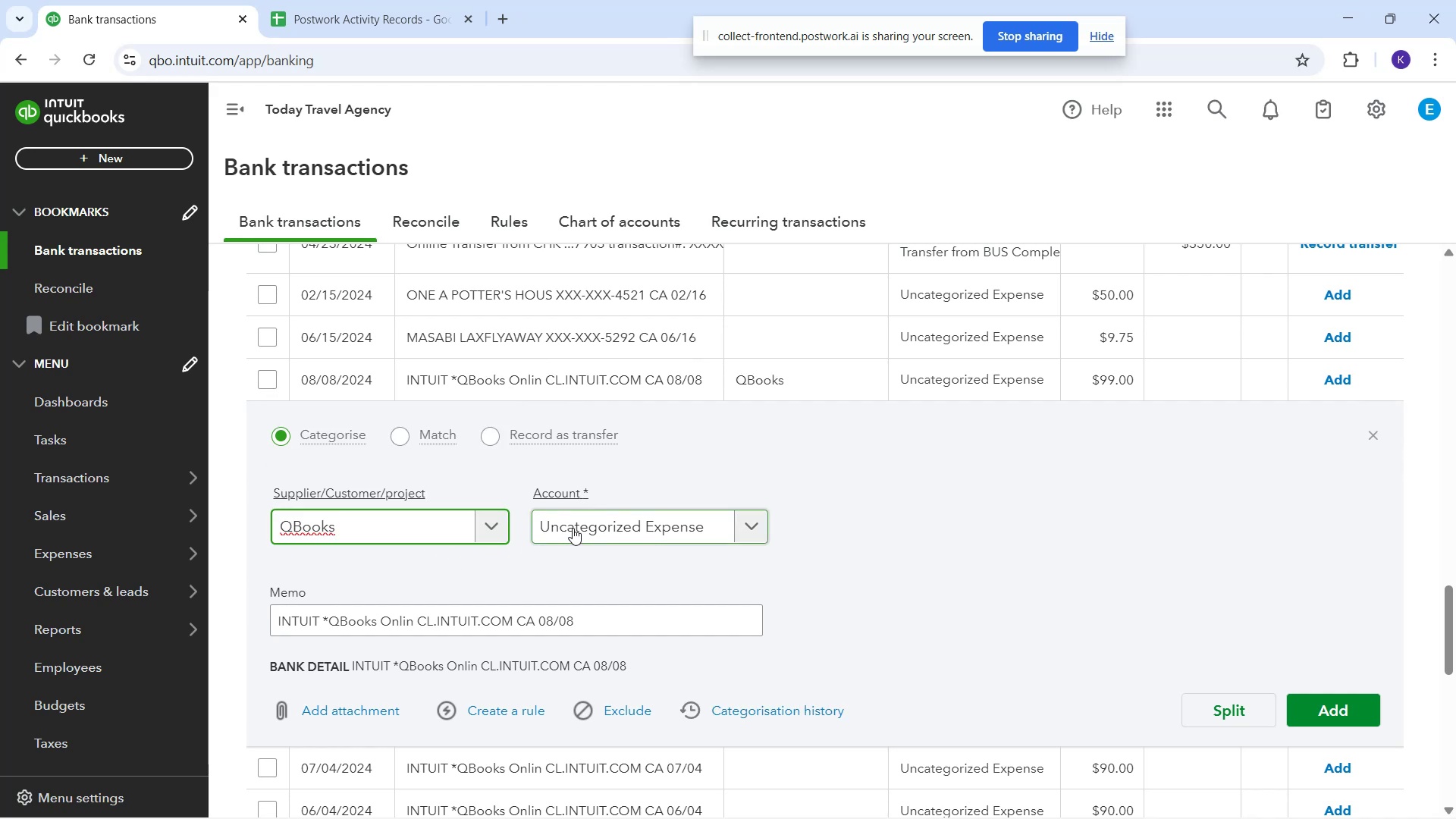 
left_click([573, 528])
 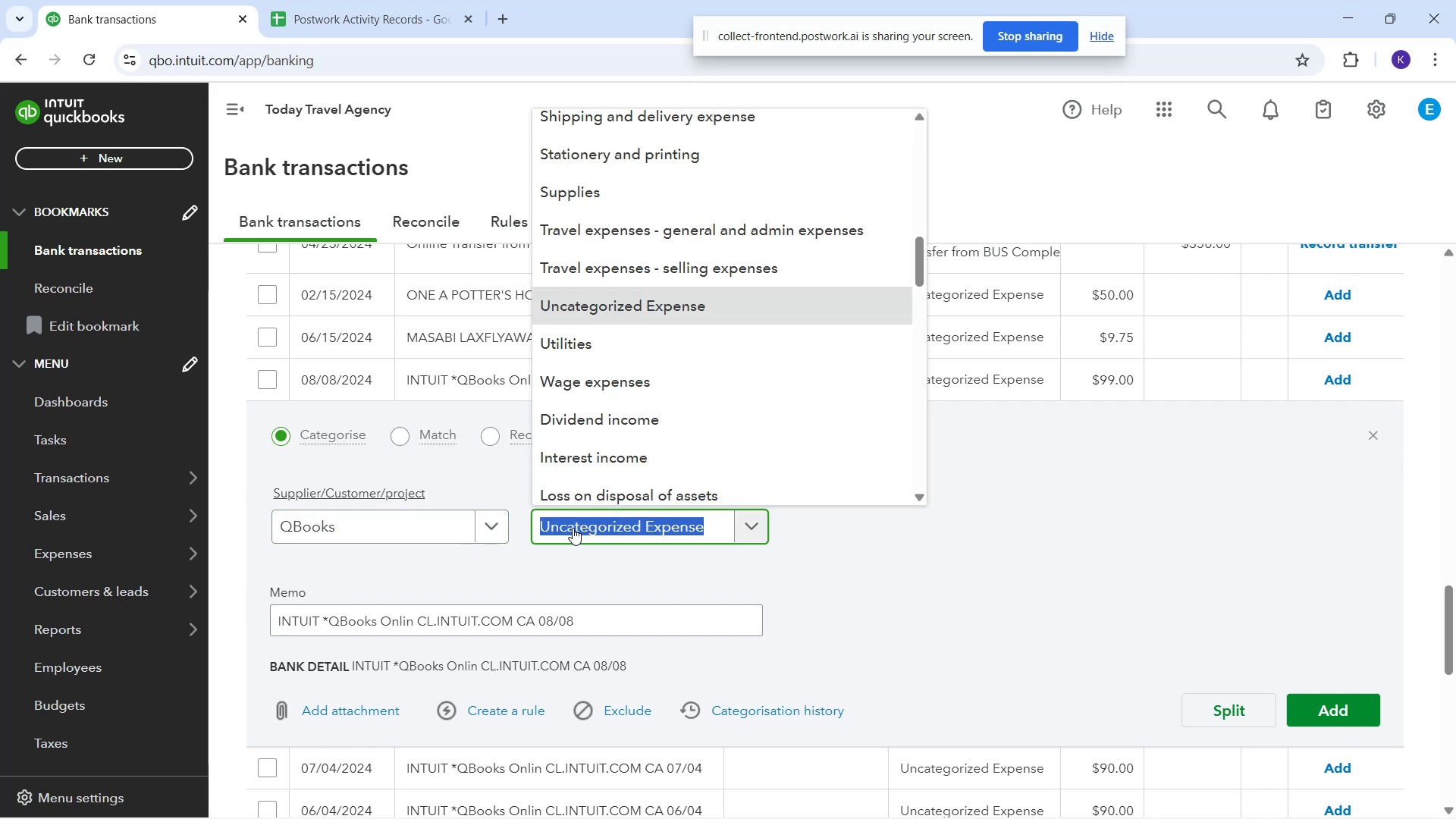 
type(du)
 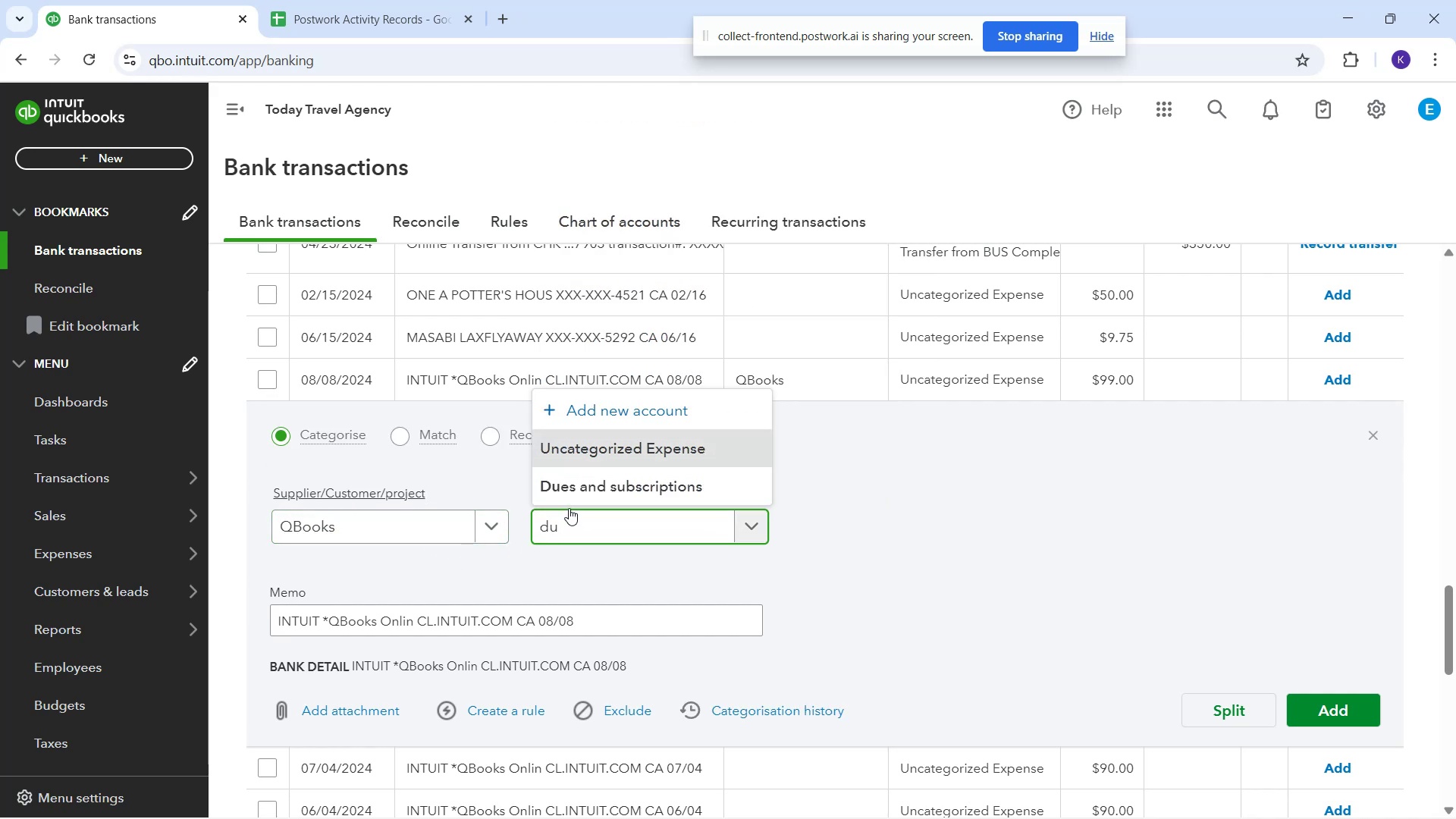 
left_click([569, 493])
 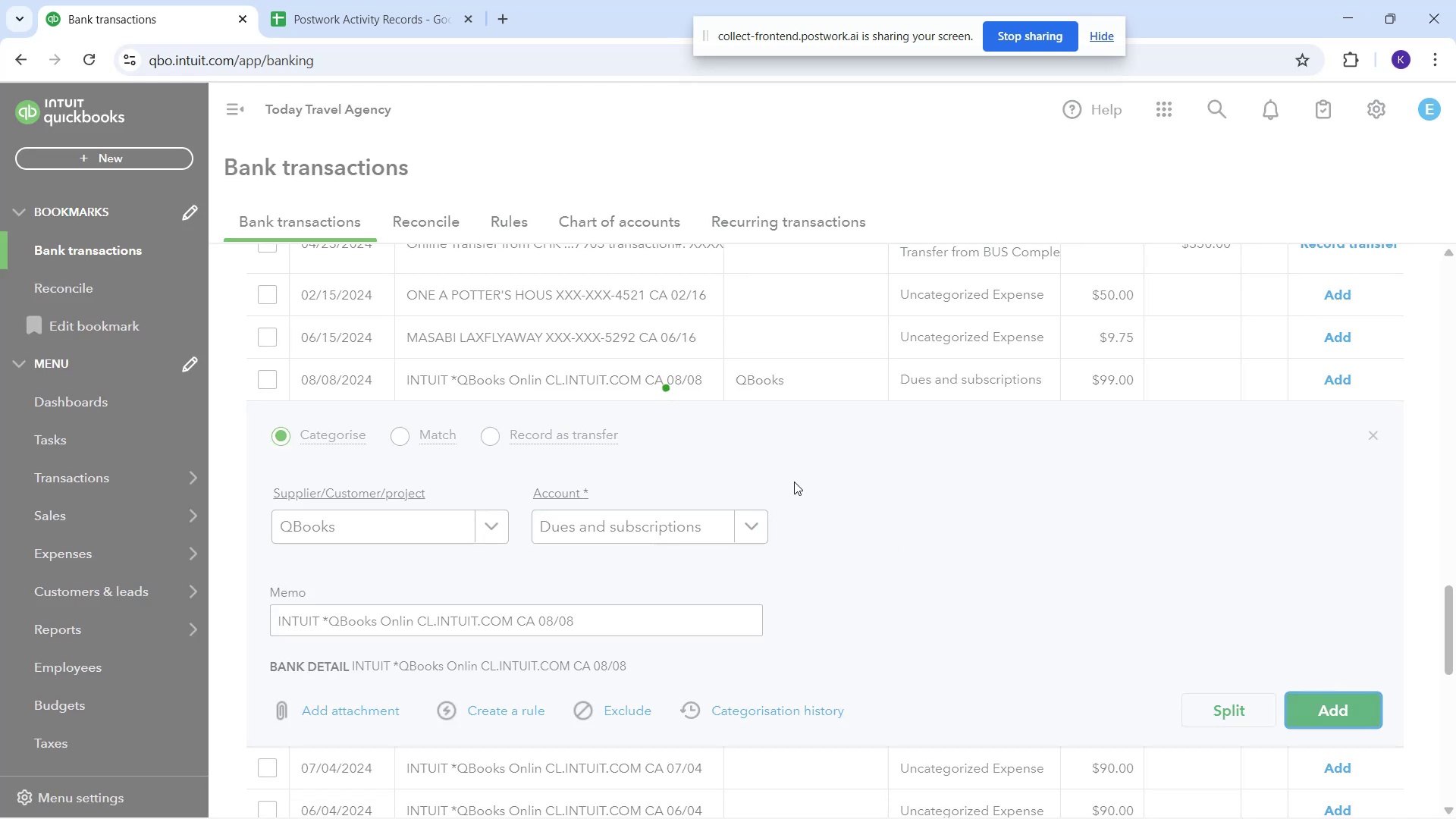 
left_click([512, 387])
 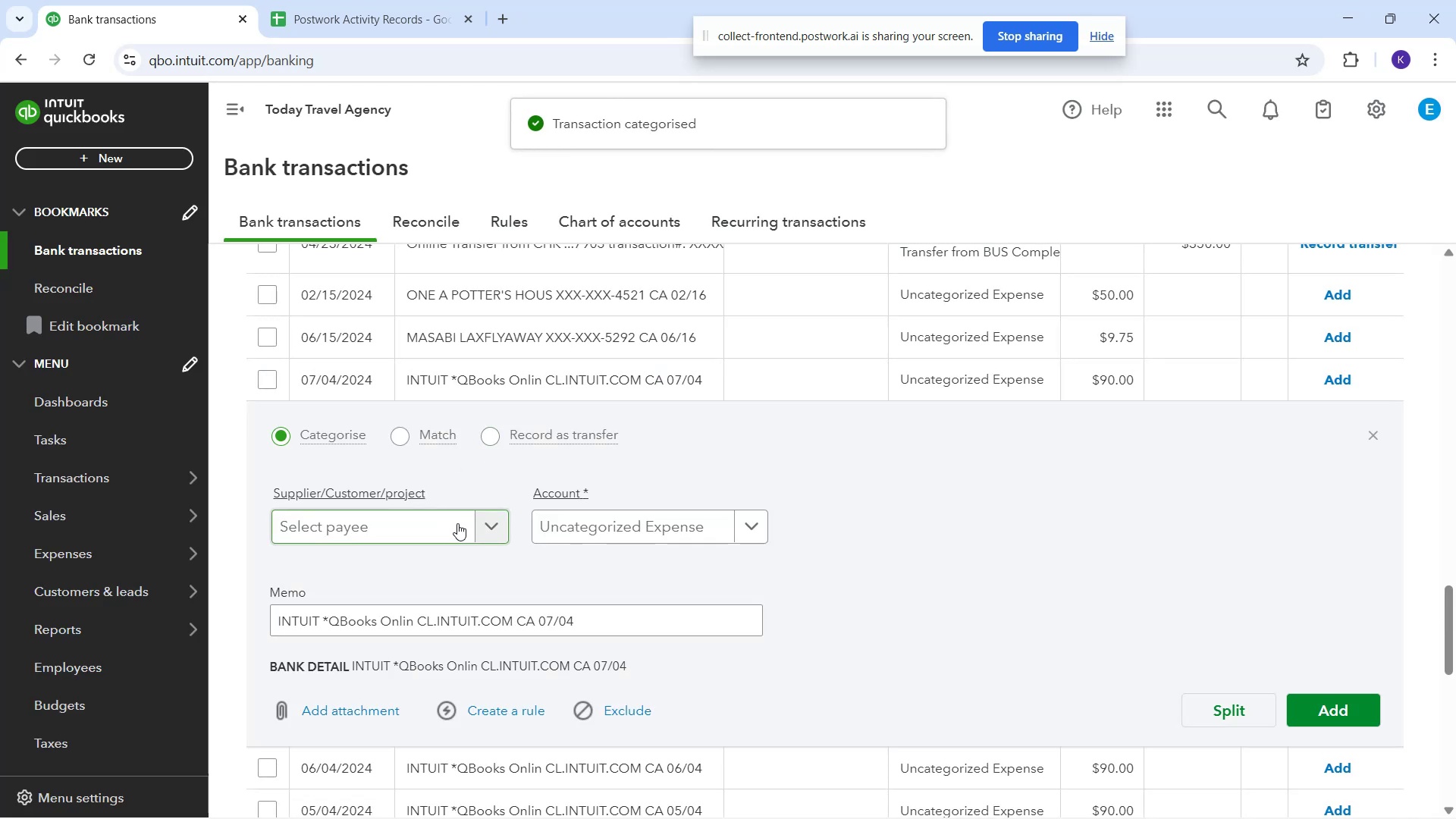 
left_click([457, 523])
 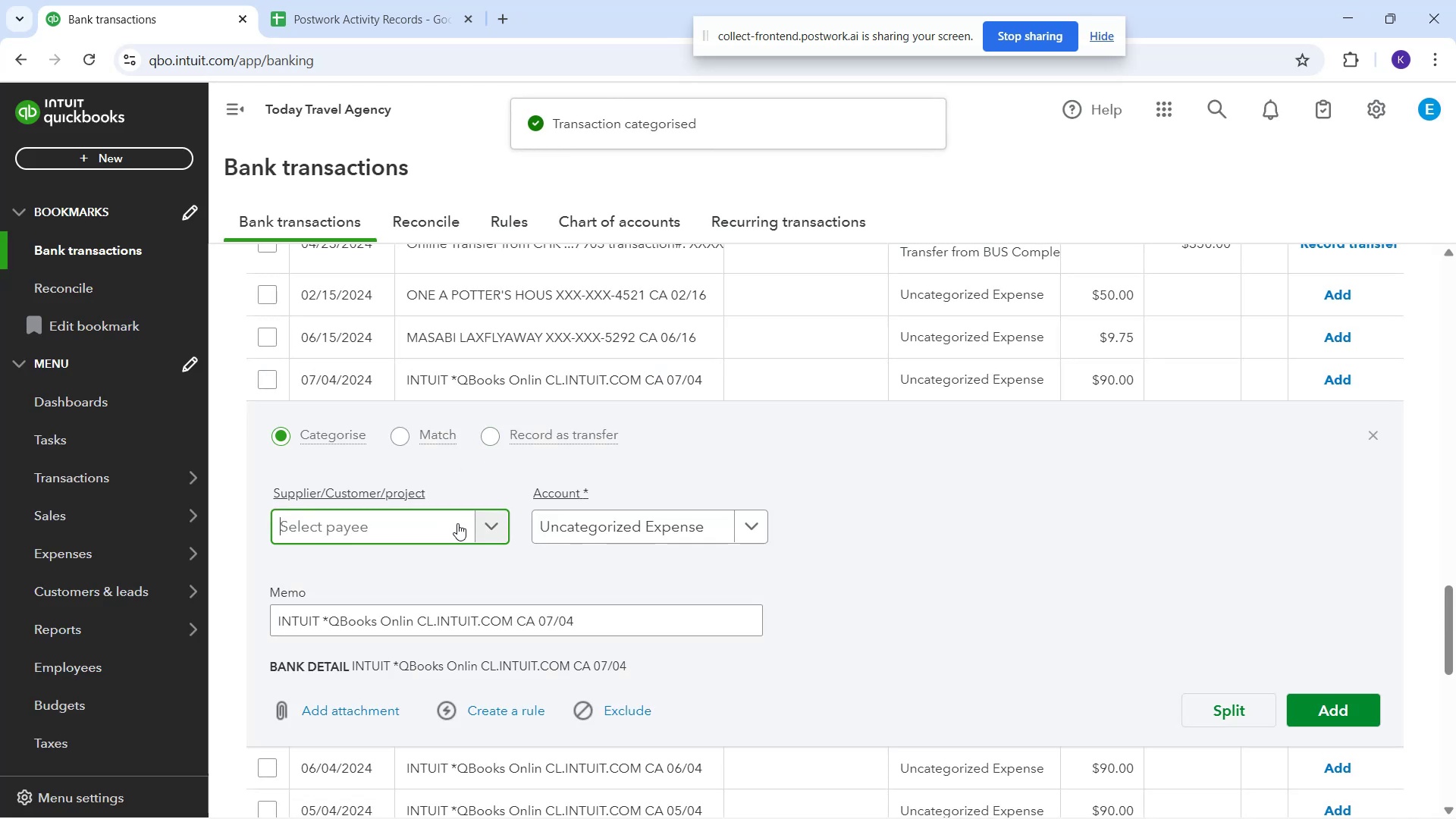 
type(qb)
 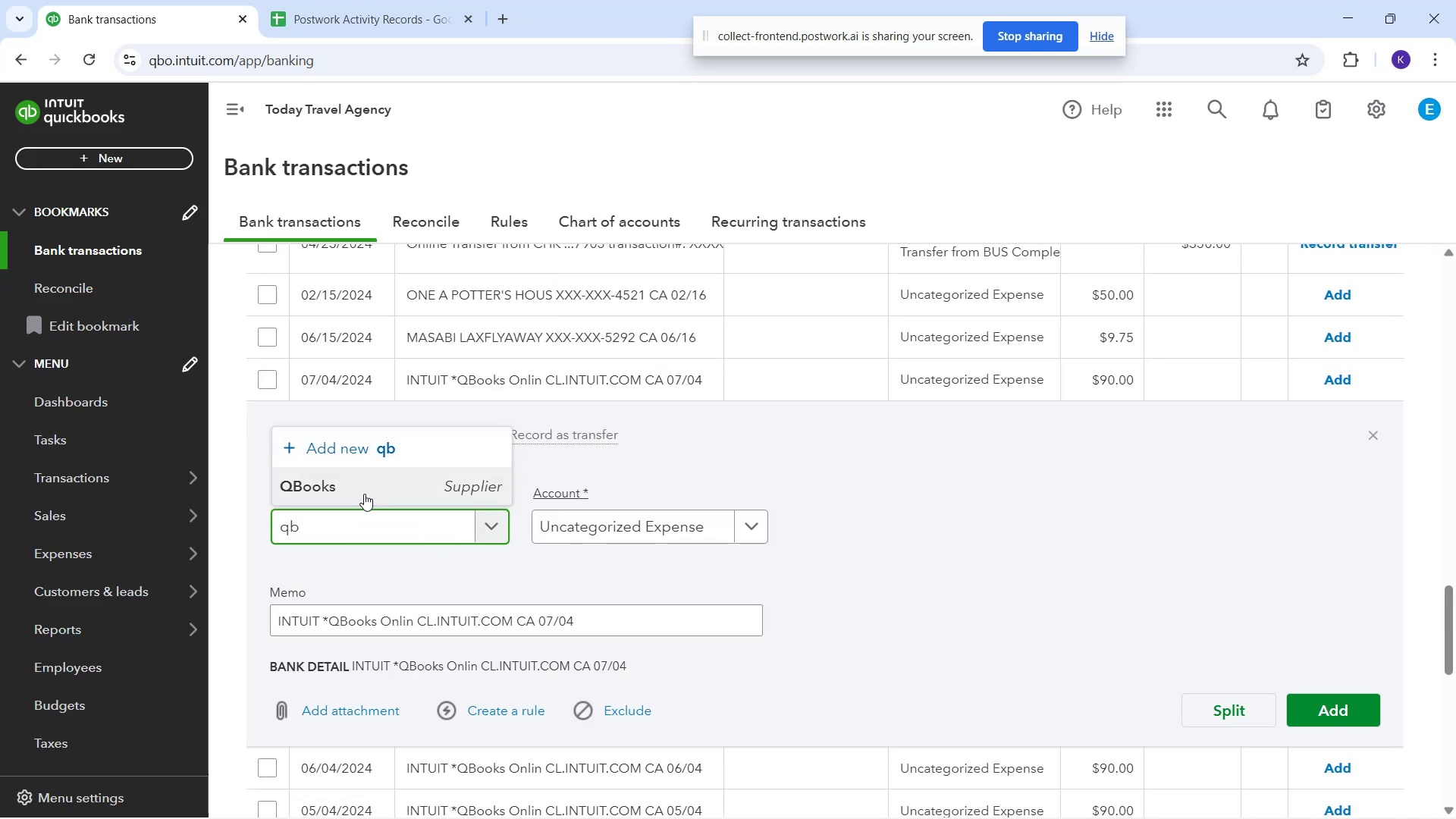 
left_click([365, 497])
 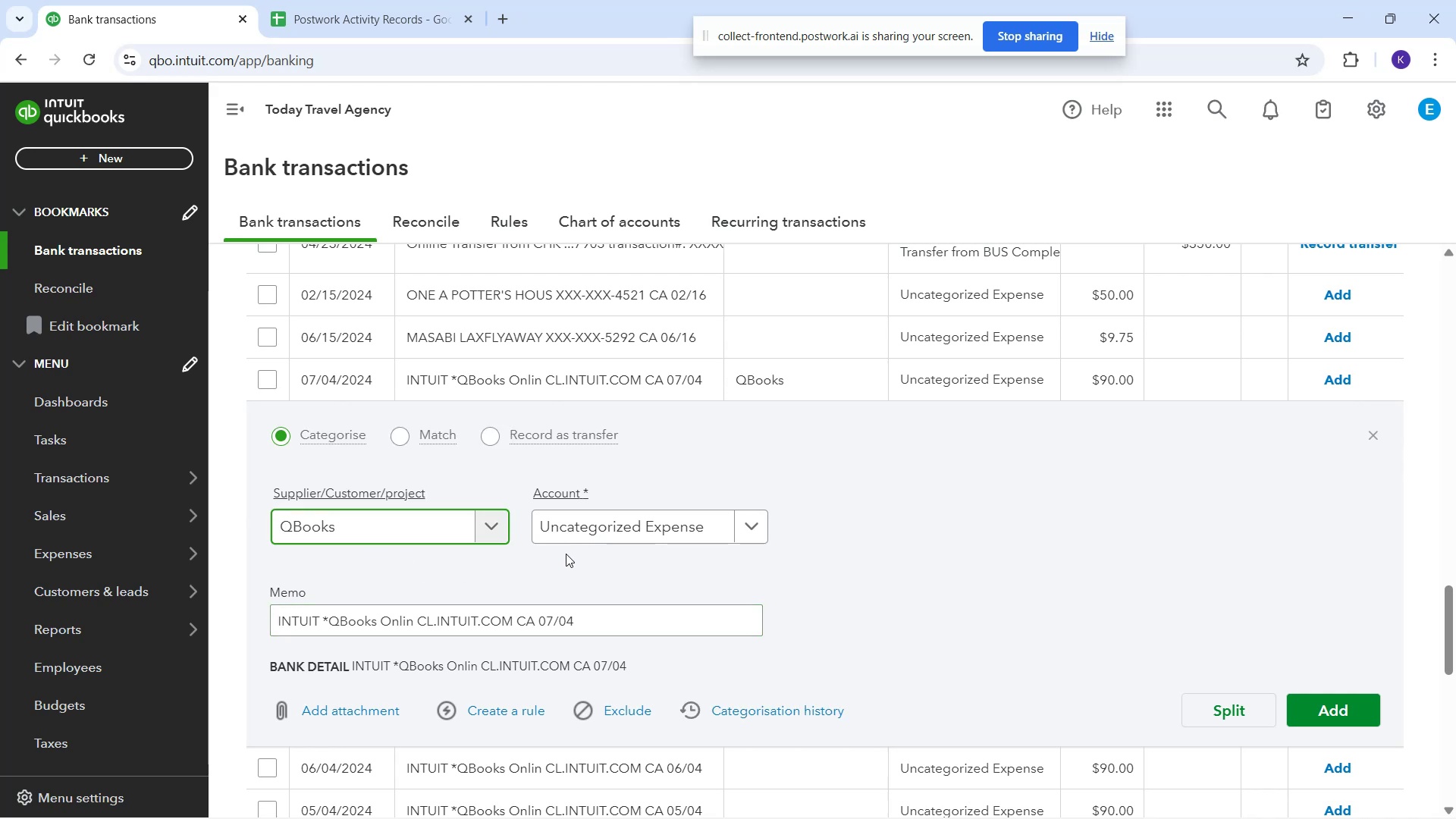 
left_click([563, 535])
 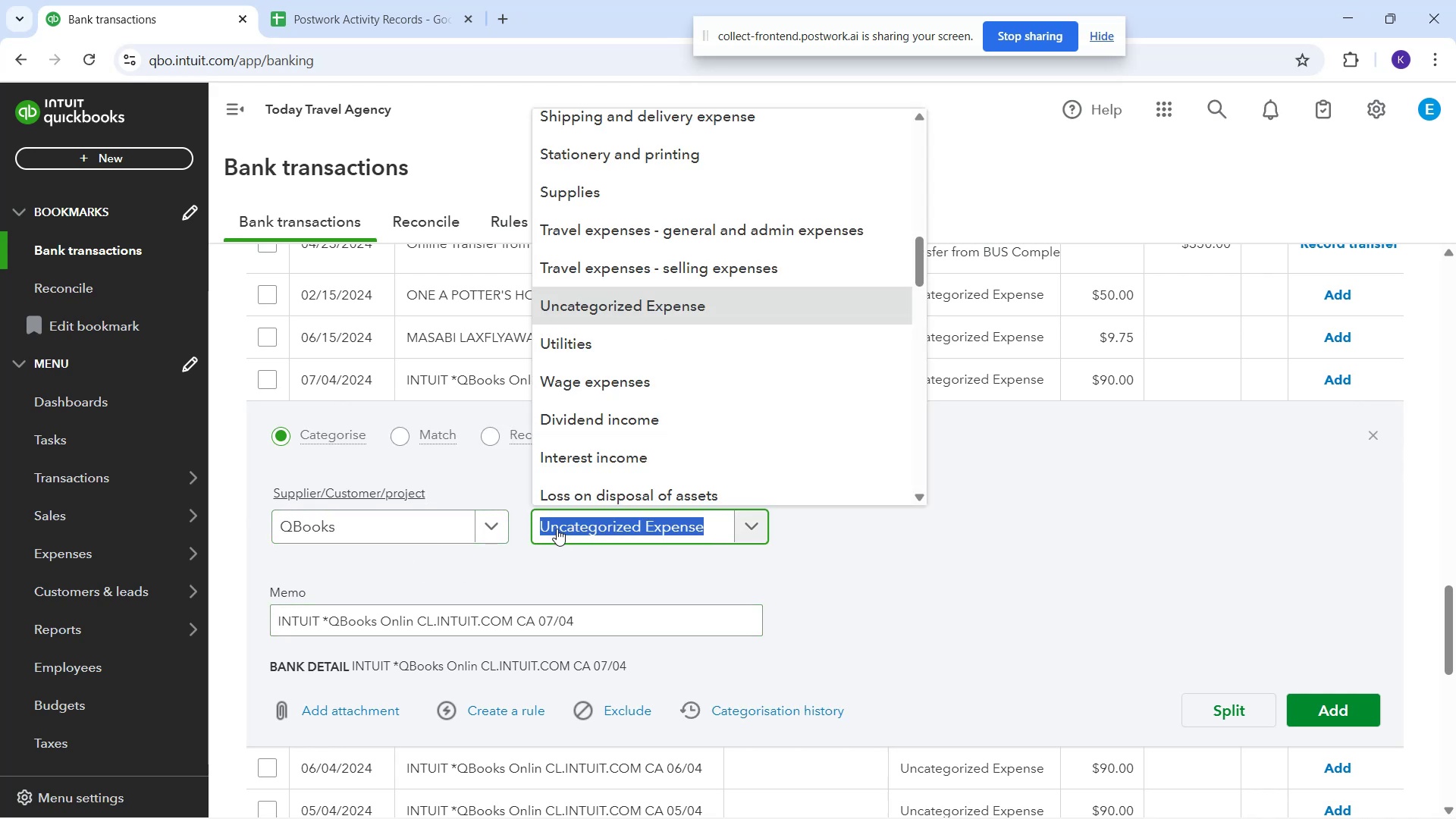 
type(du)
 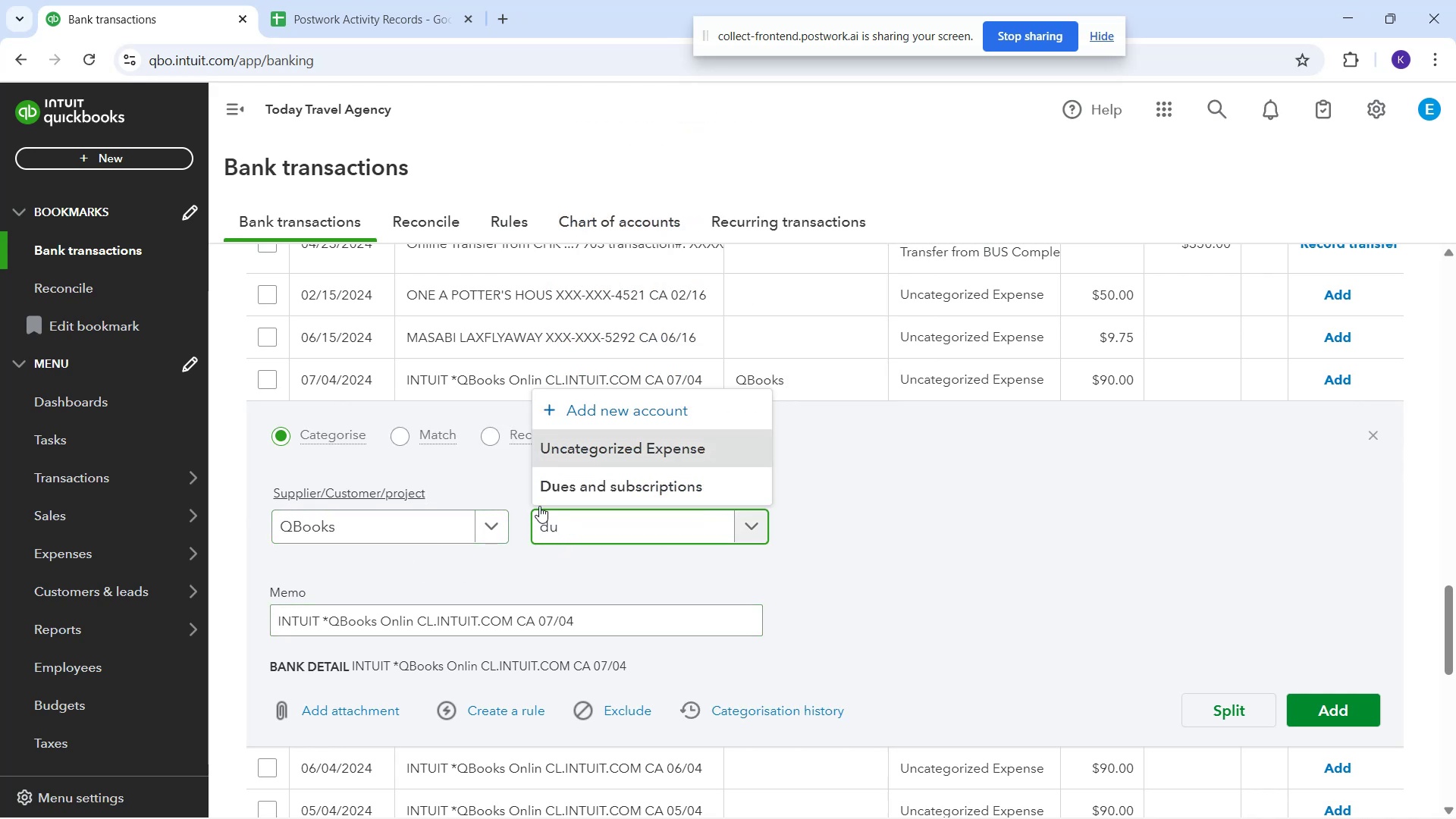 
left_click([542, 481])
 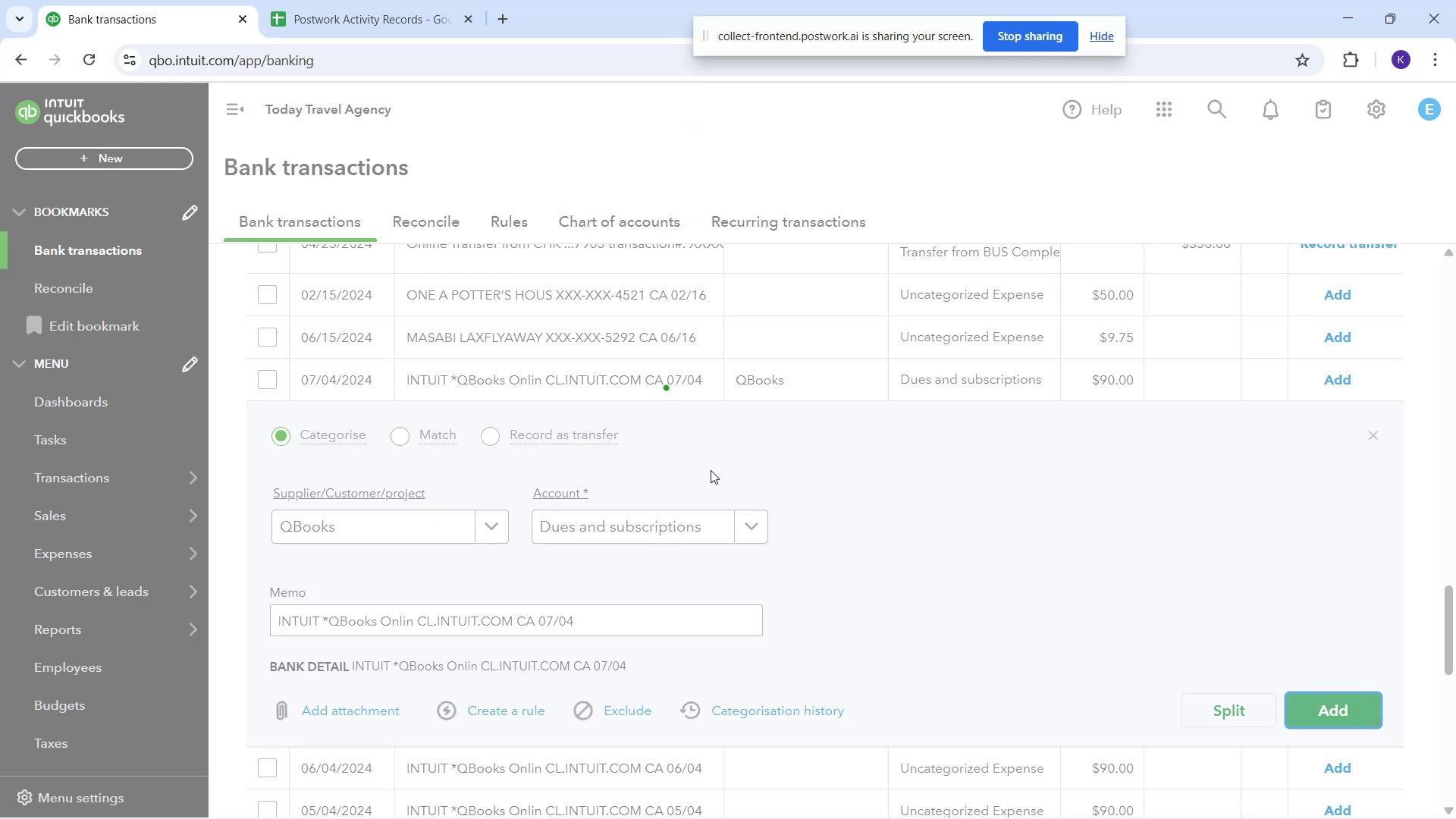 
scroll: coordinate [788, 410], scroll_direction: down, amount: 2.0
 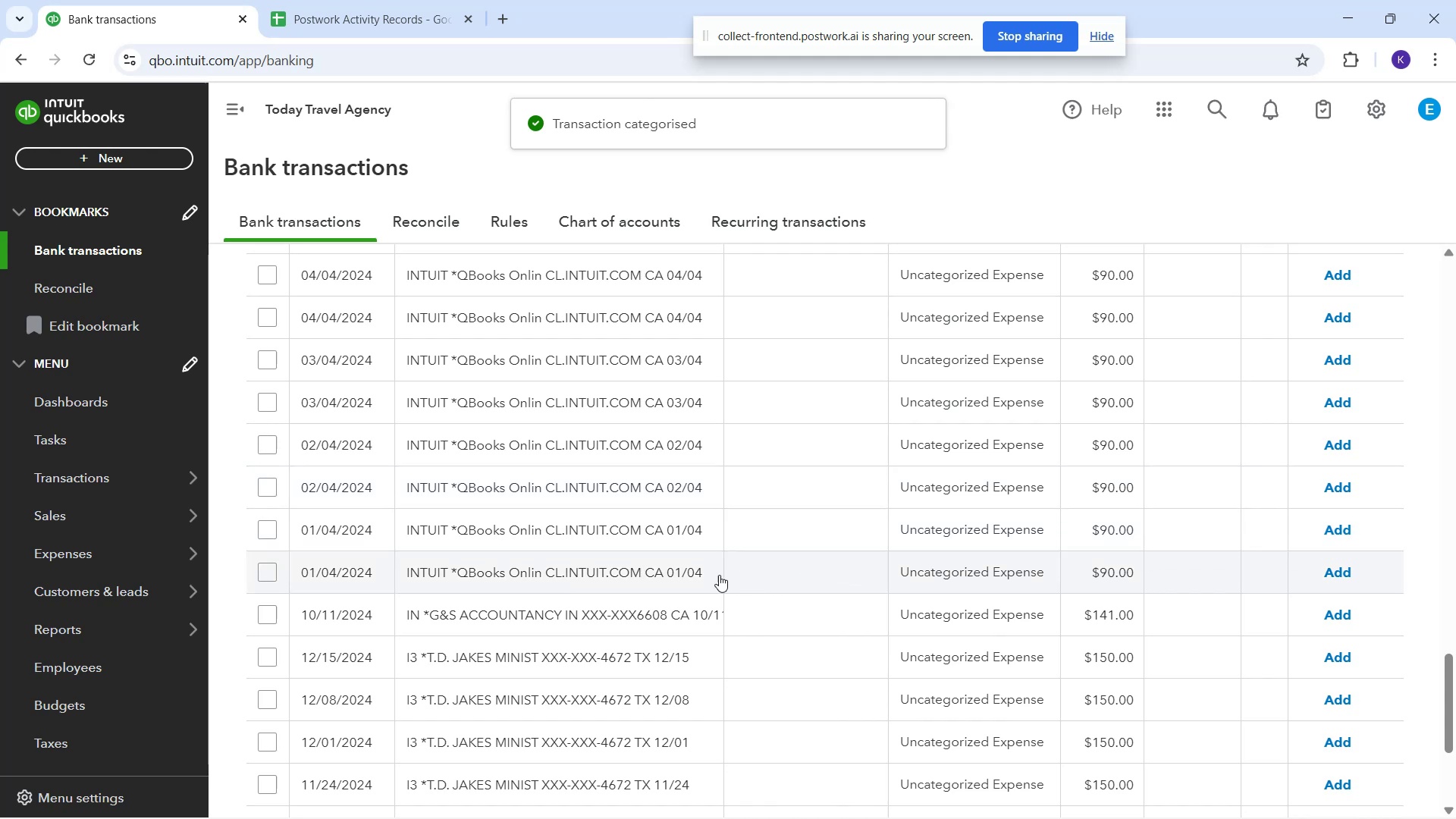 
left_click([691, 573])
 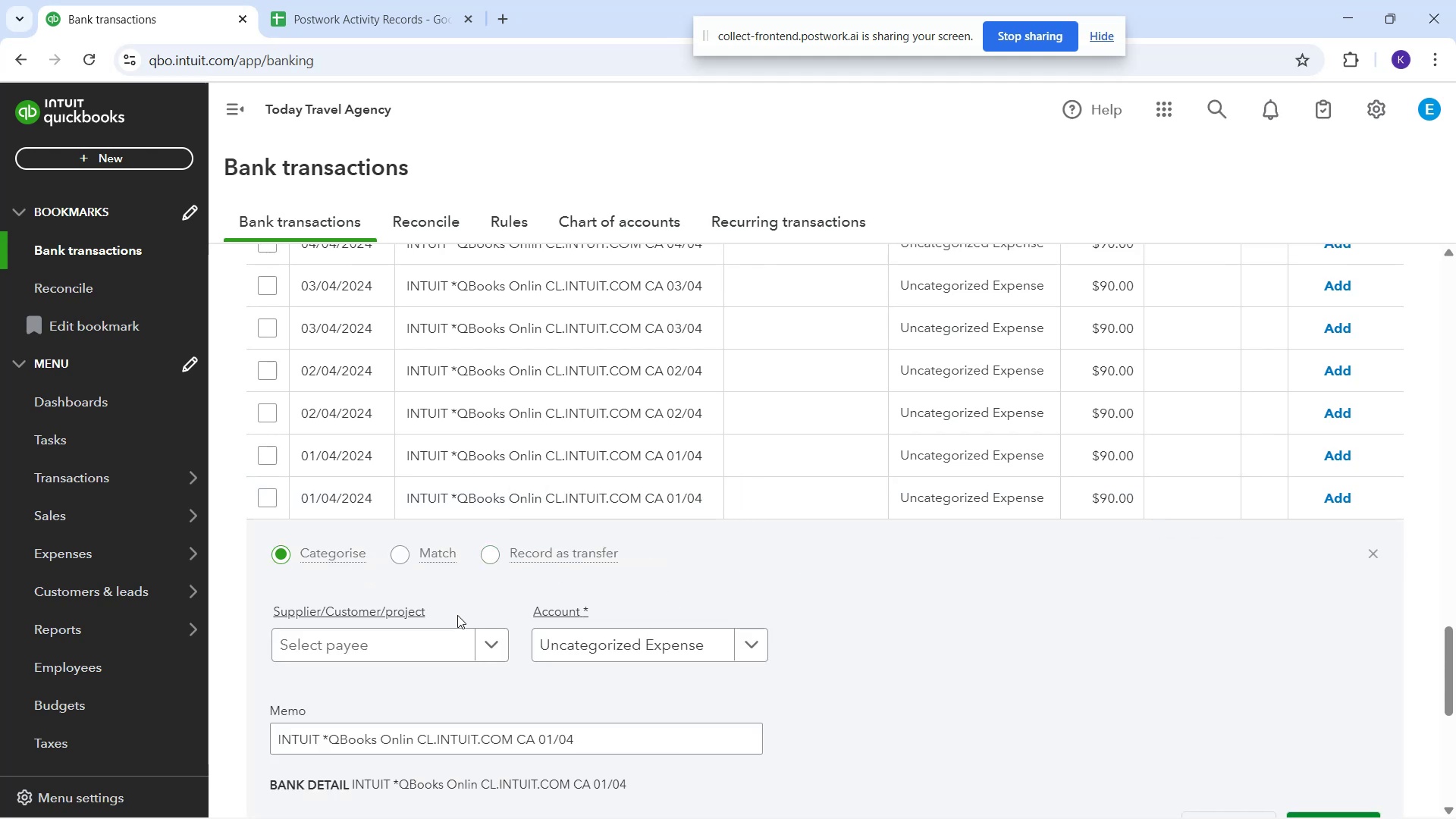 
left_click([444, 641])
 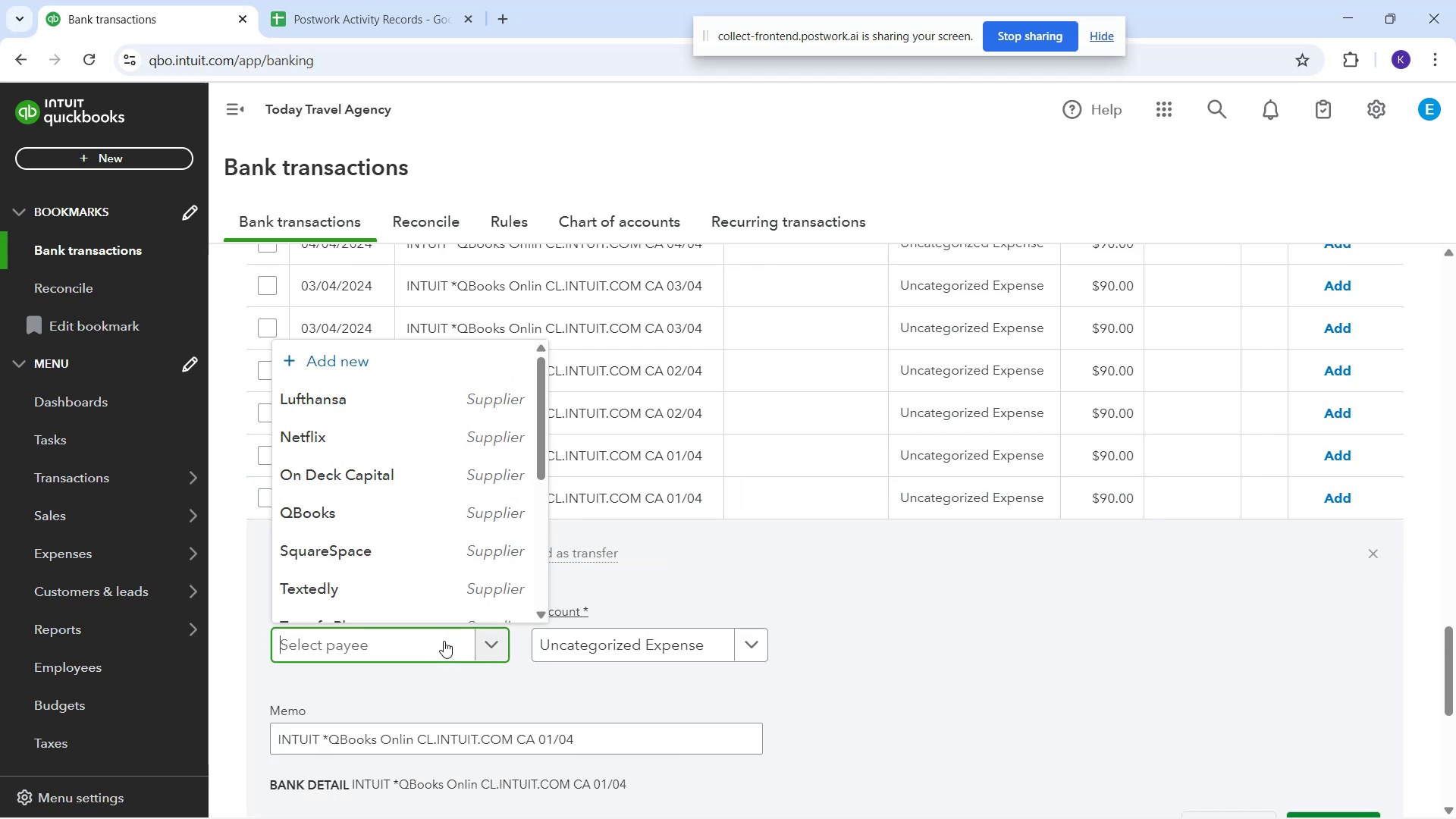 
type(qb)
 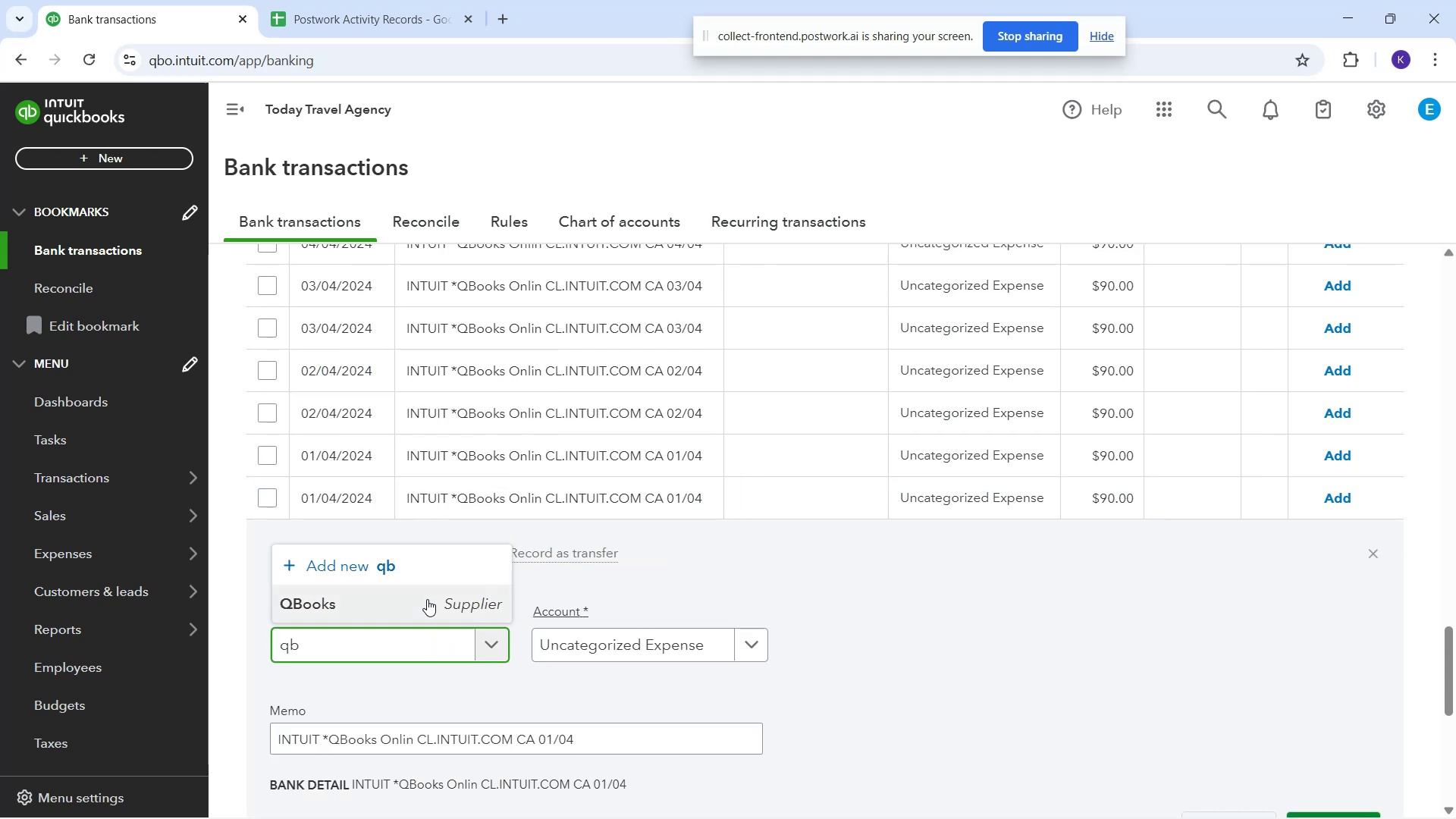 
left_click([425, 597])
 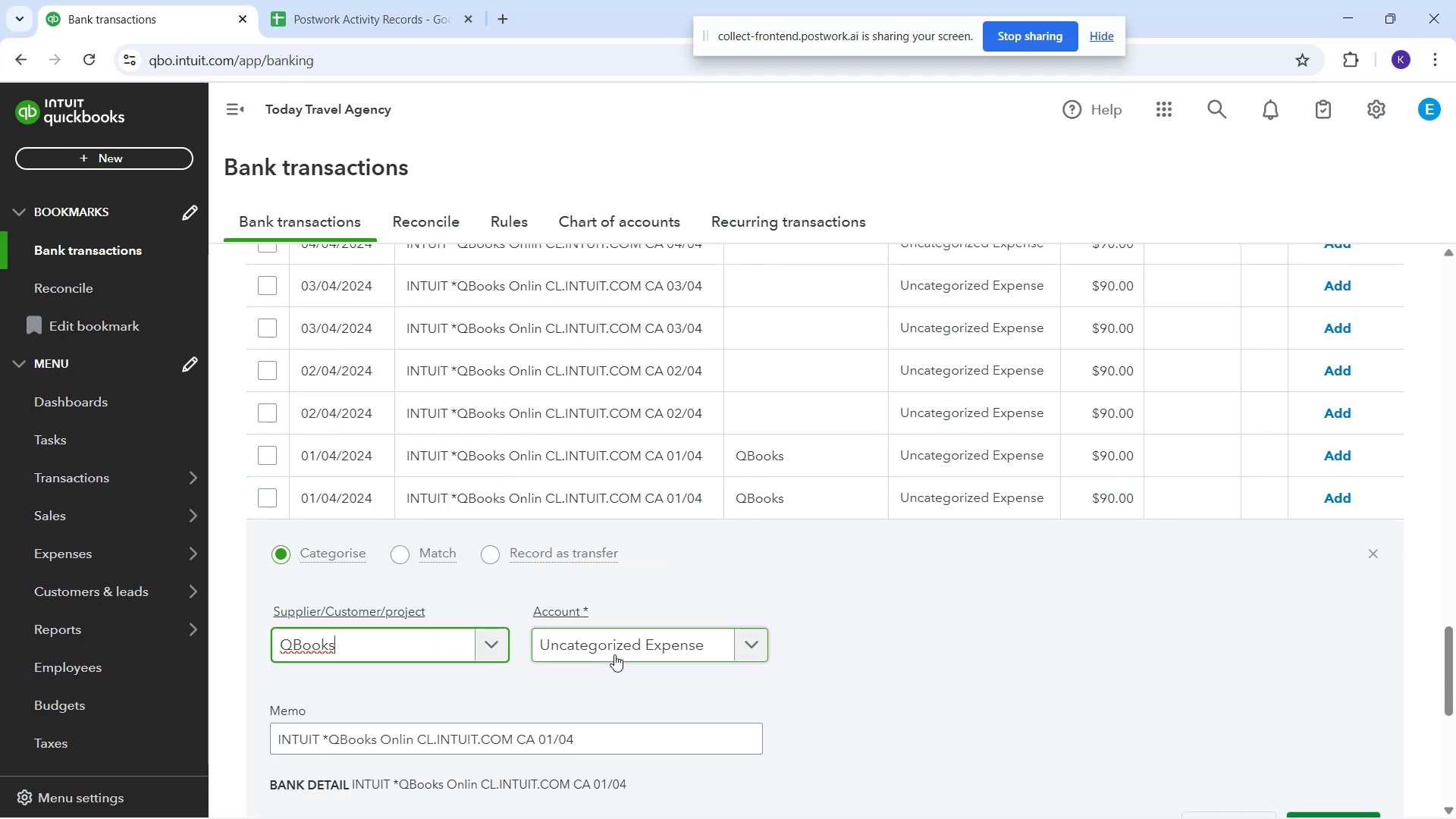 
left_click([614, 654])
 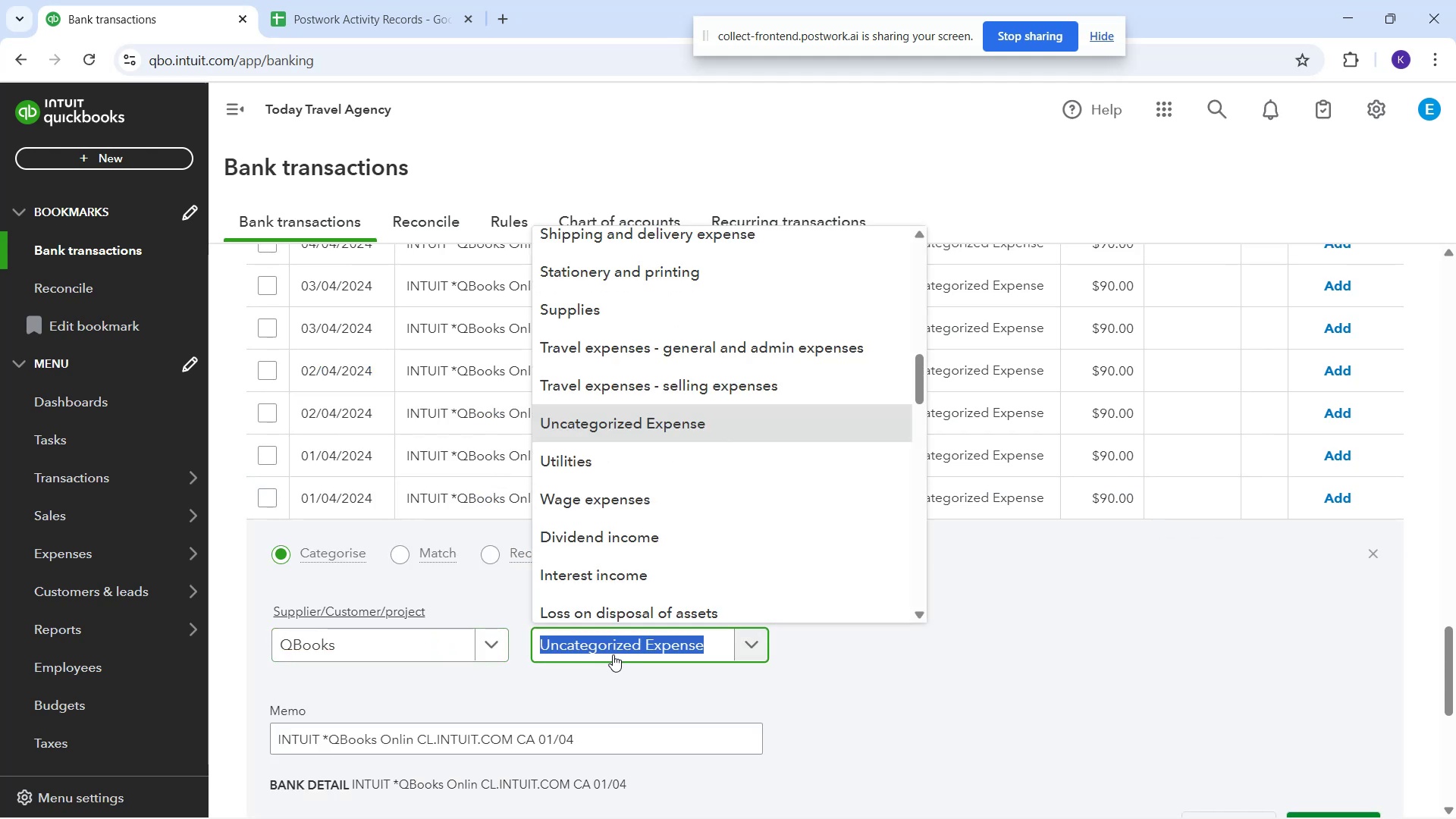 
type(du)
 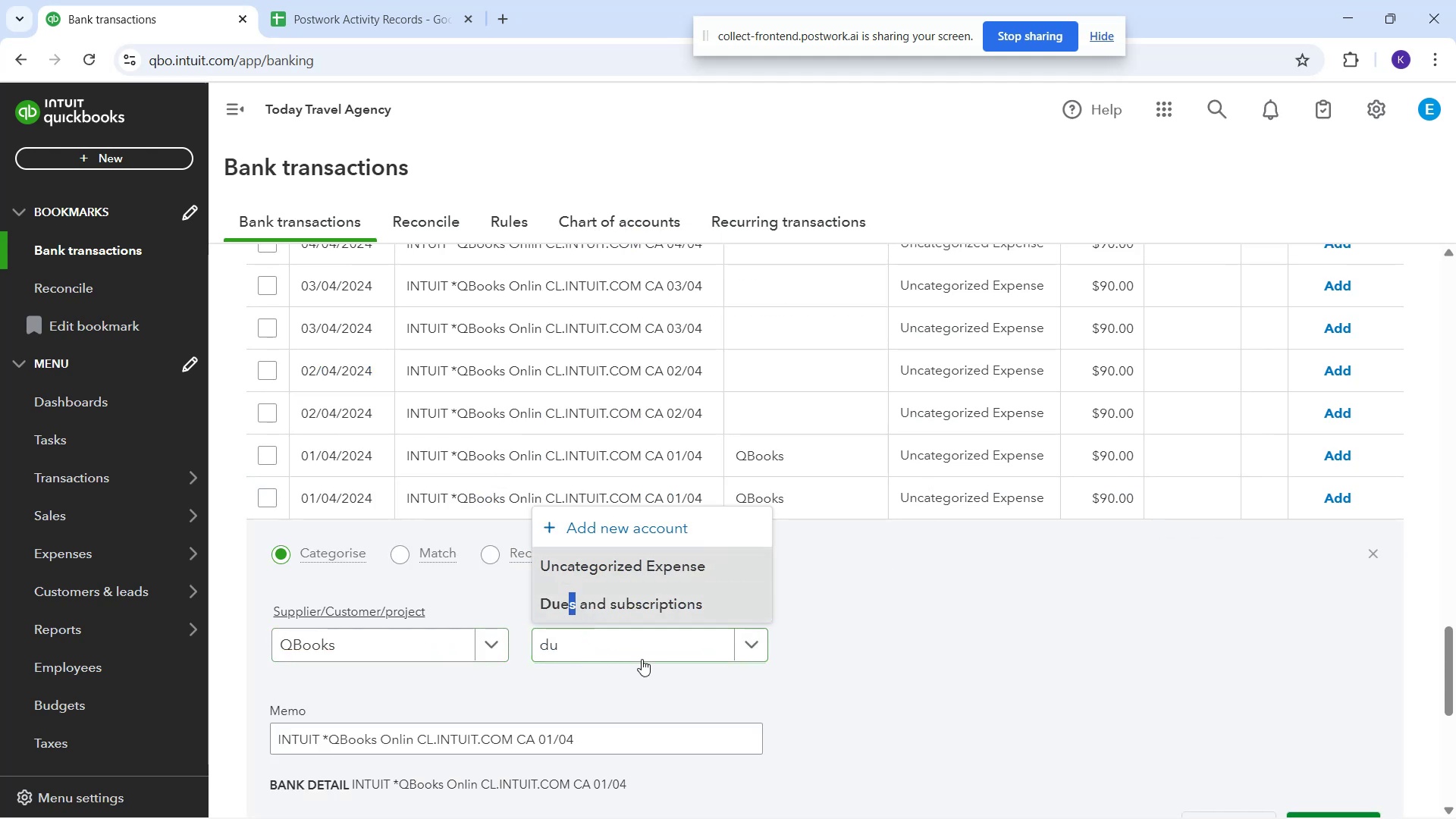 
scroll: coordinate [1075, 692], scroll_direction: down, amount: 1.0
 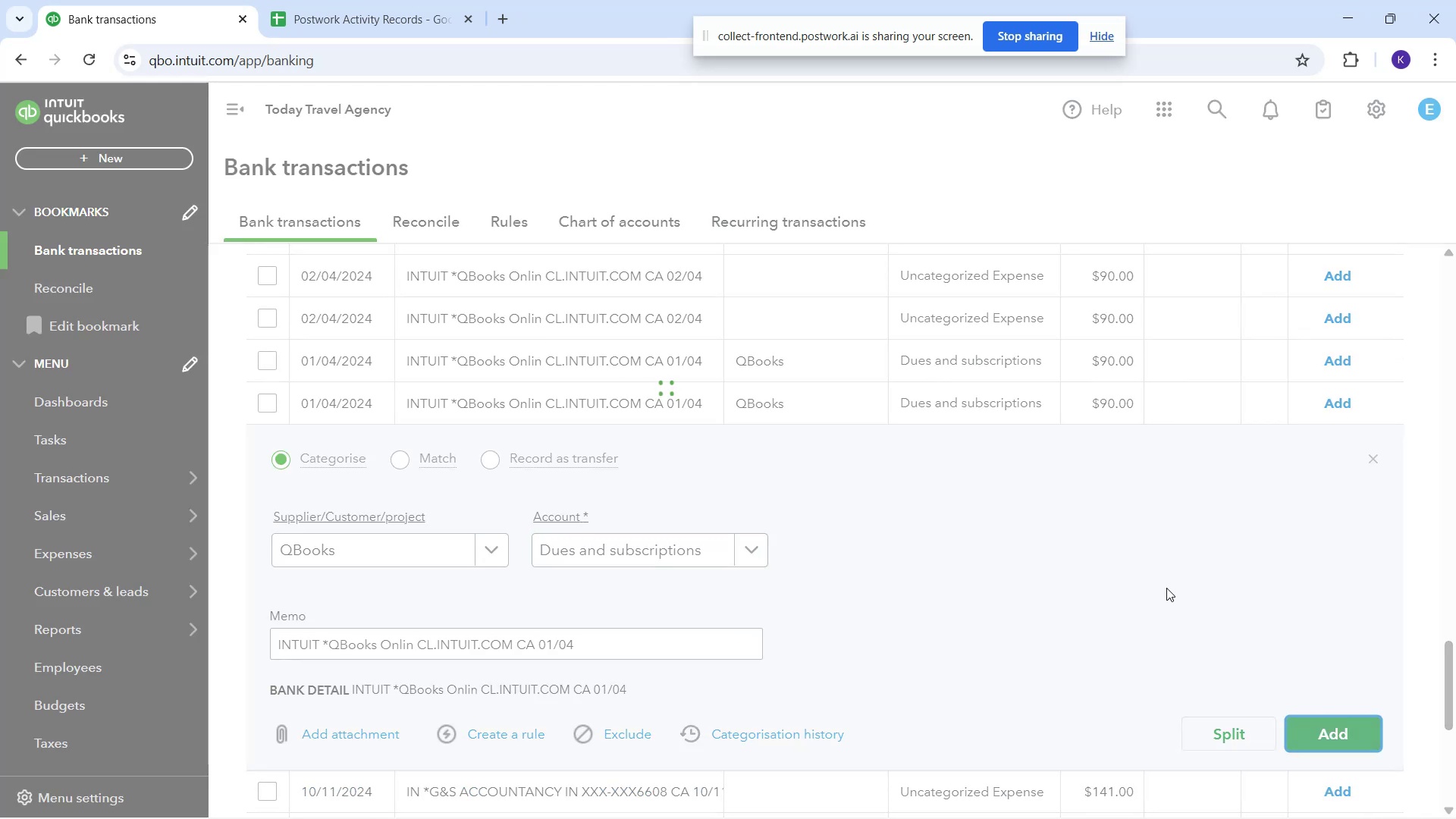 
scroll: coordinate [686, 507], scroll_direction: up, amount: 4.0
 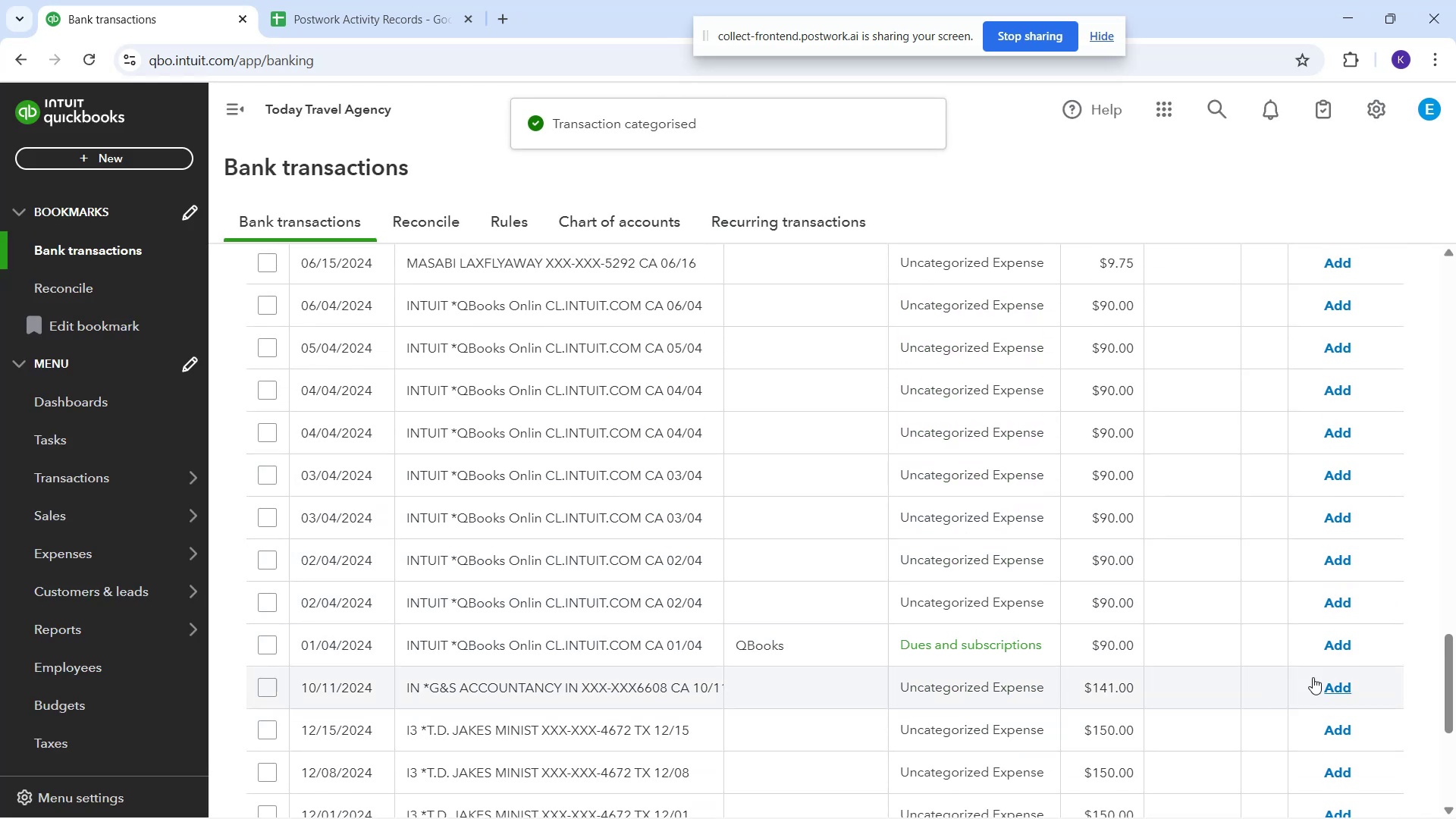 
left_click([1324, 654])
 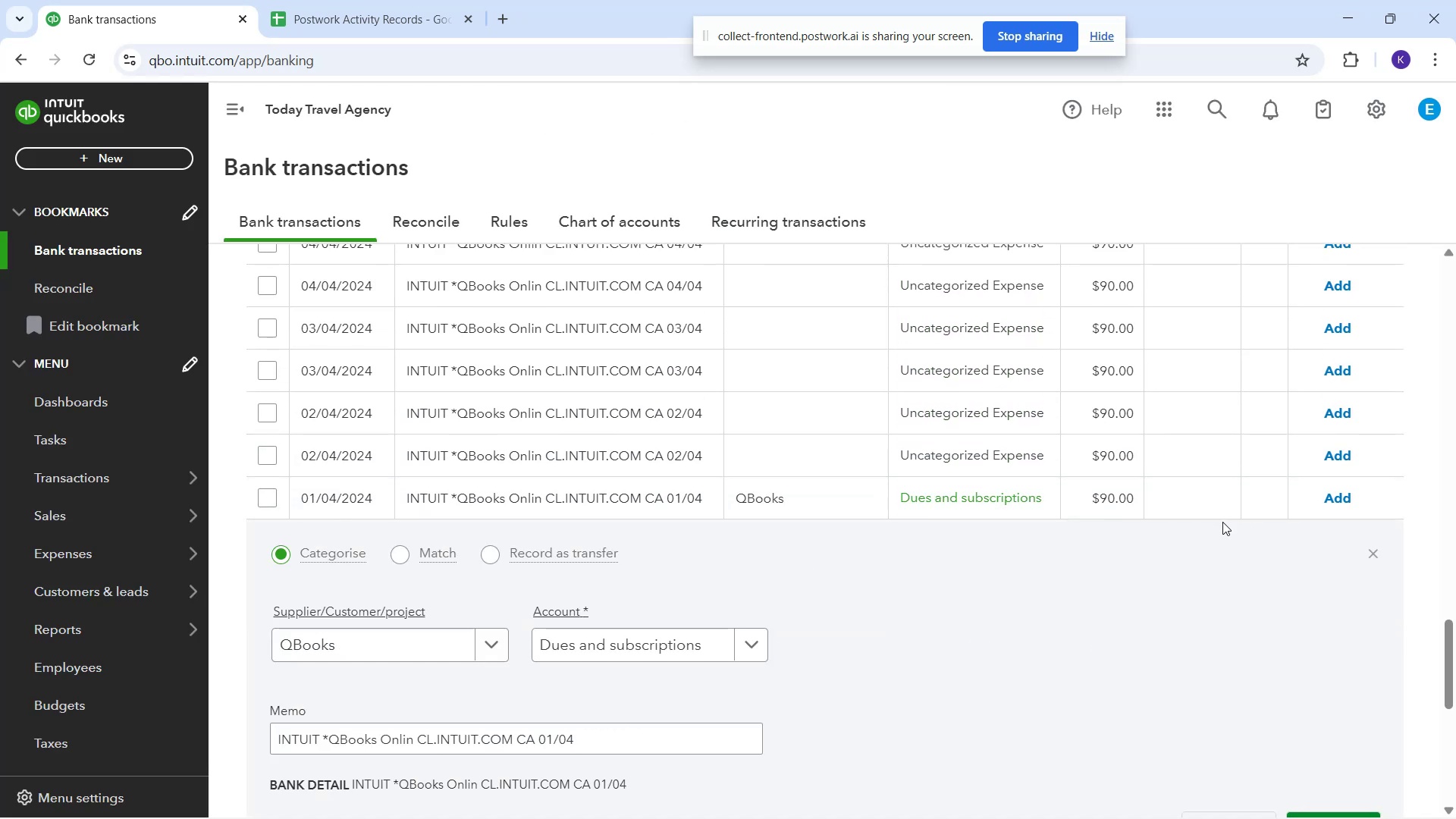 
left_click([1342, 501])
 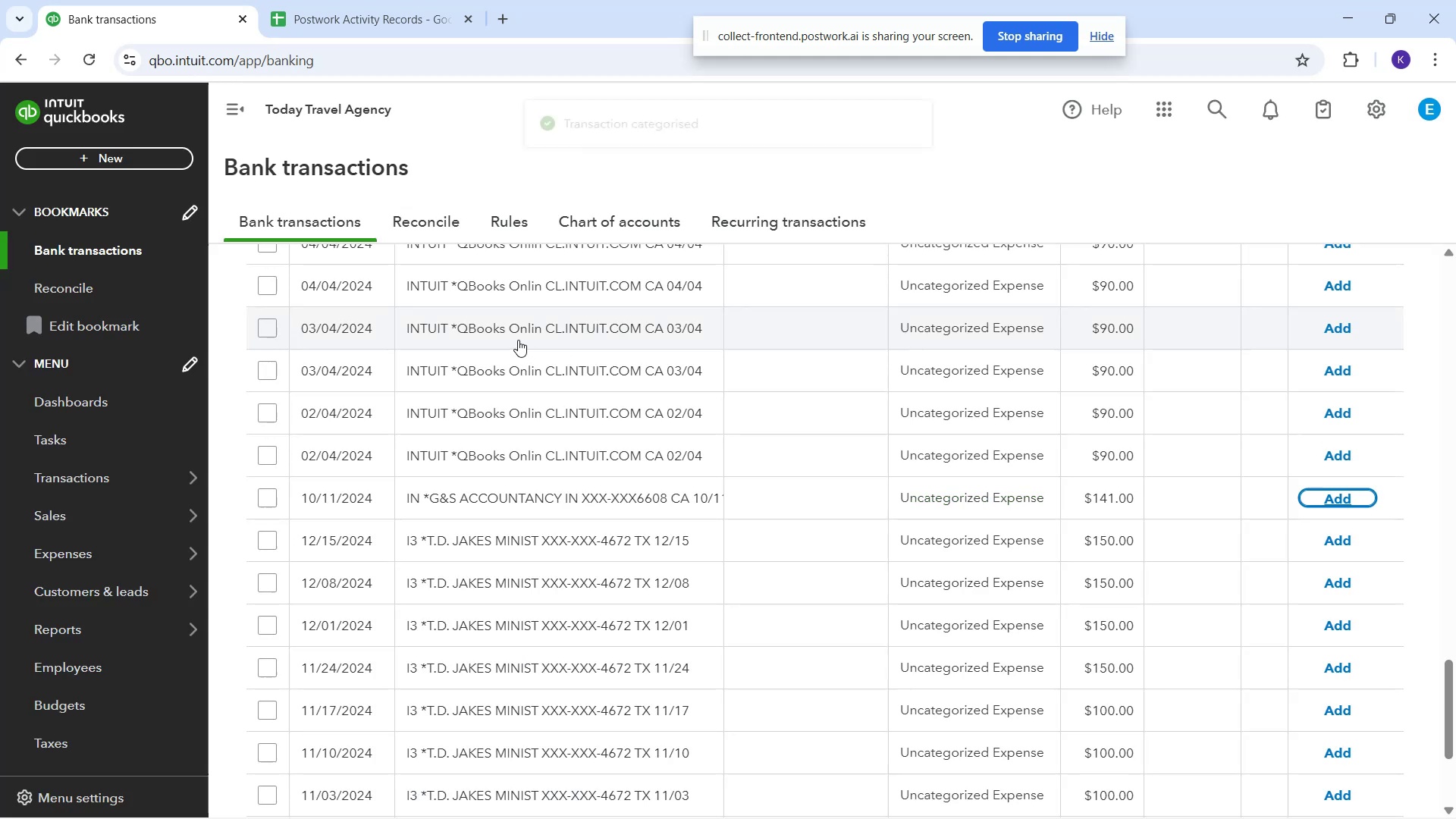 
scroll: coordinate [600, 402], scroll_direction: up, amount: 2.0
 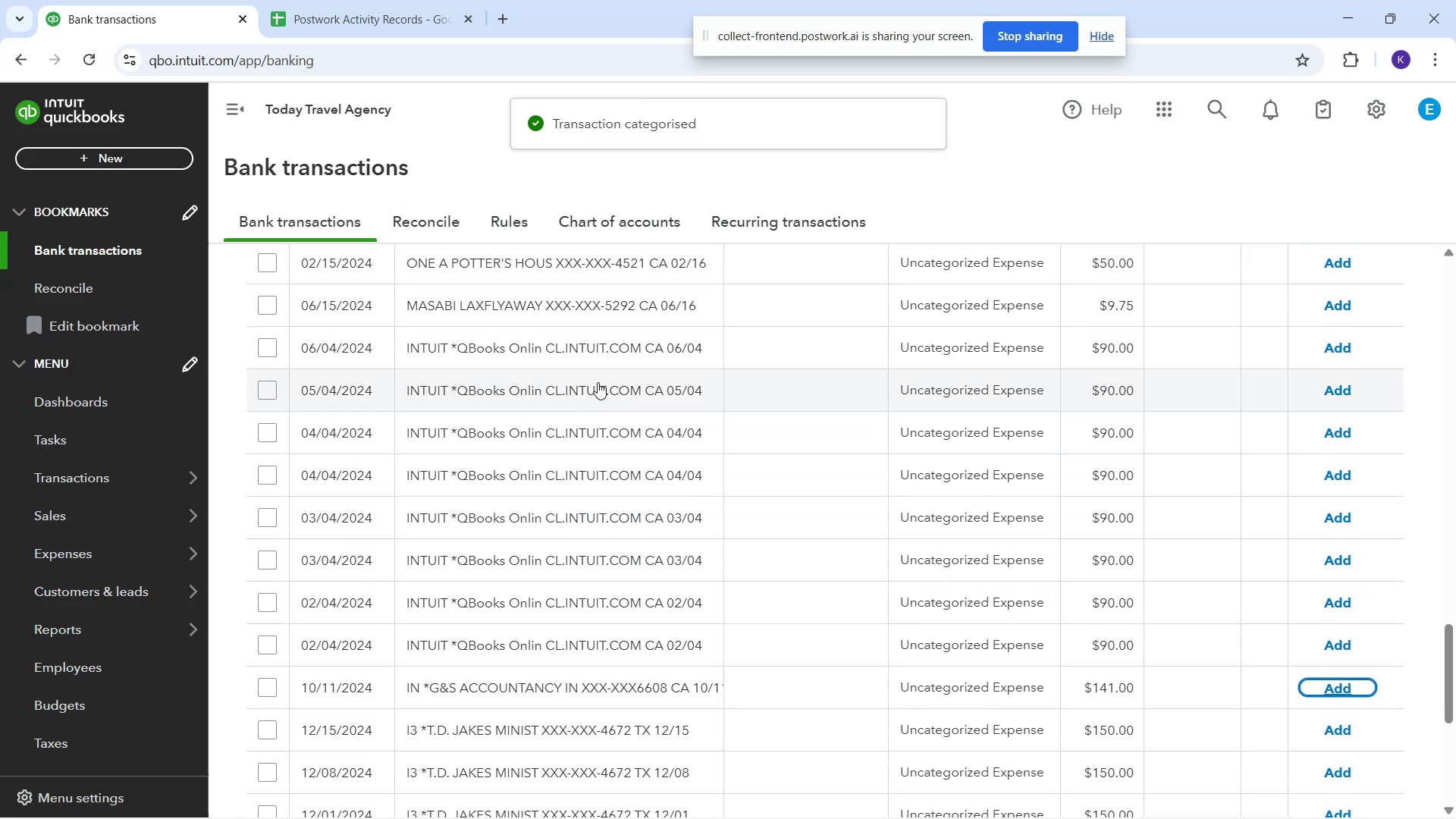 
left_click([600, 358])
 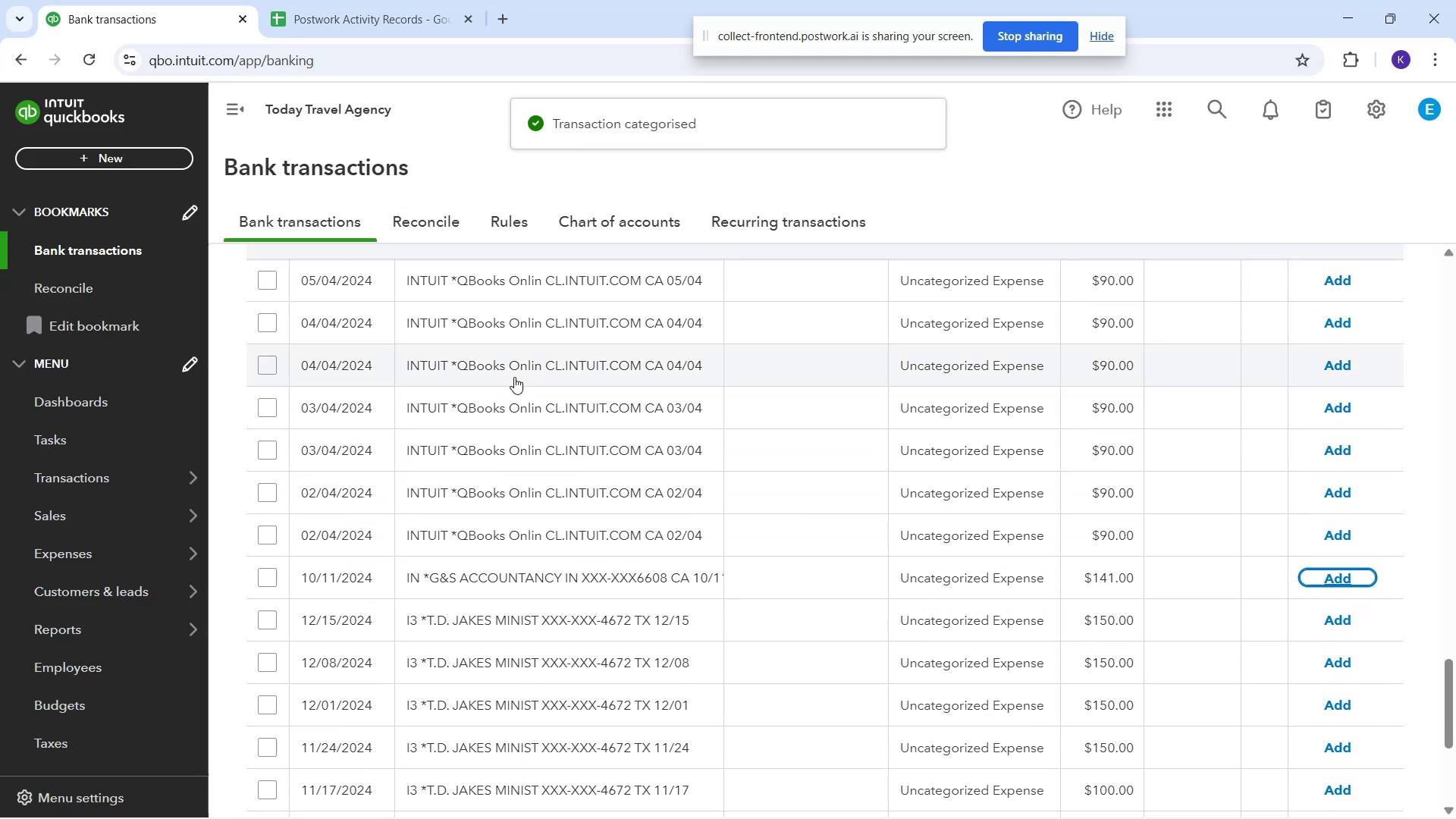 
left_click([549, 367])
 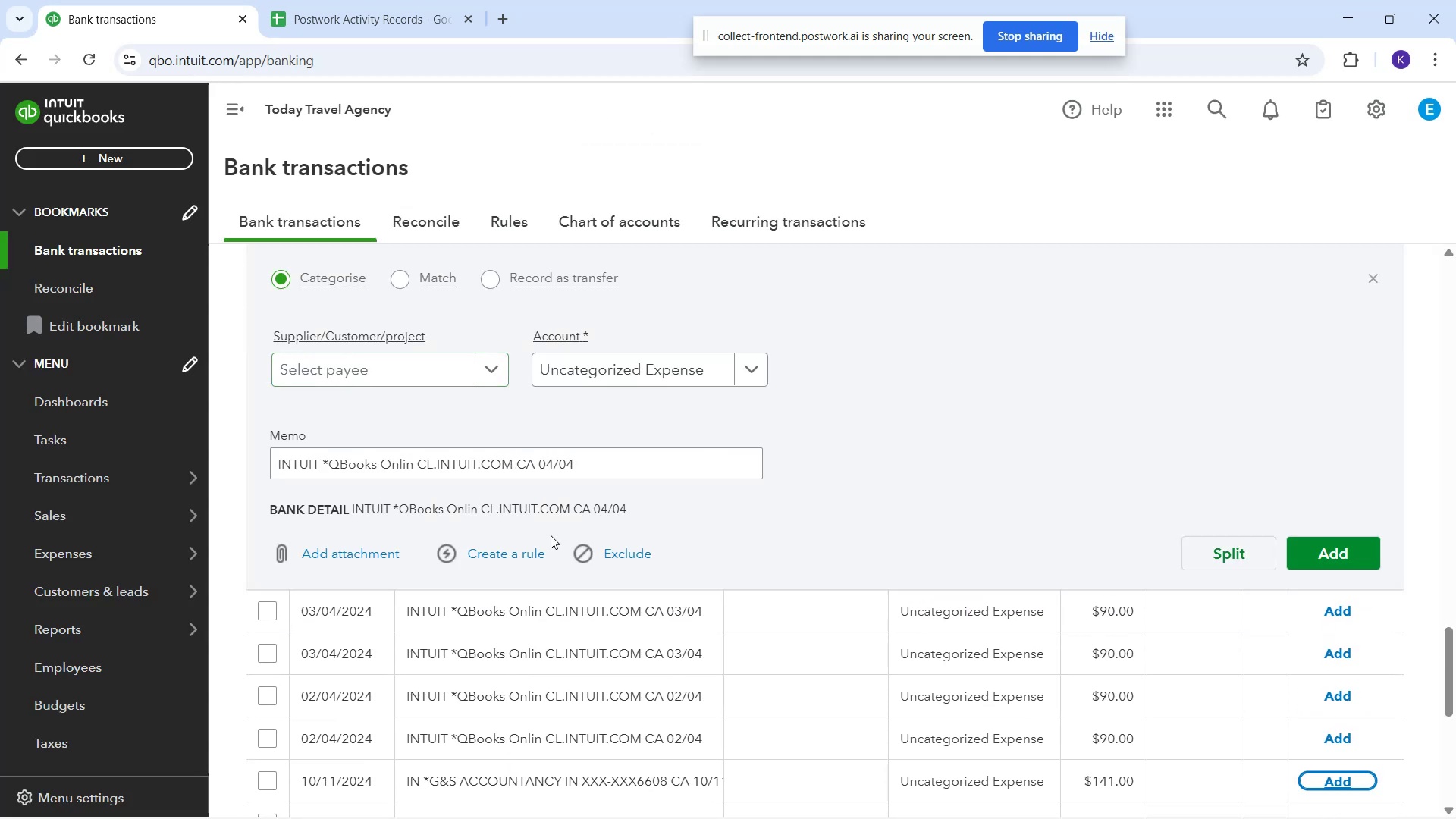 
scroll: coordinate [629, 381], scroll_direction: up, amount: 3.0
 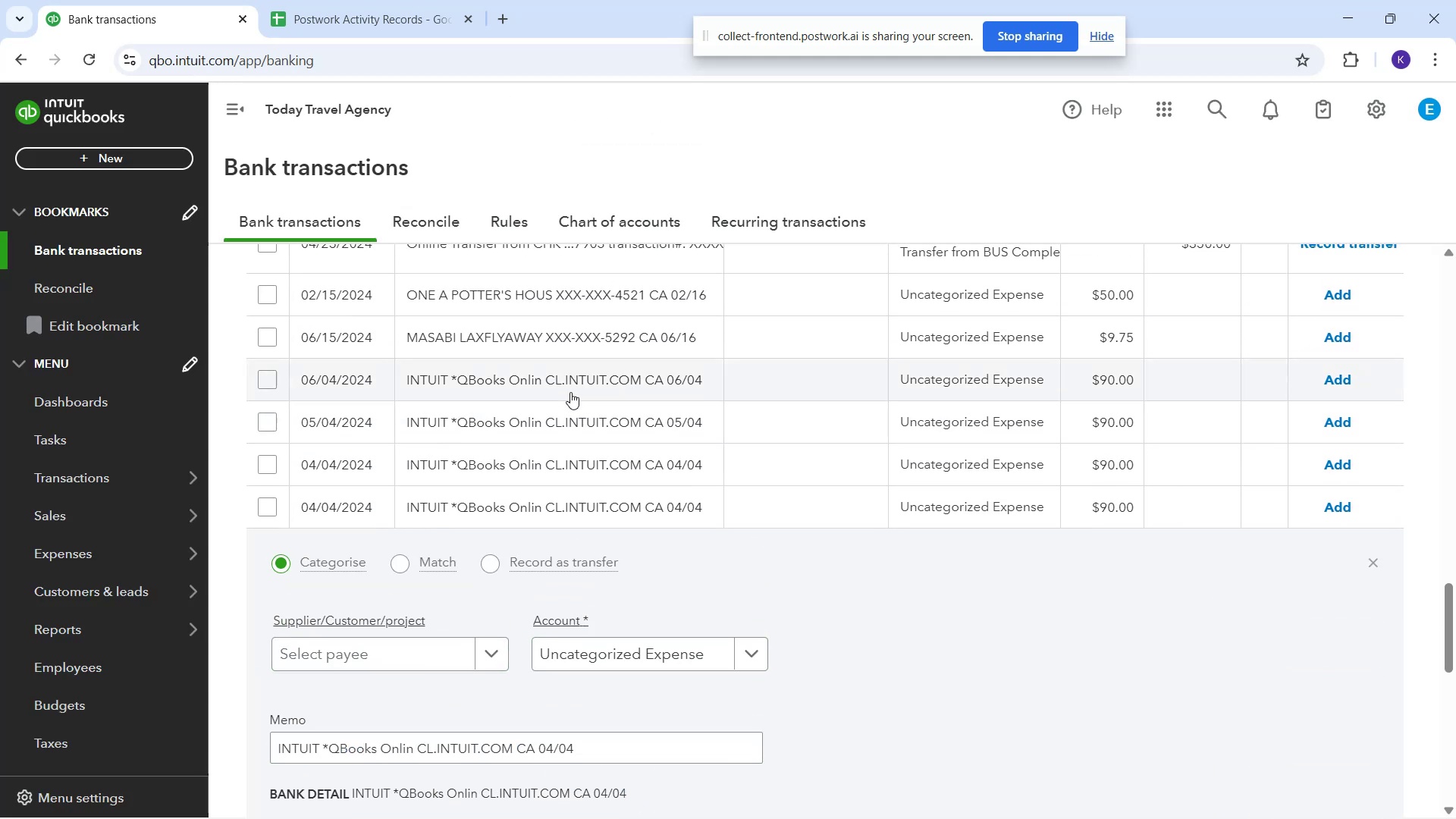 
left_click([570, 391])
 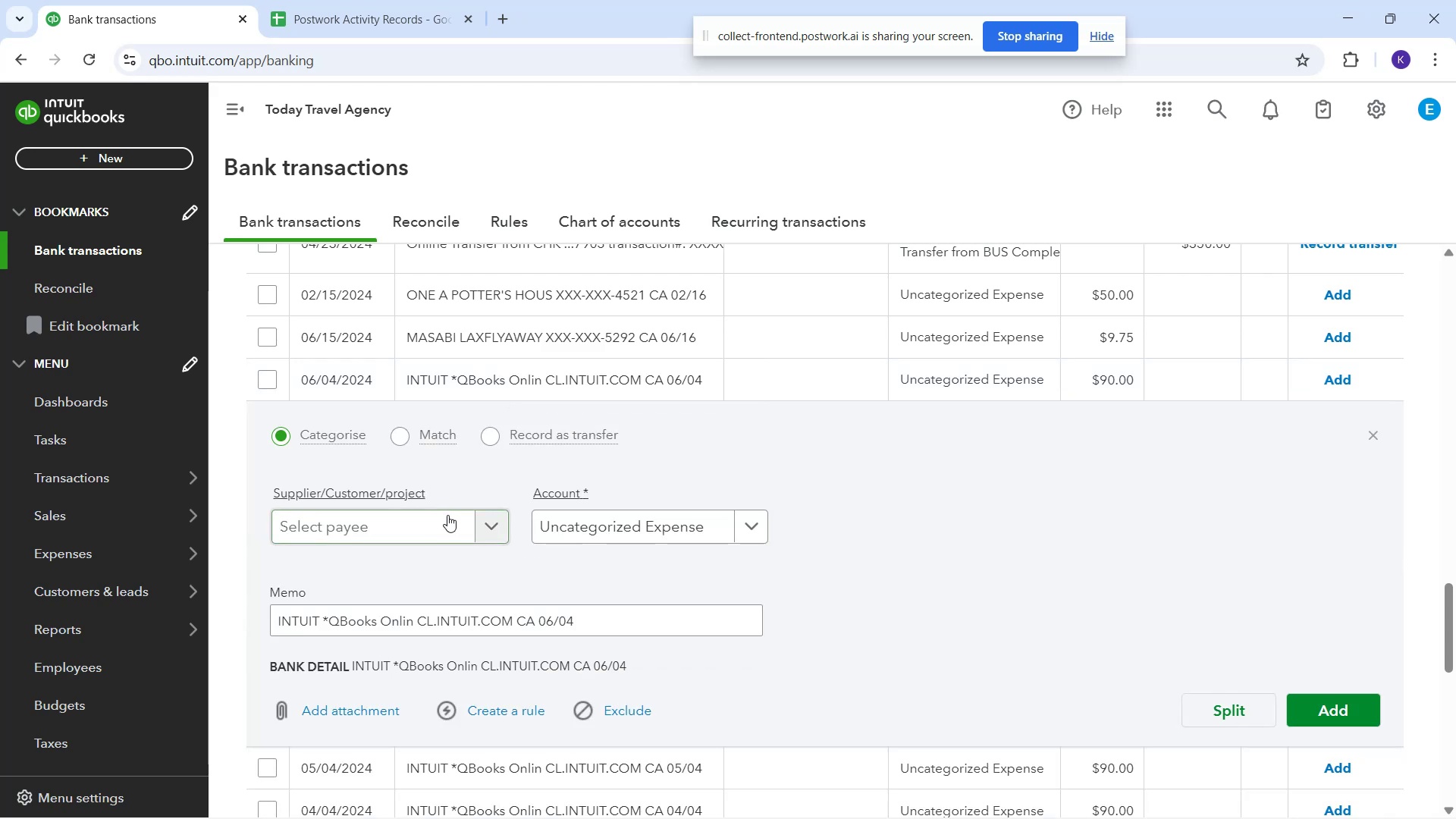 
left_click([450, 526])
 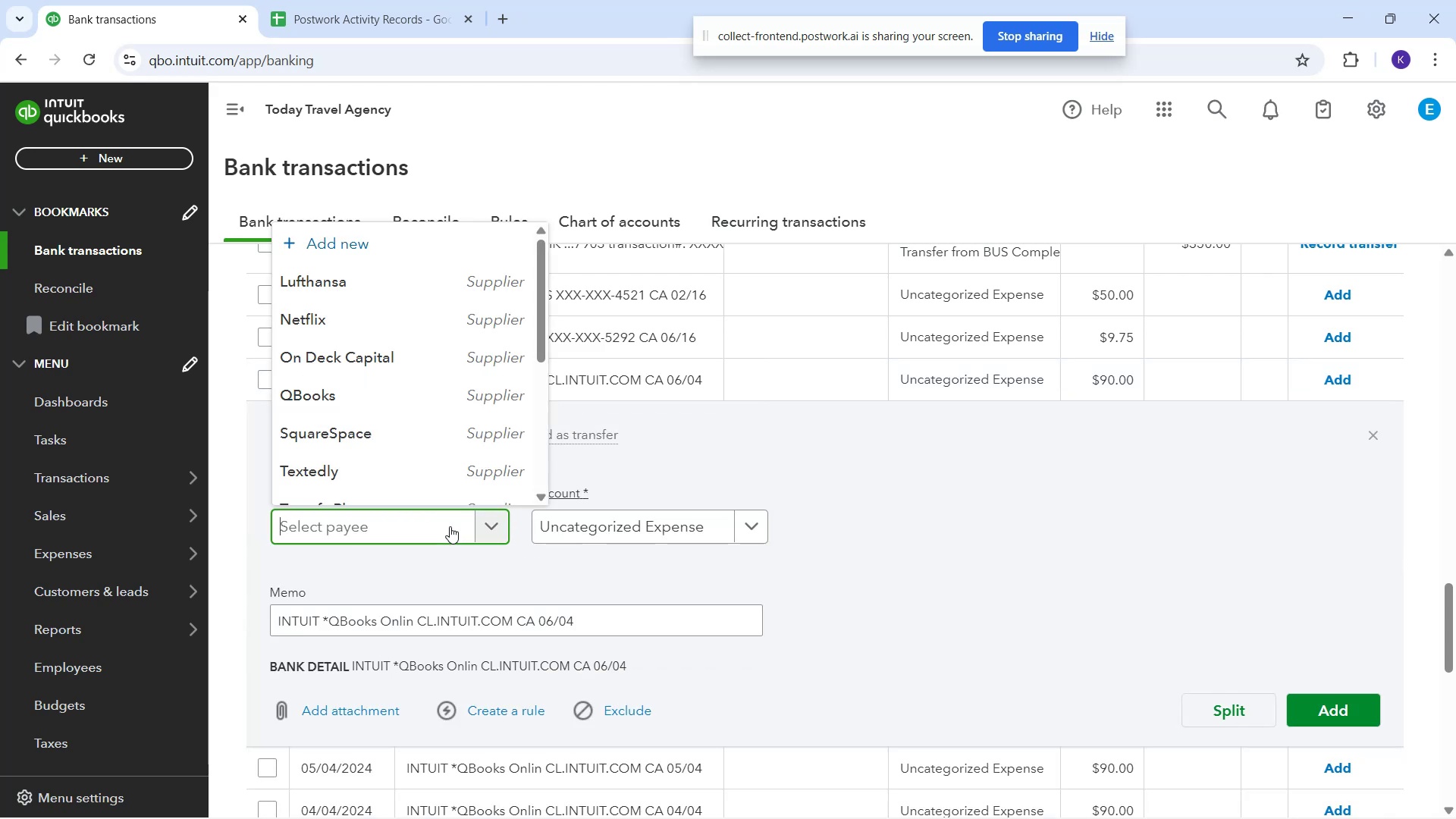 
type(qb)
 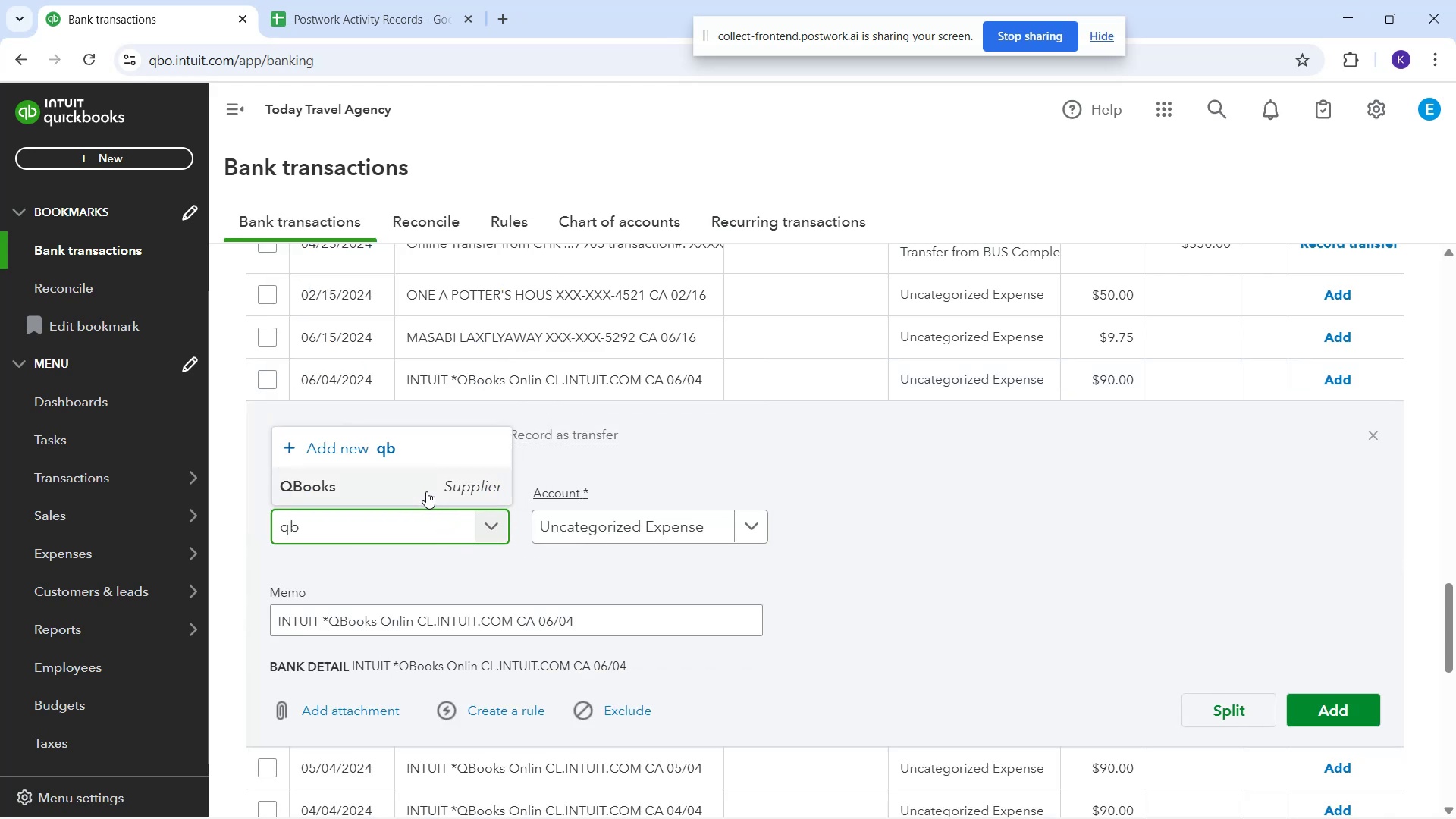 
left_click([426, 491])
 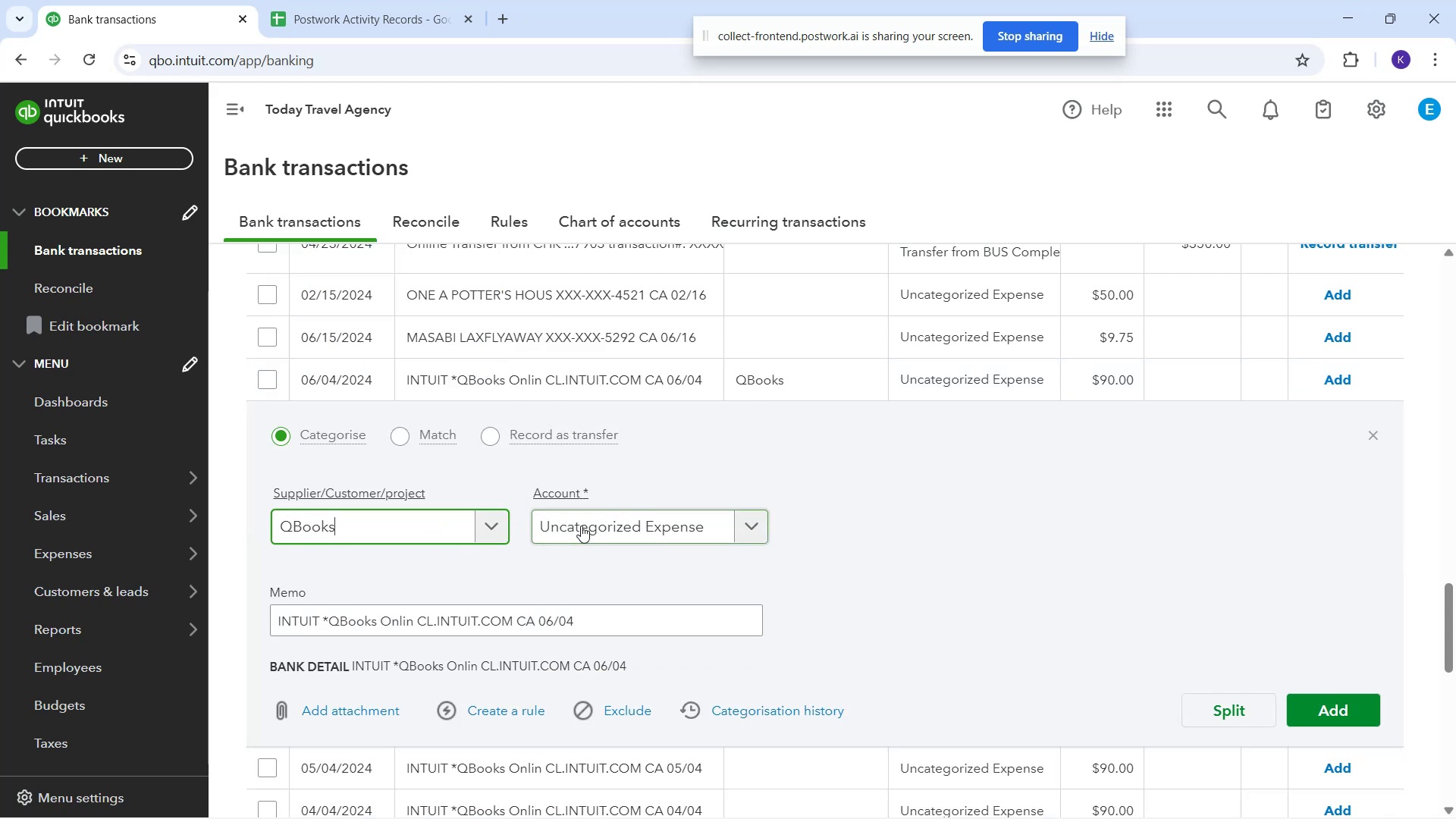 
left_click([581, 526])
 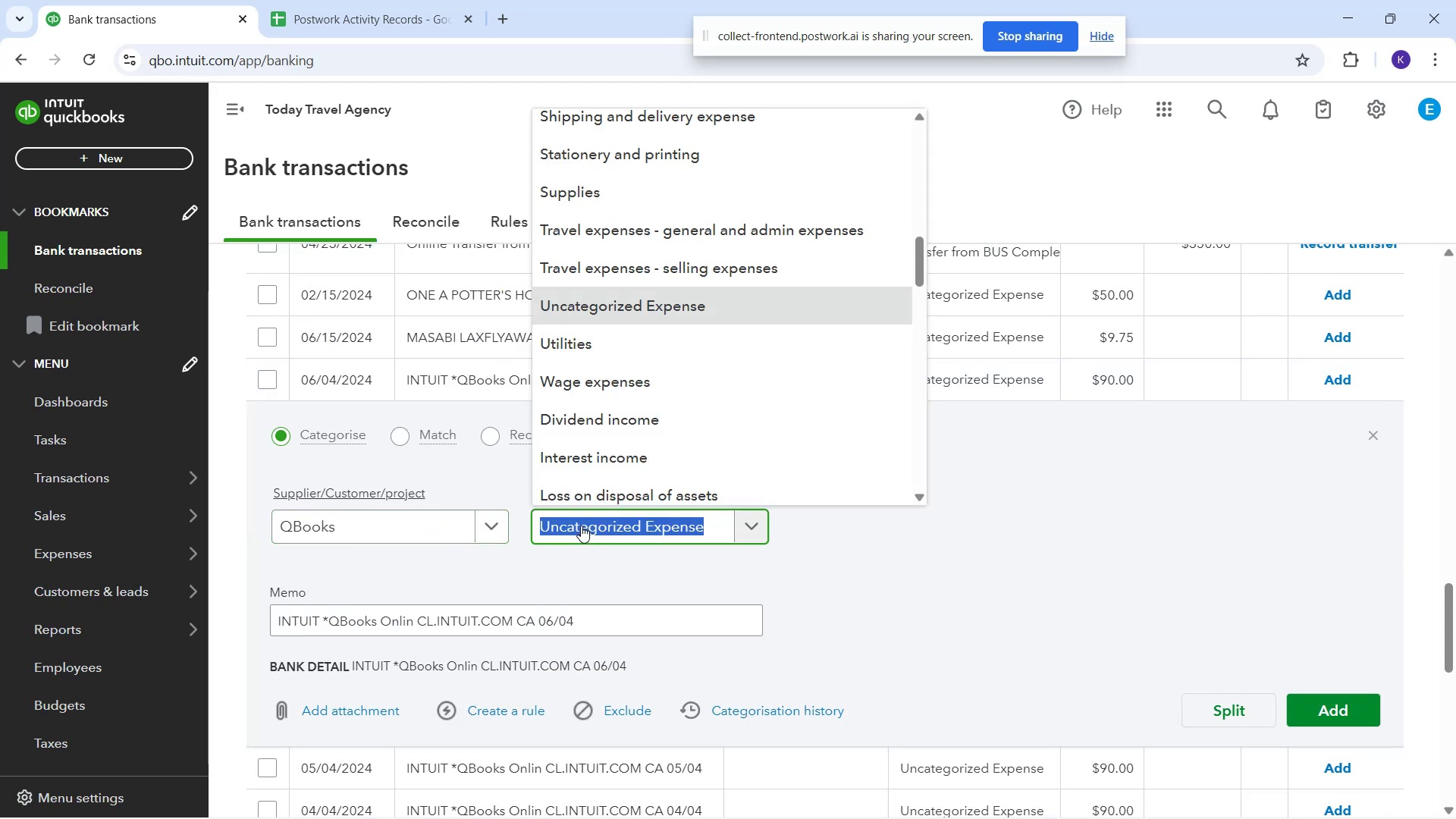 
type(du)
 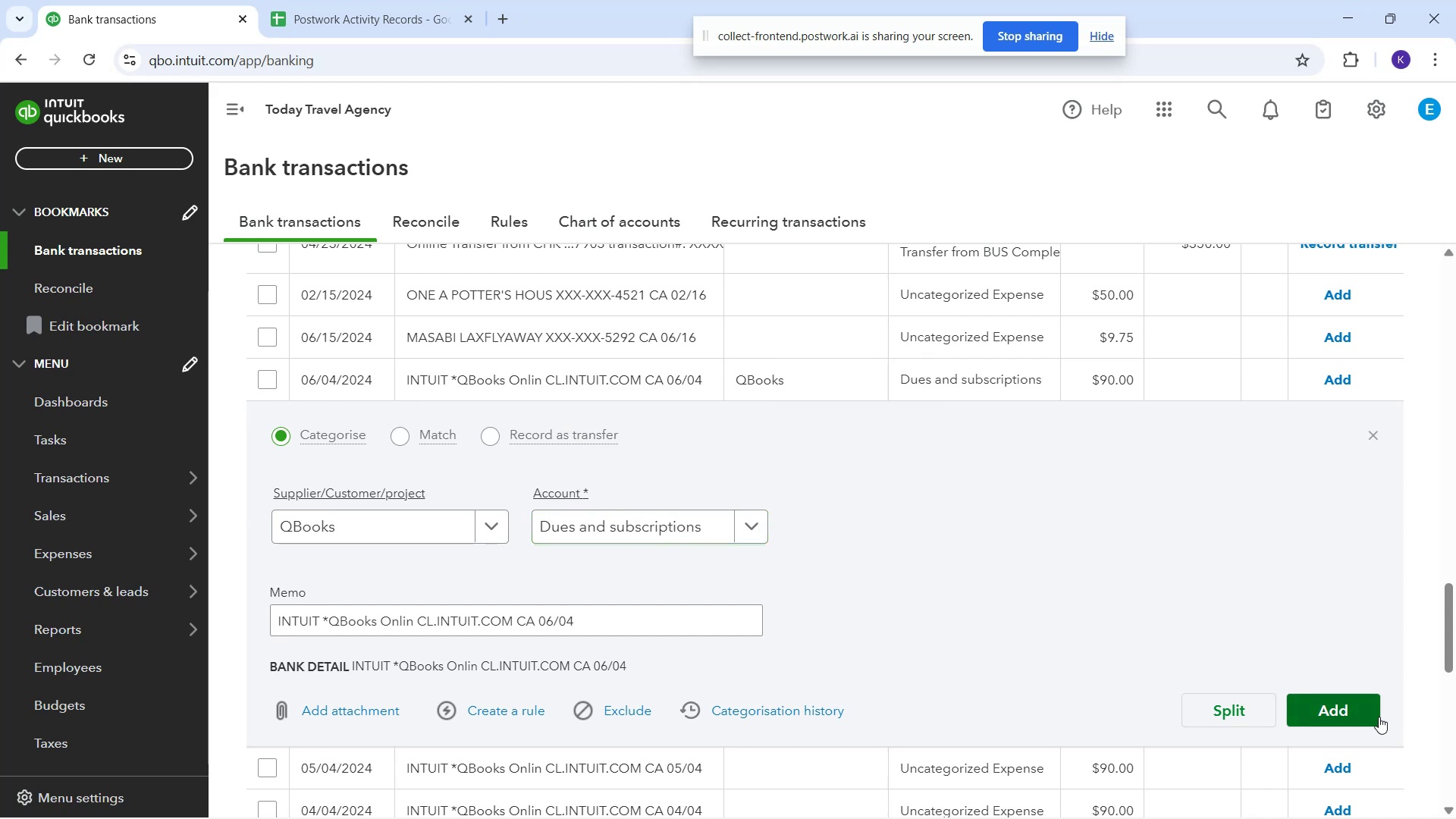 
left_click([1363, 717])
 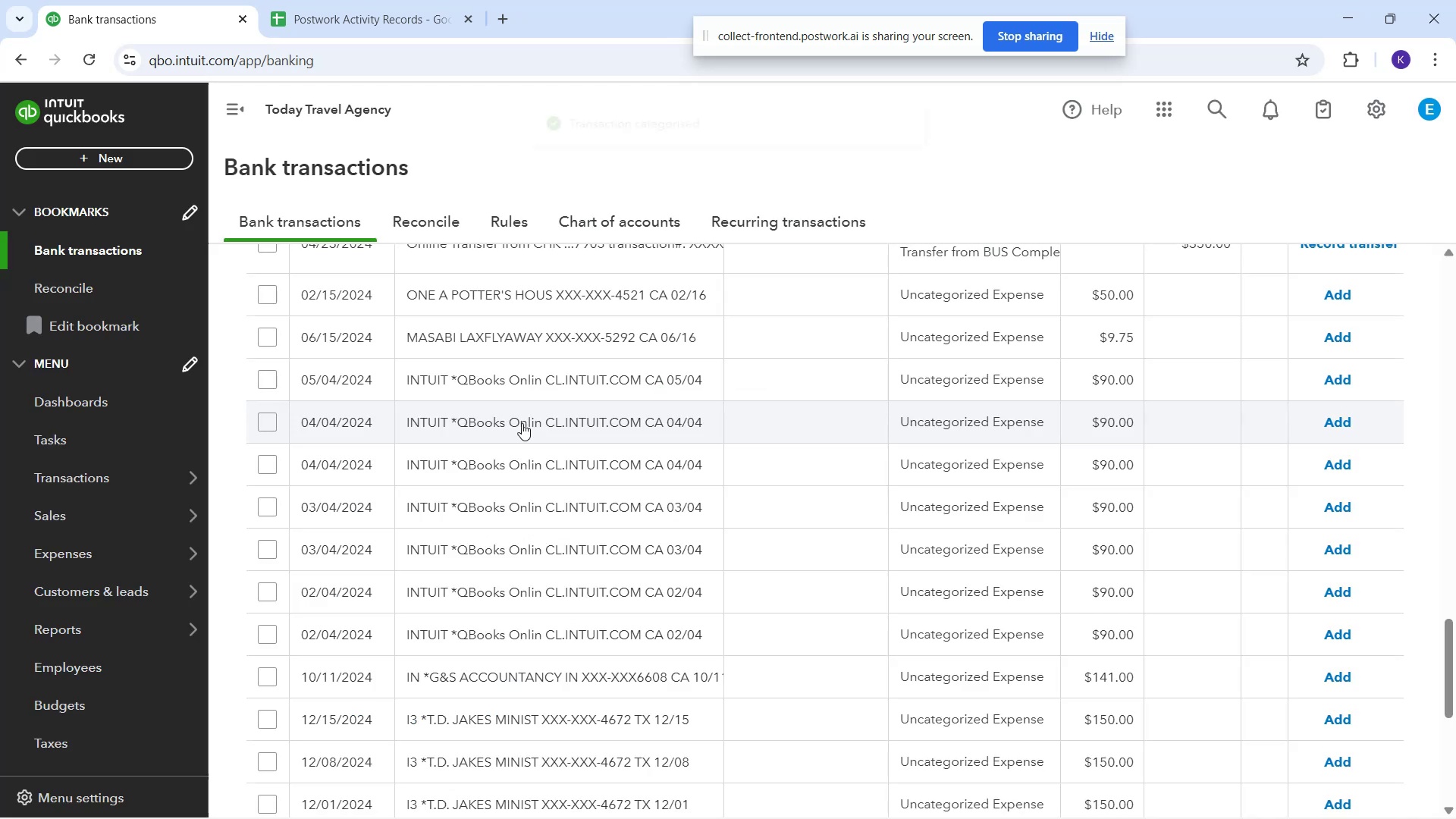 
left_click([510, 378])
 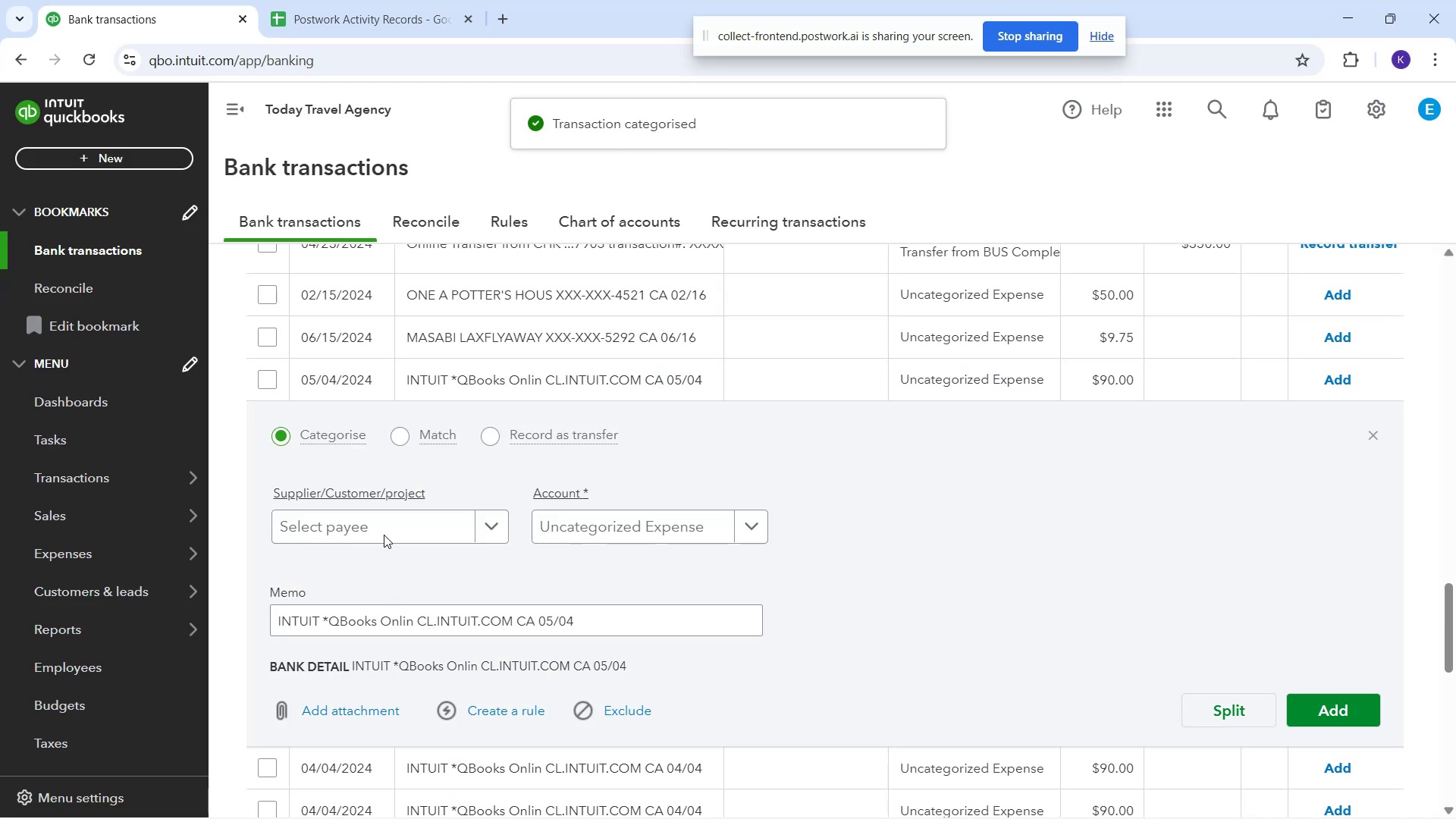 
left_click([388, 528])
 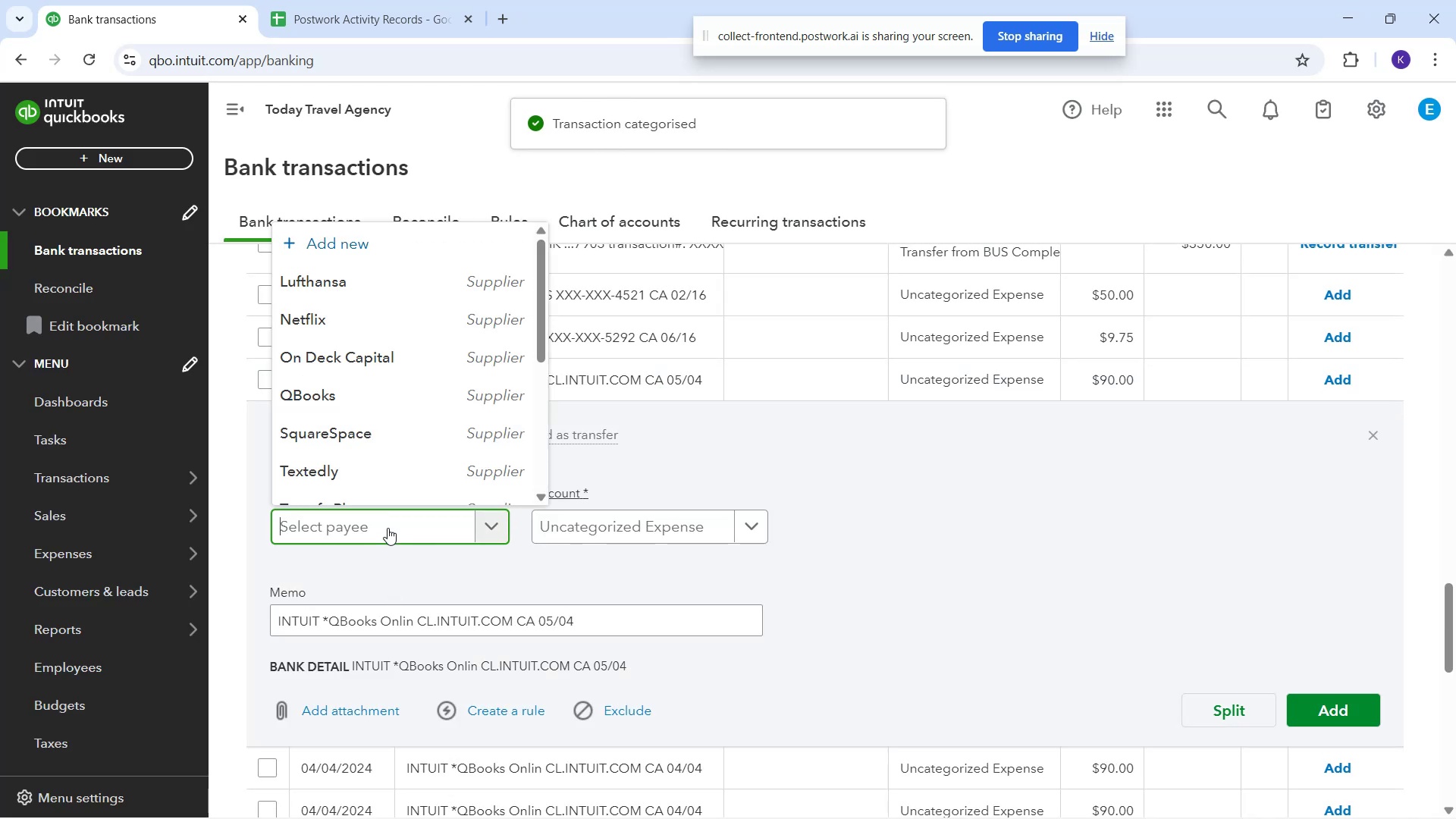 
type(qb)
 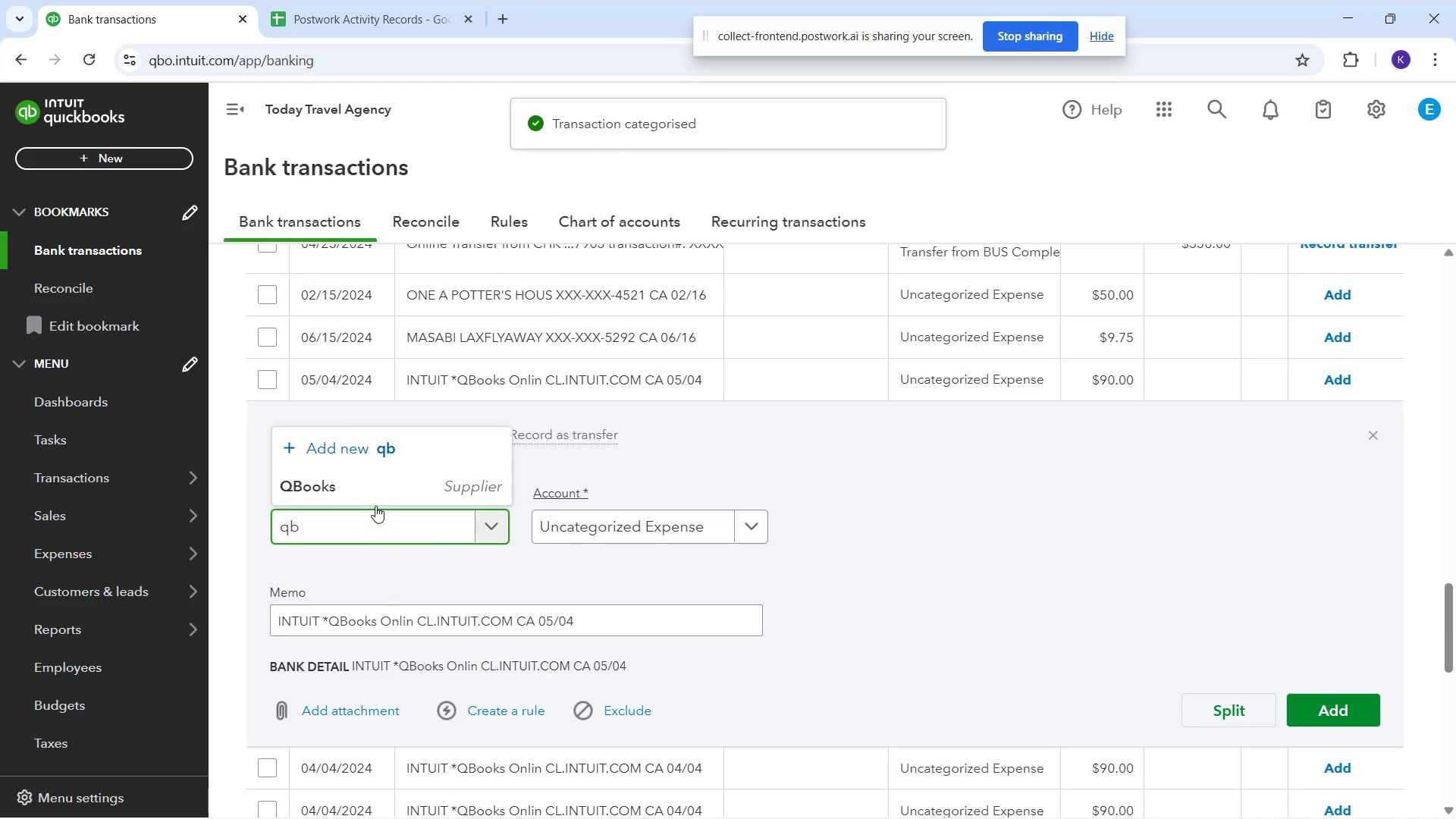 
left_click([373, 494])
 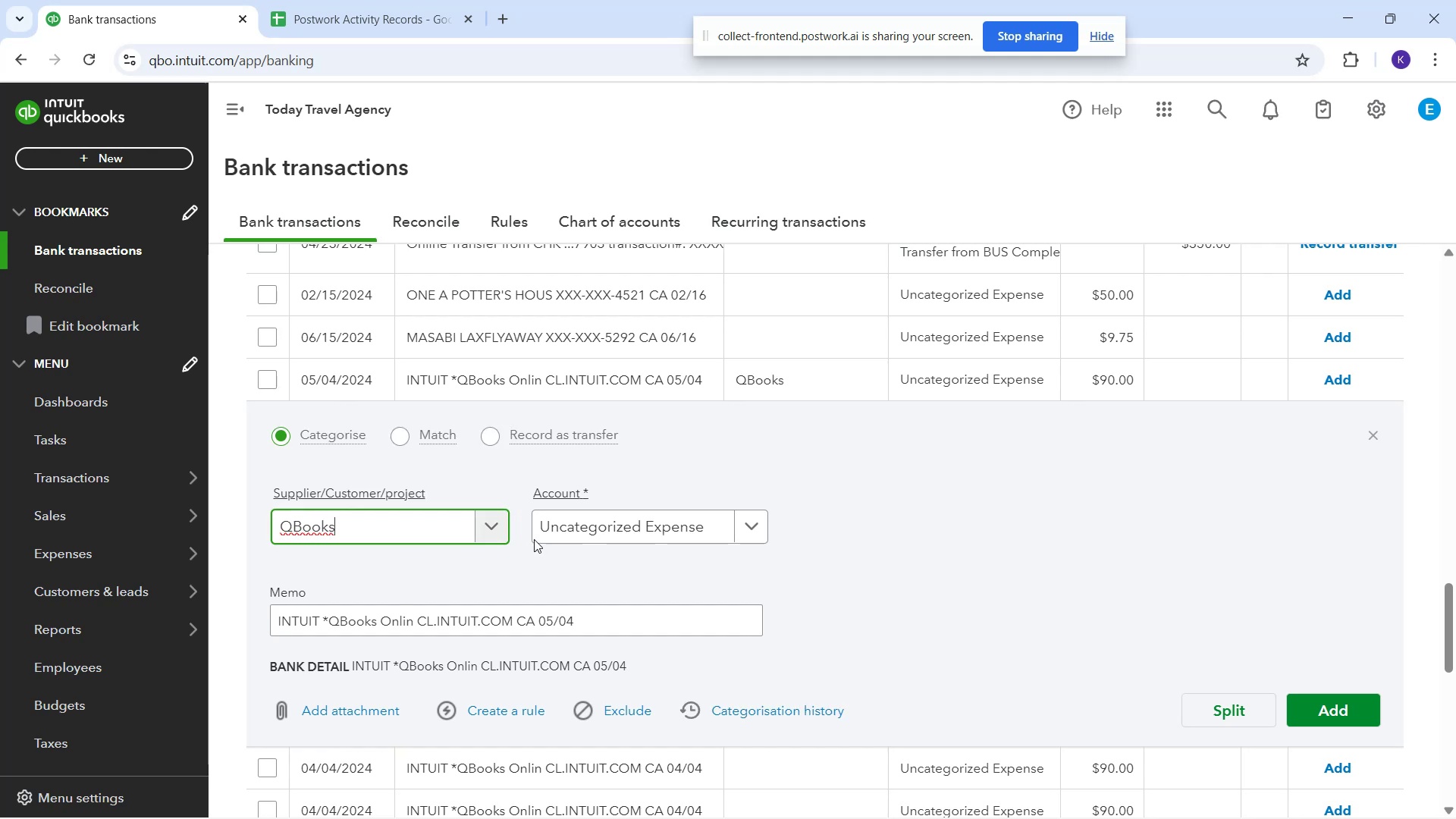 
left_click([548, 533])
 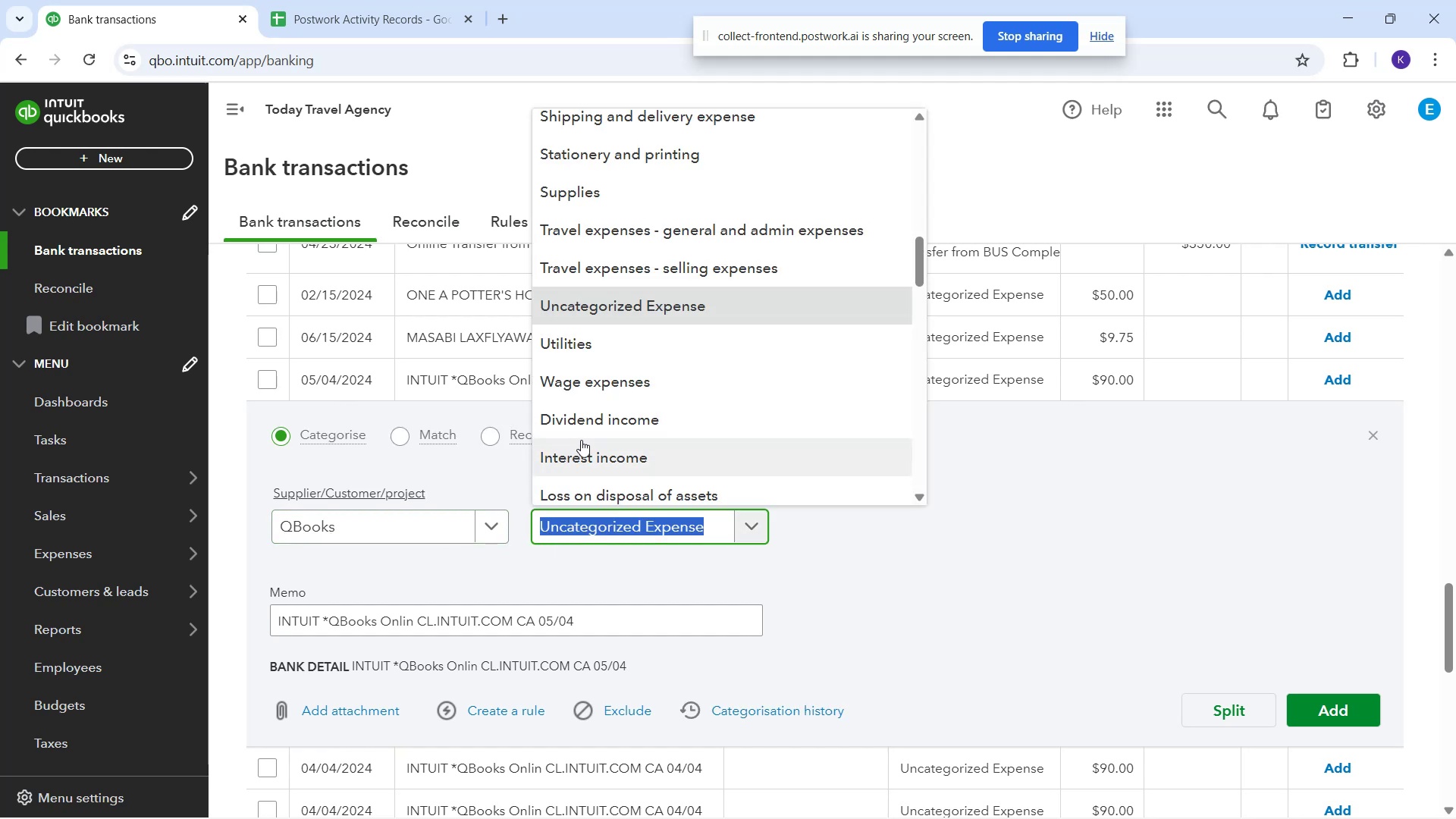 
type(du)
 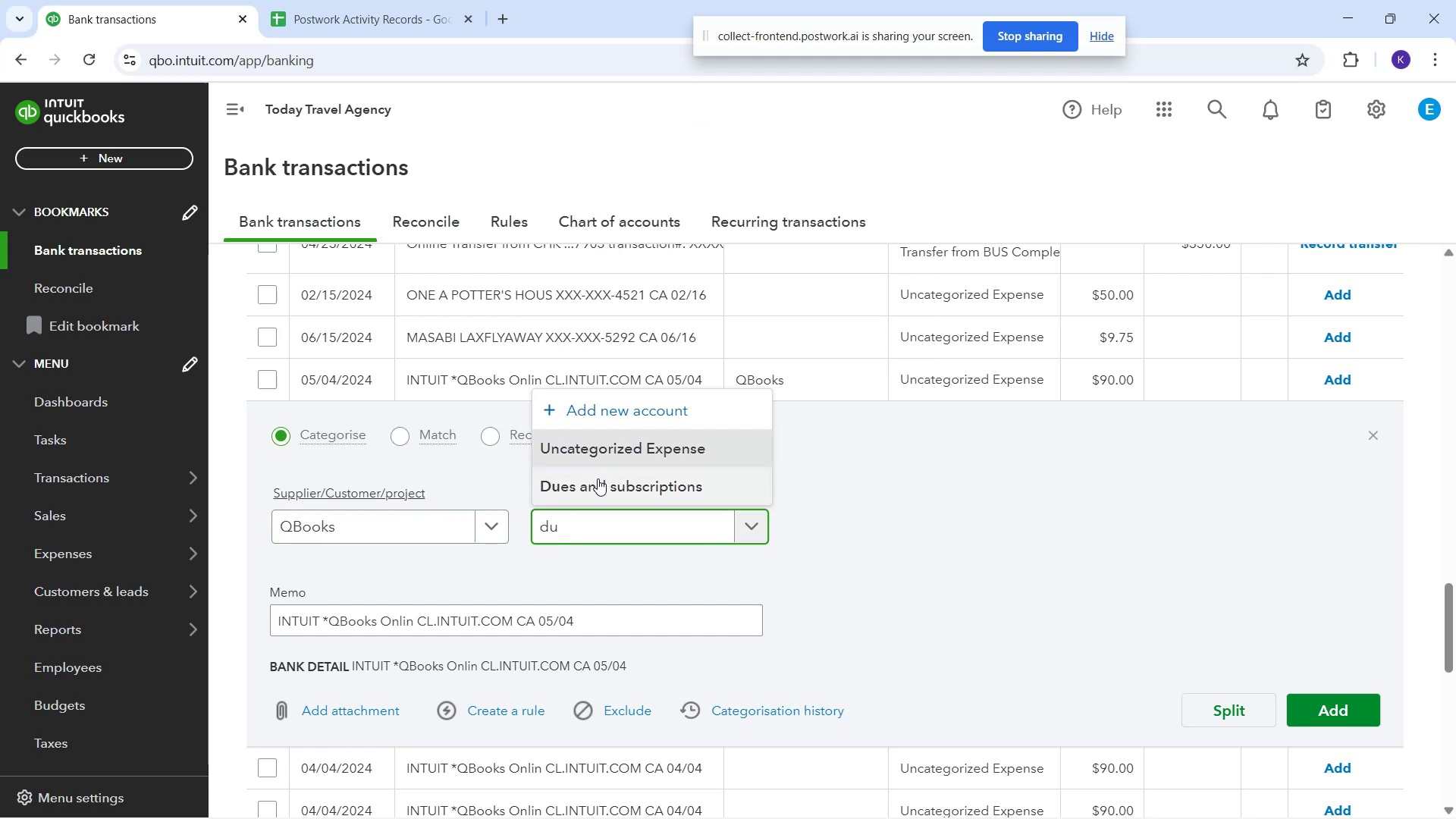 
left_click([599, 479])
 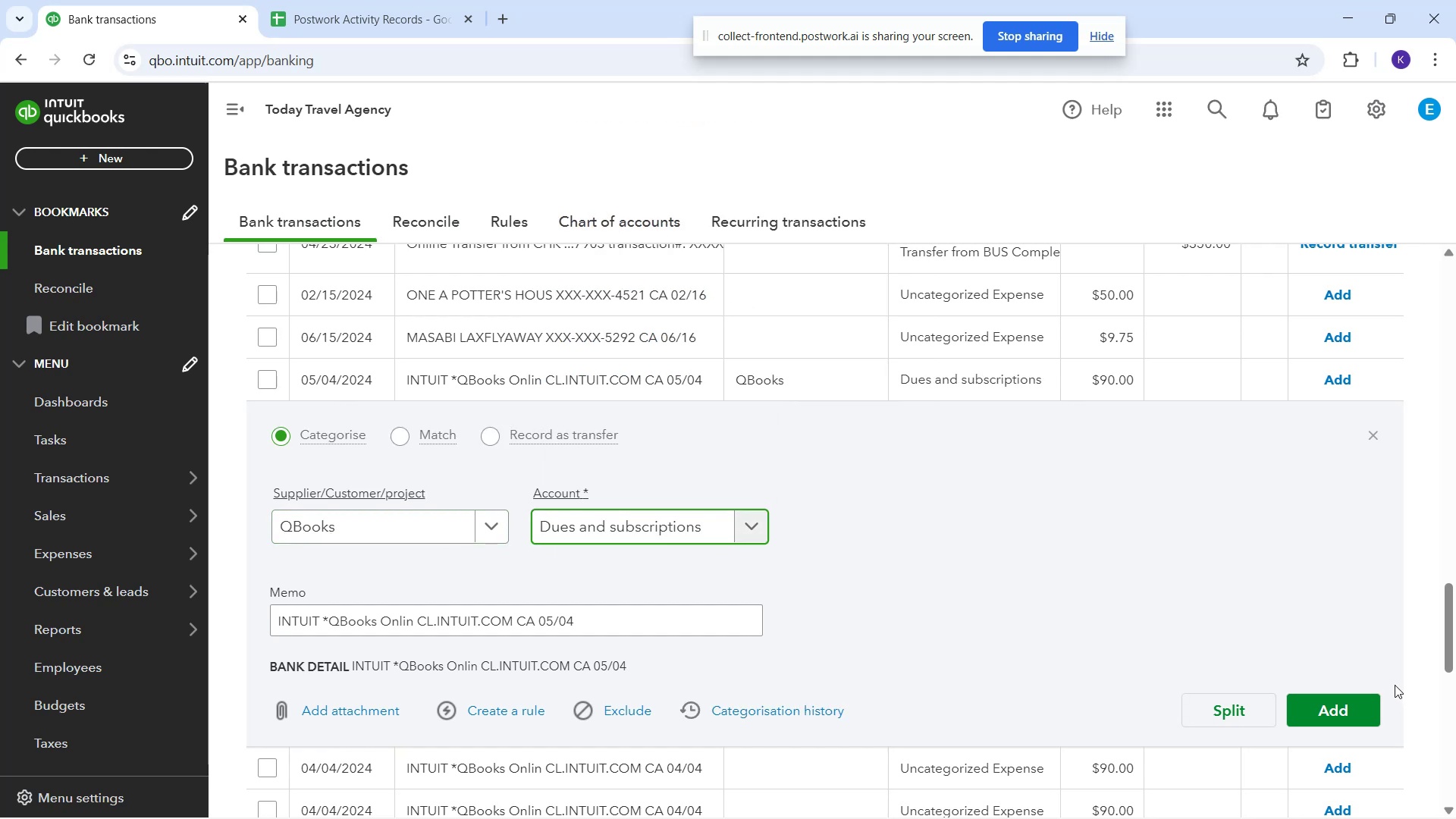 
left_click([1367, 699])
 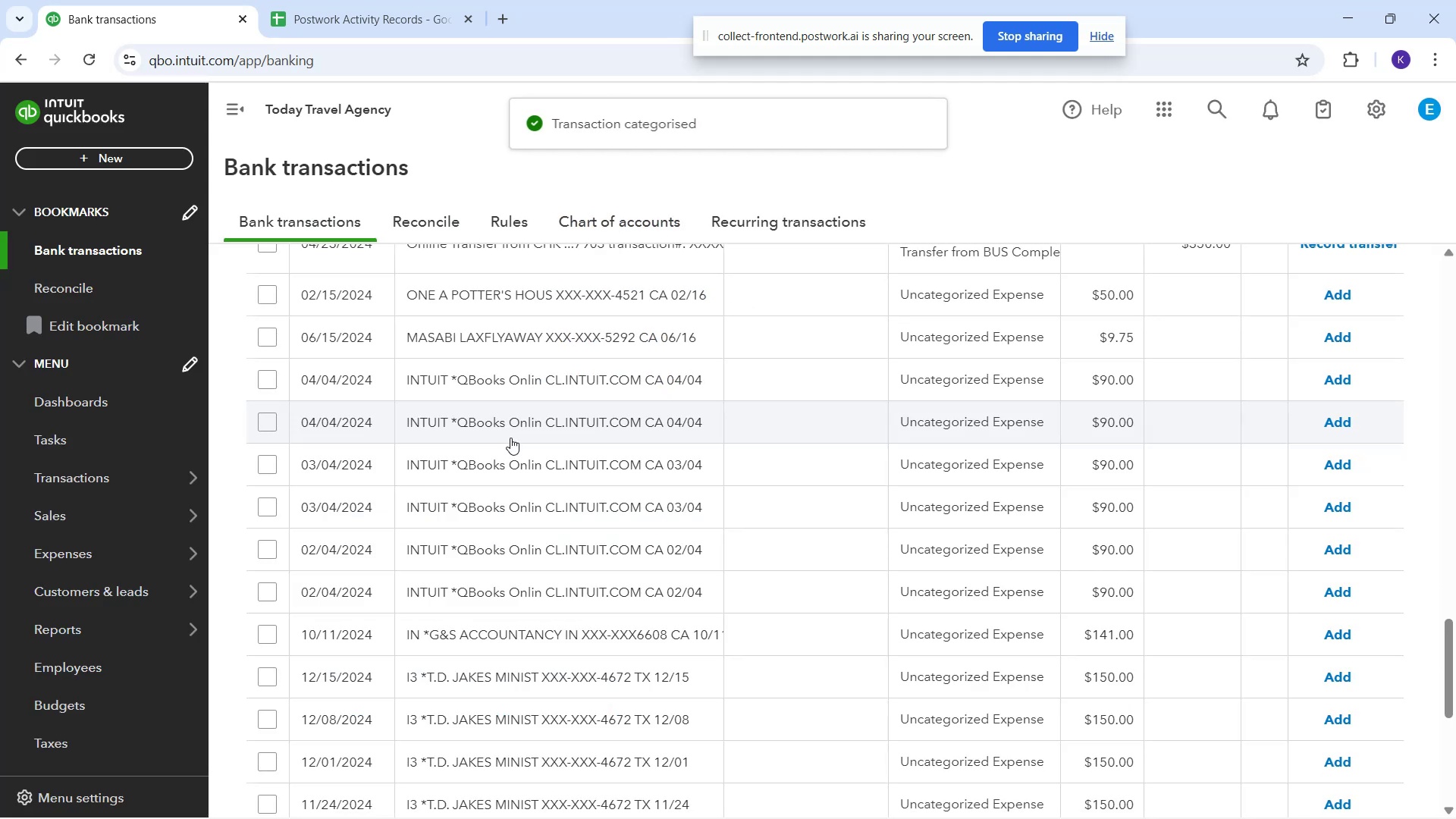 
left_click([476, 385])
 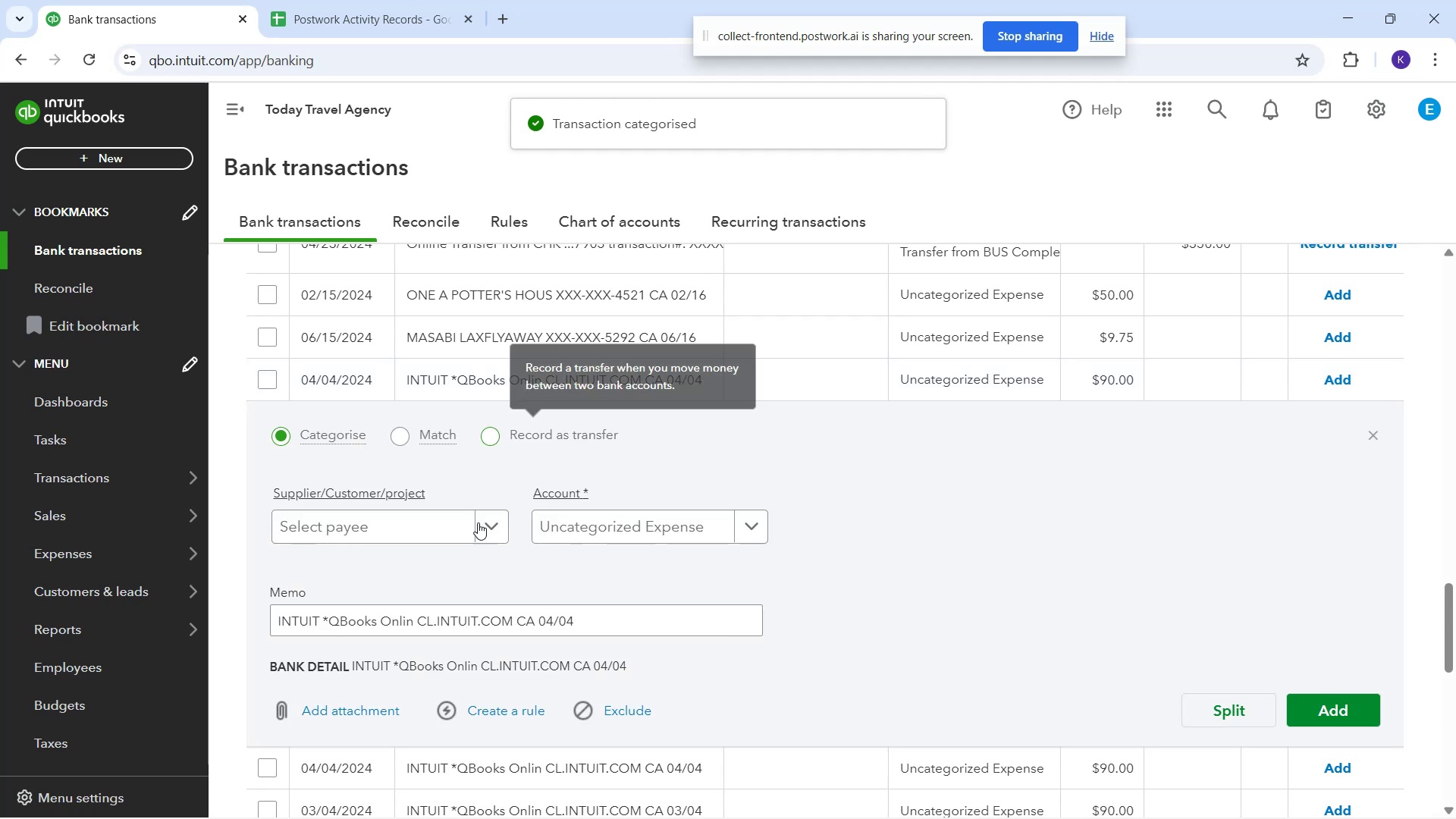 
left_click([431, 535])
 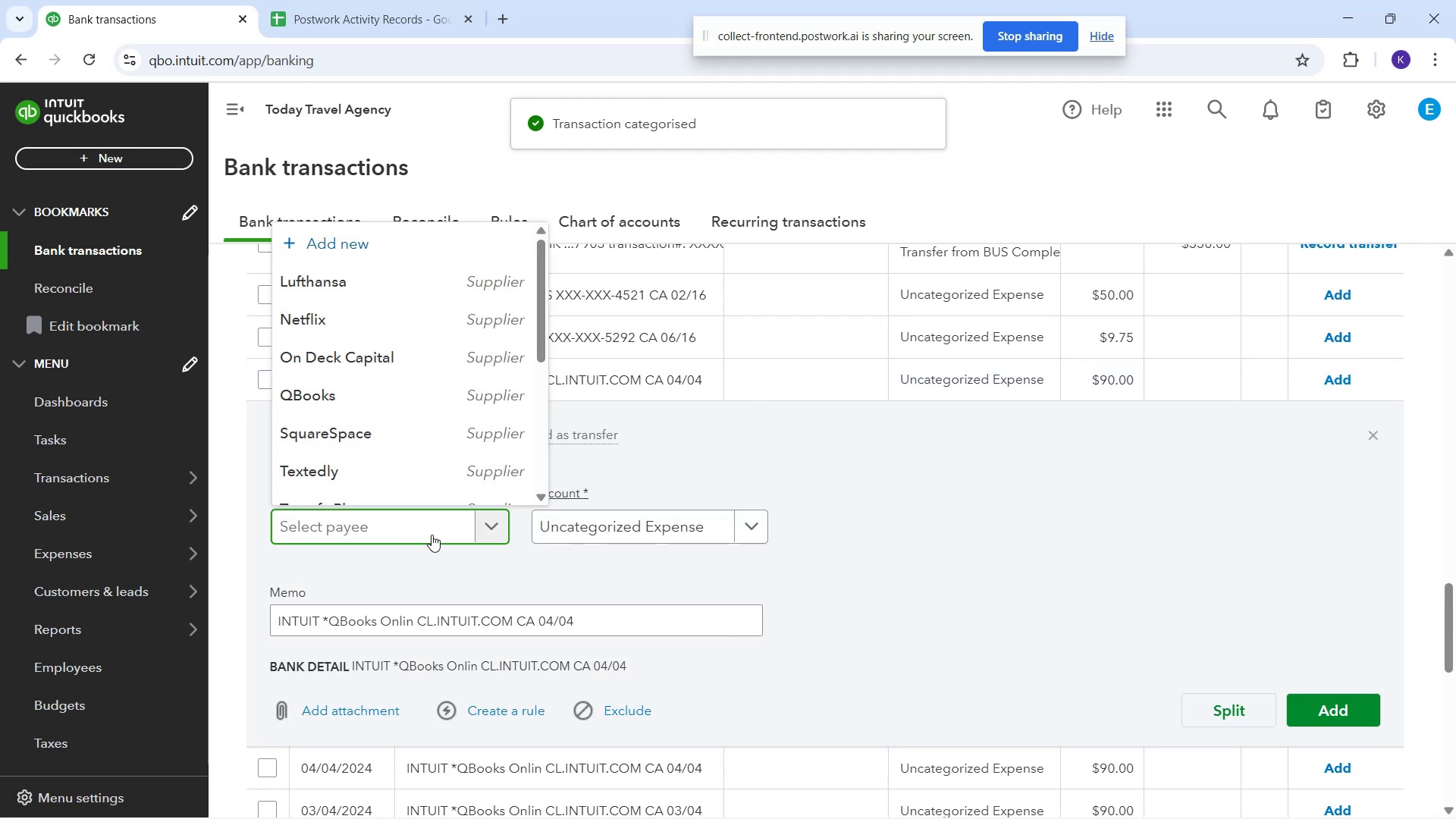 
type(qb)
 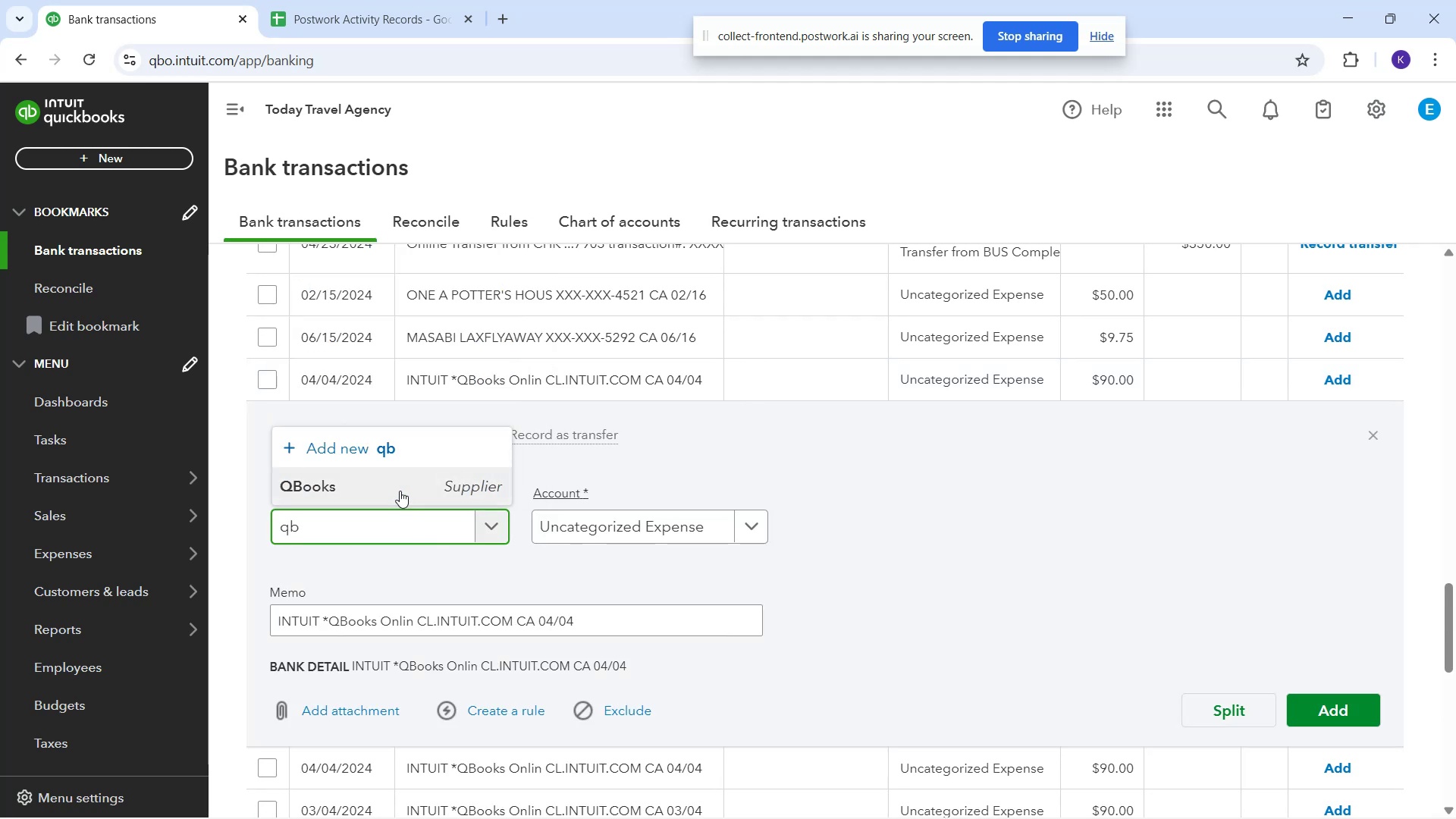 
left_click([398, 488])
 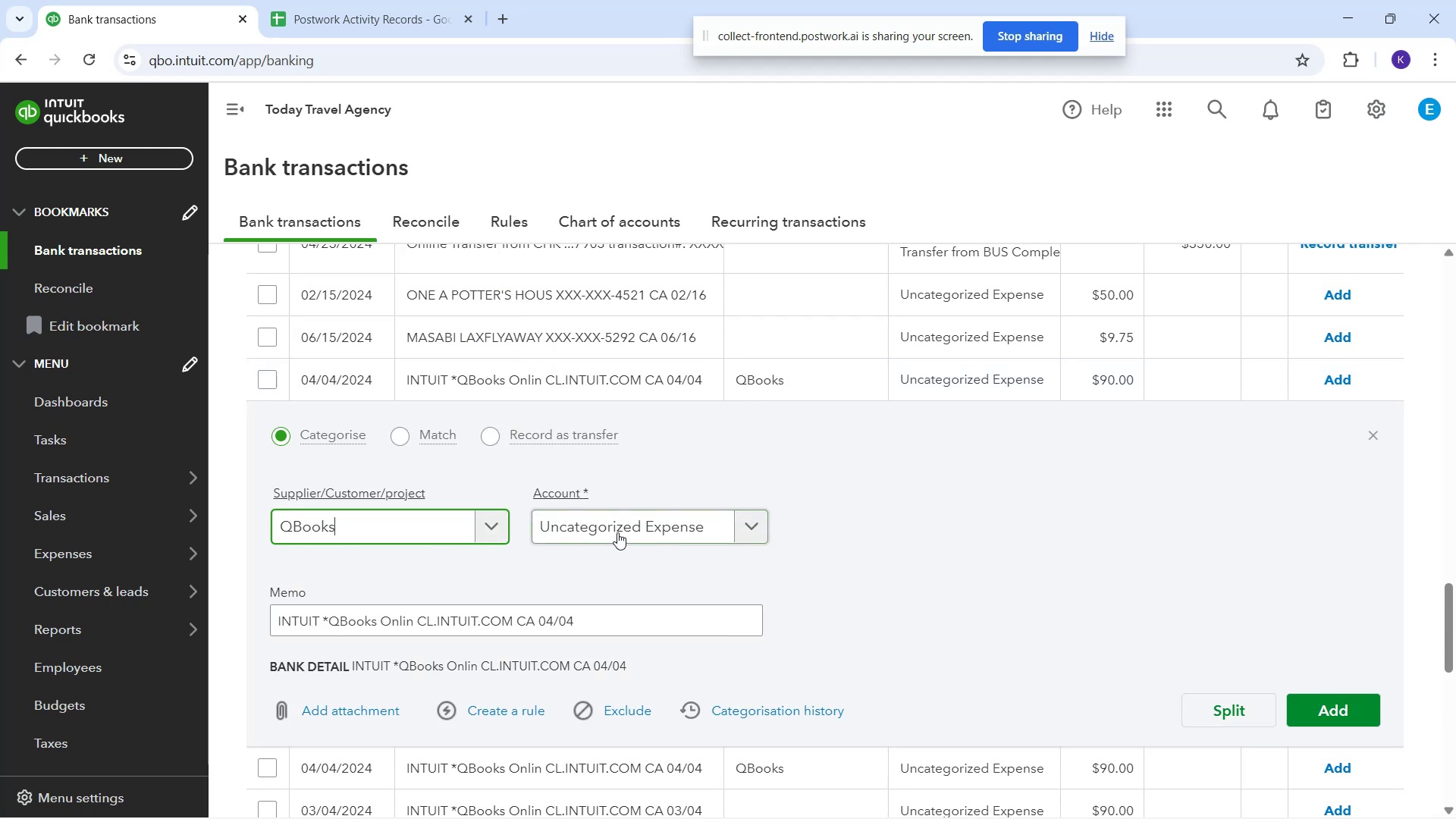 
left_click([616, 532])
 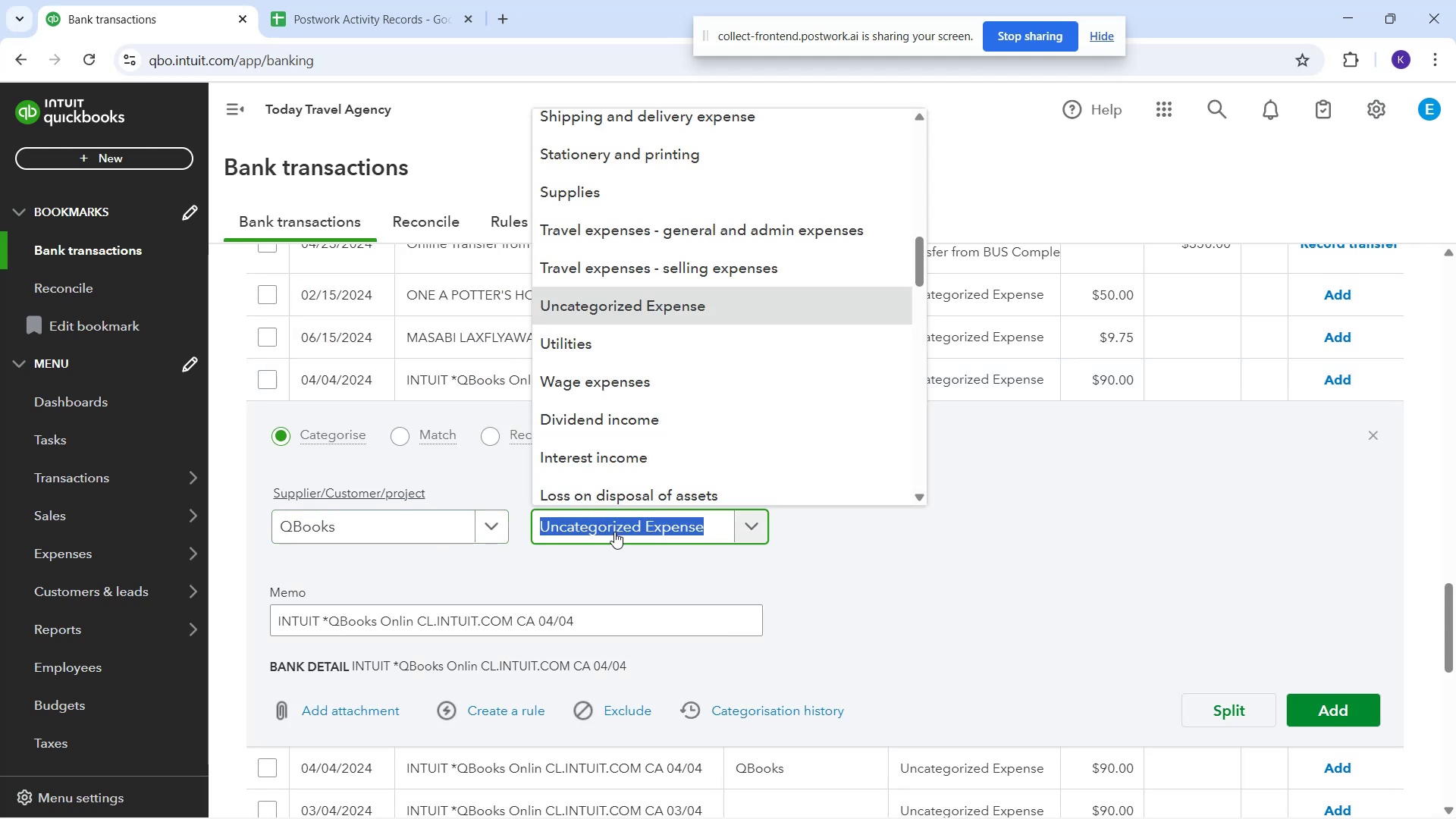 
type(f)
key(Backspace)
type(due)
 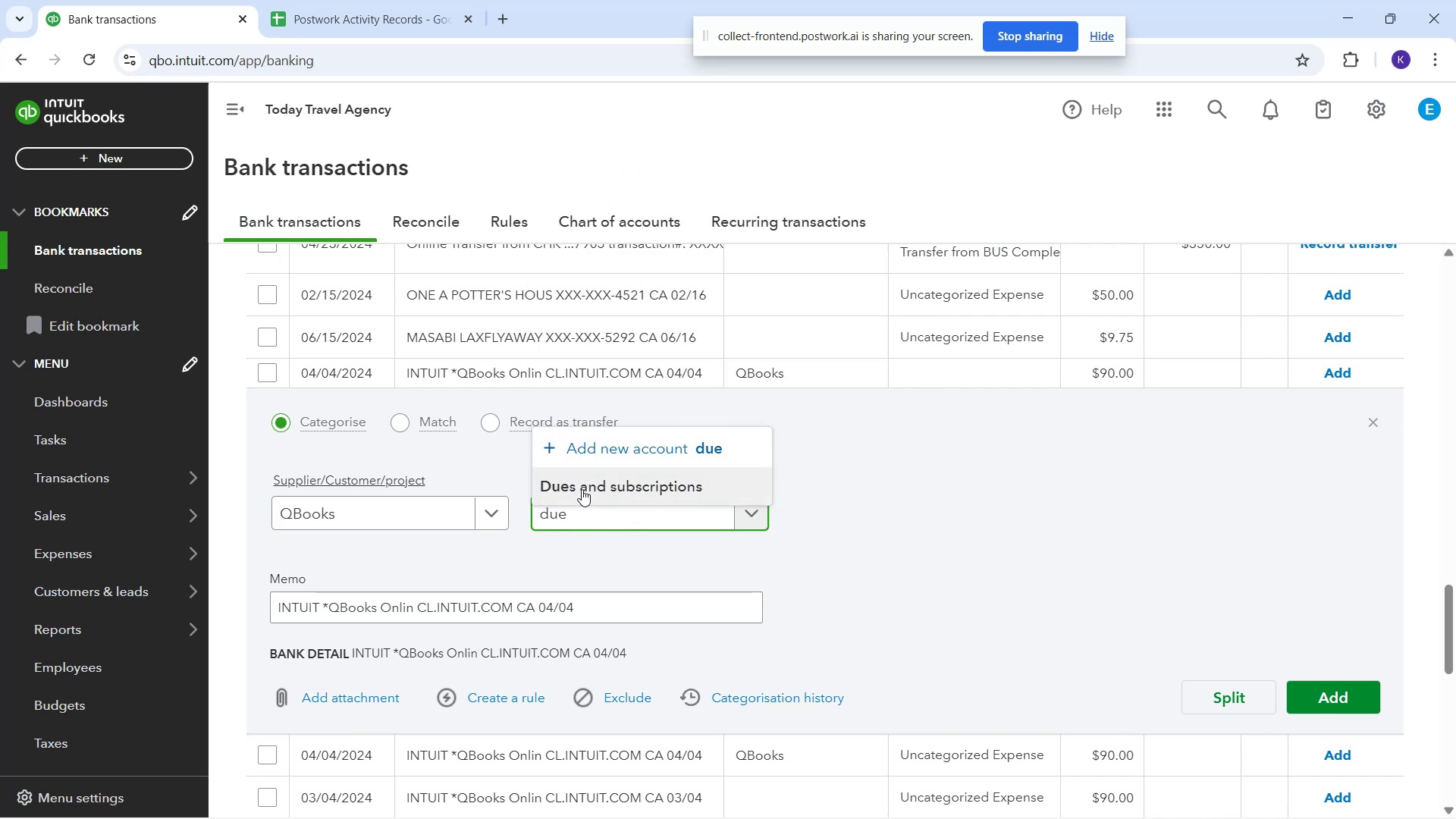 
left_click([582, 489])
 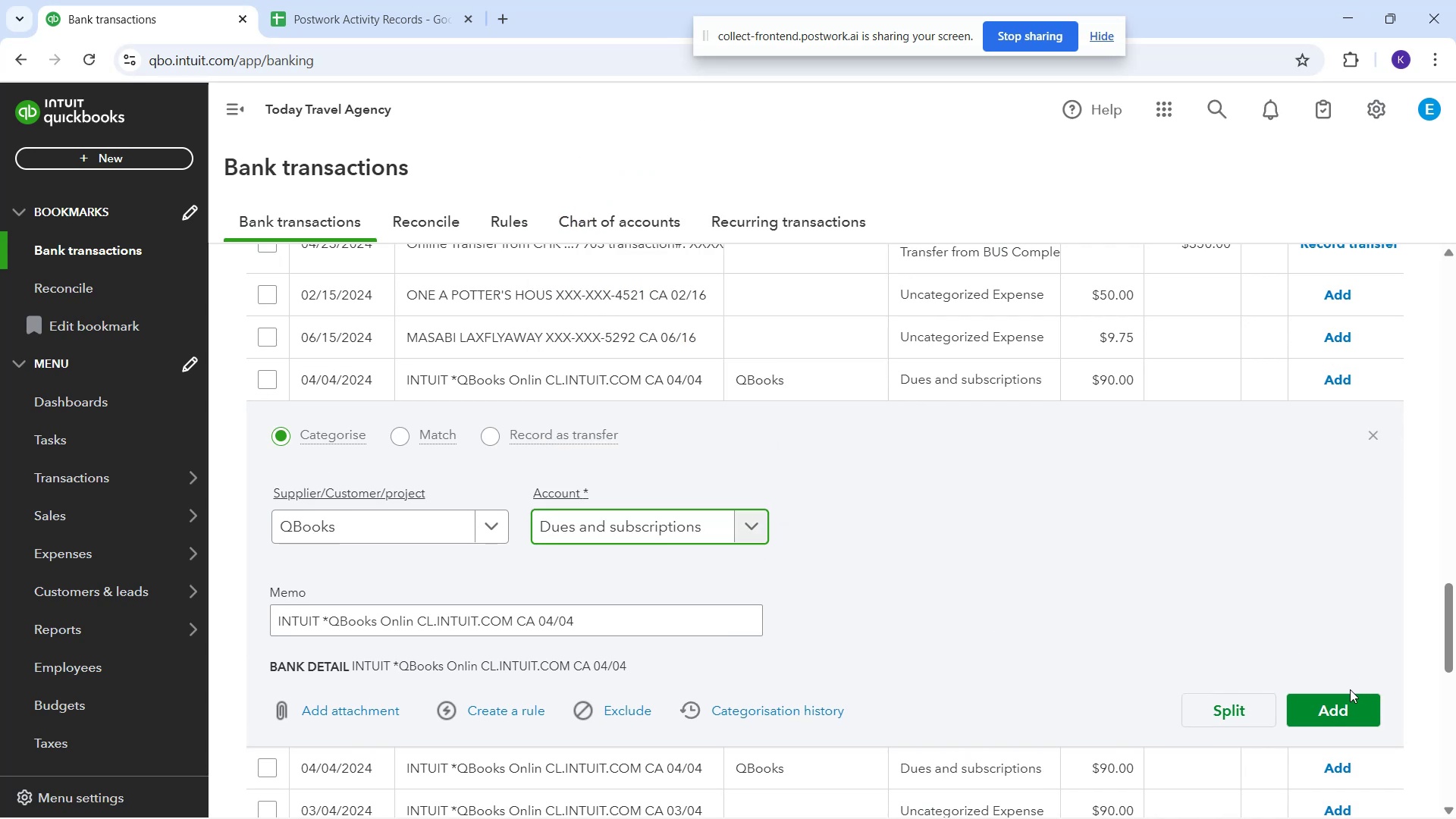 
left_click([1321, 699])
 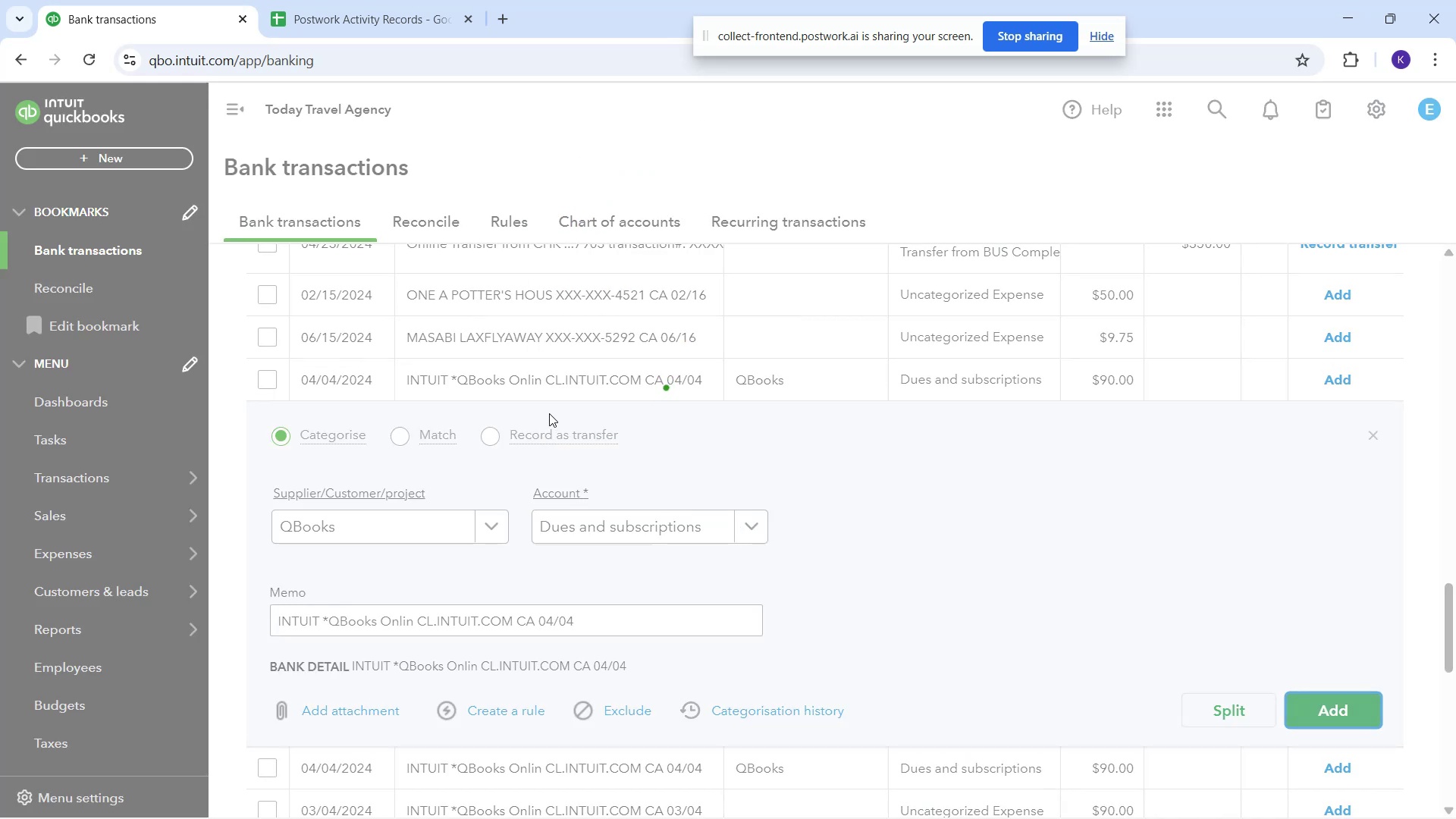 
left_click_drag(start_coordinate=[538, 387], to_coordinate=[539, 391])
 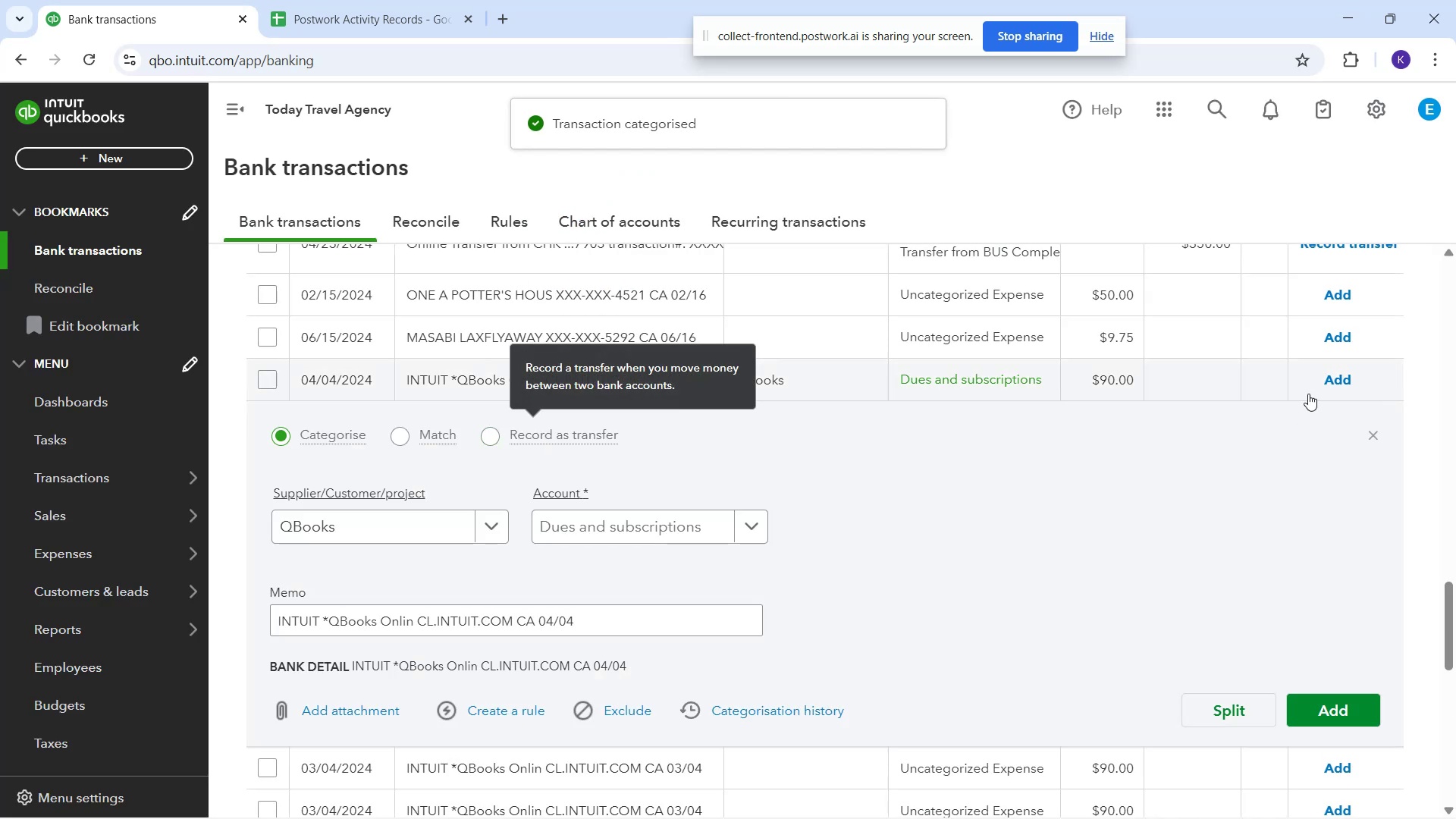 
left_click([1334, 380])
 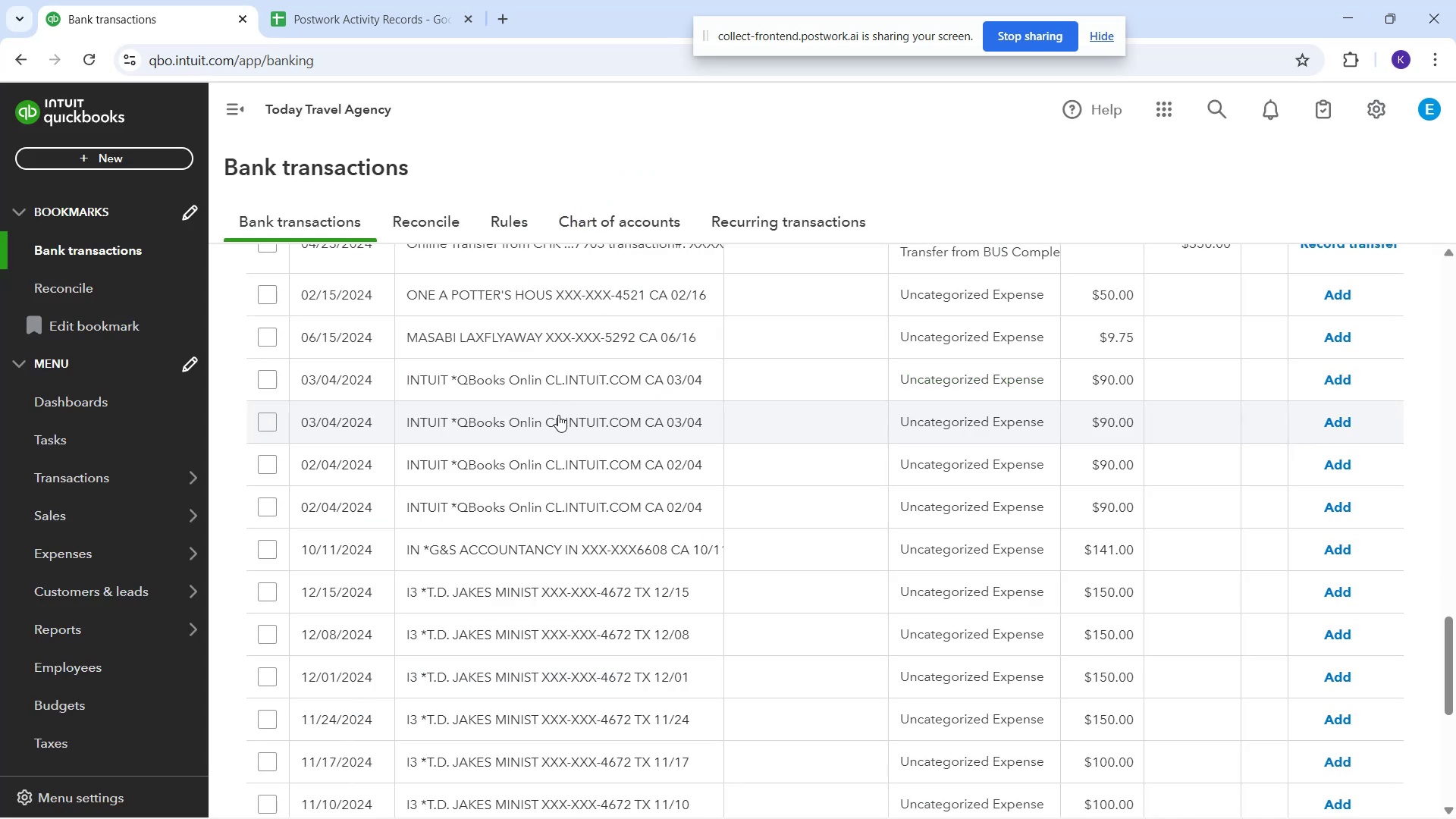 
left_click([538, 389])
 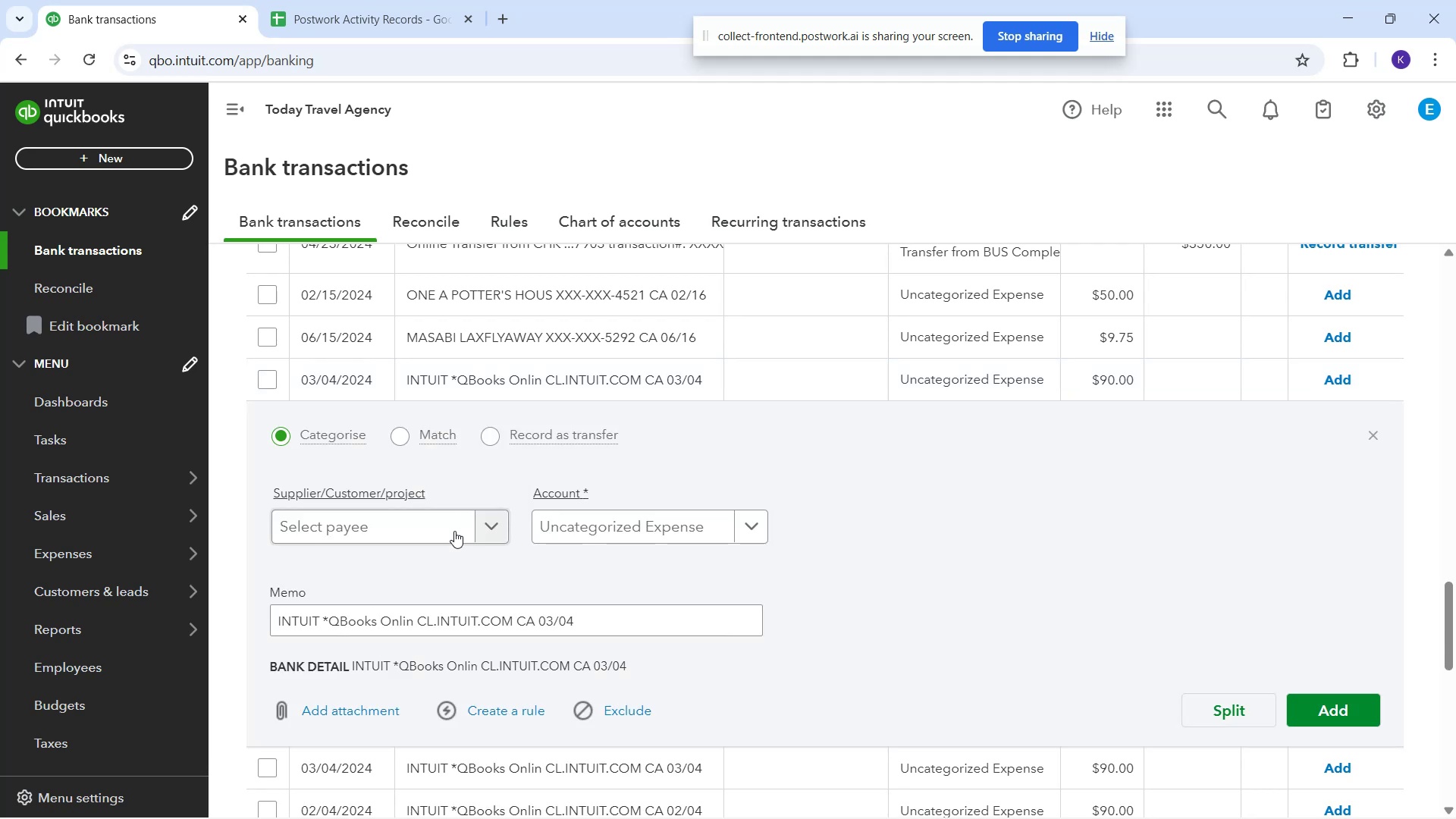 
left_click([450, 538])
 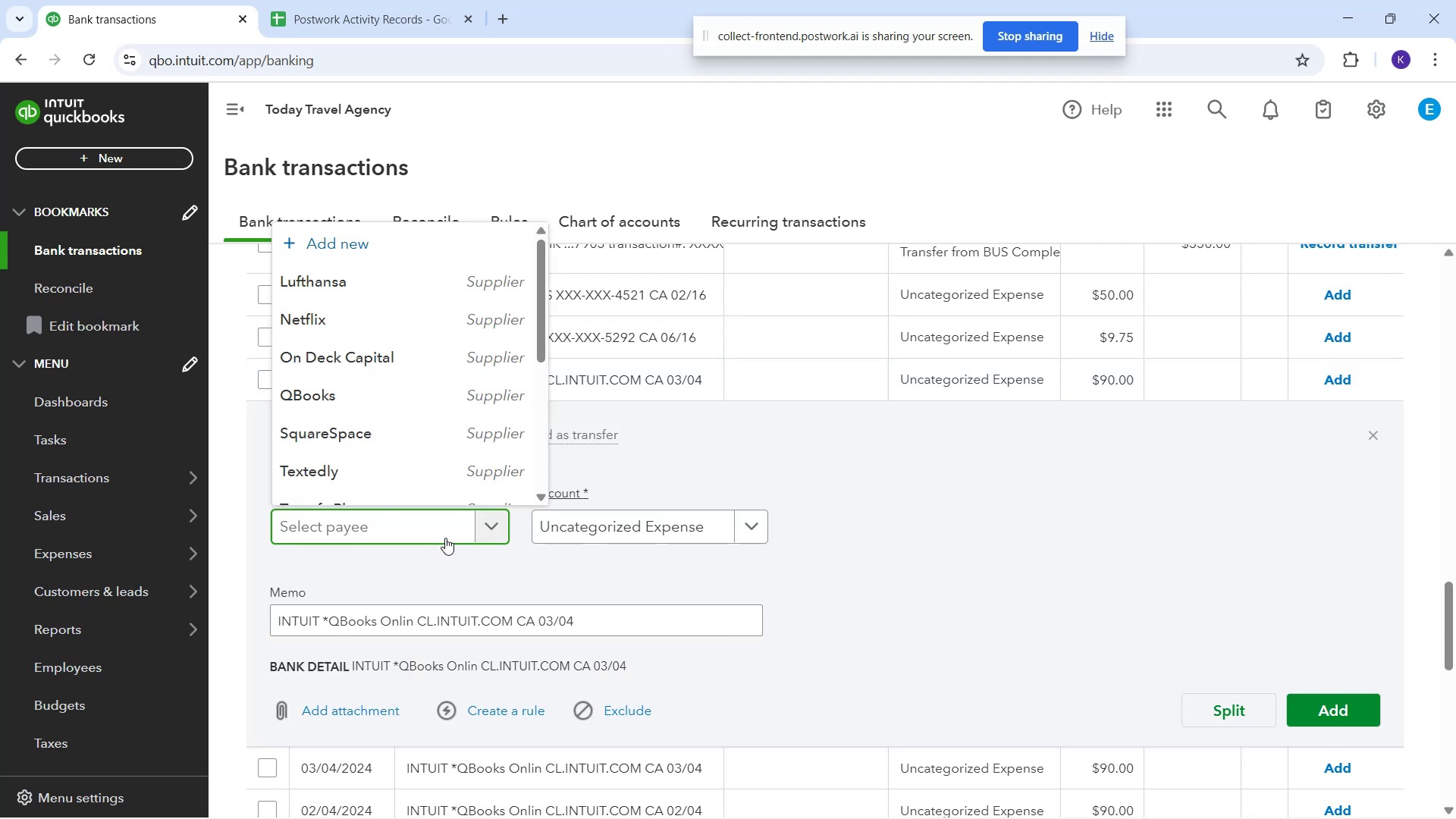 
type(qb)
 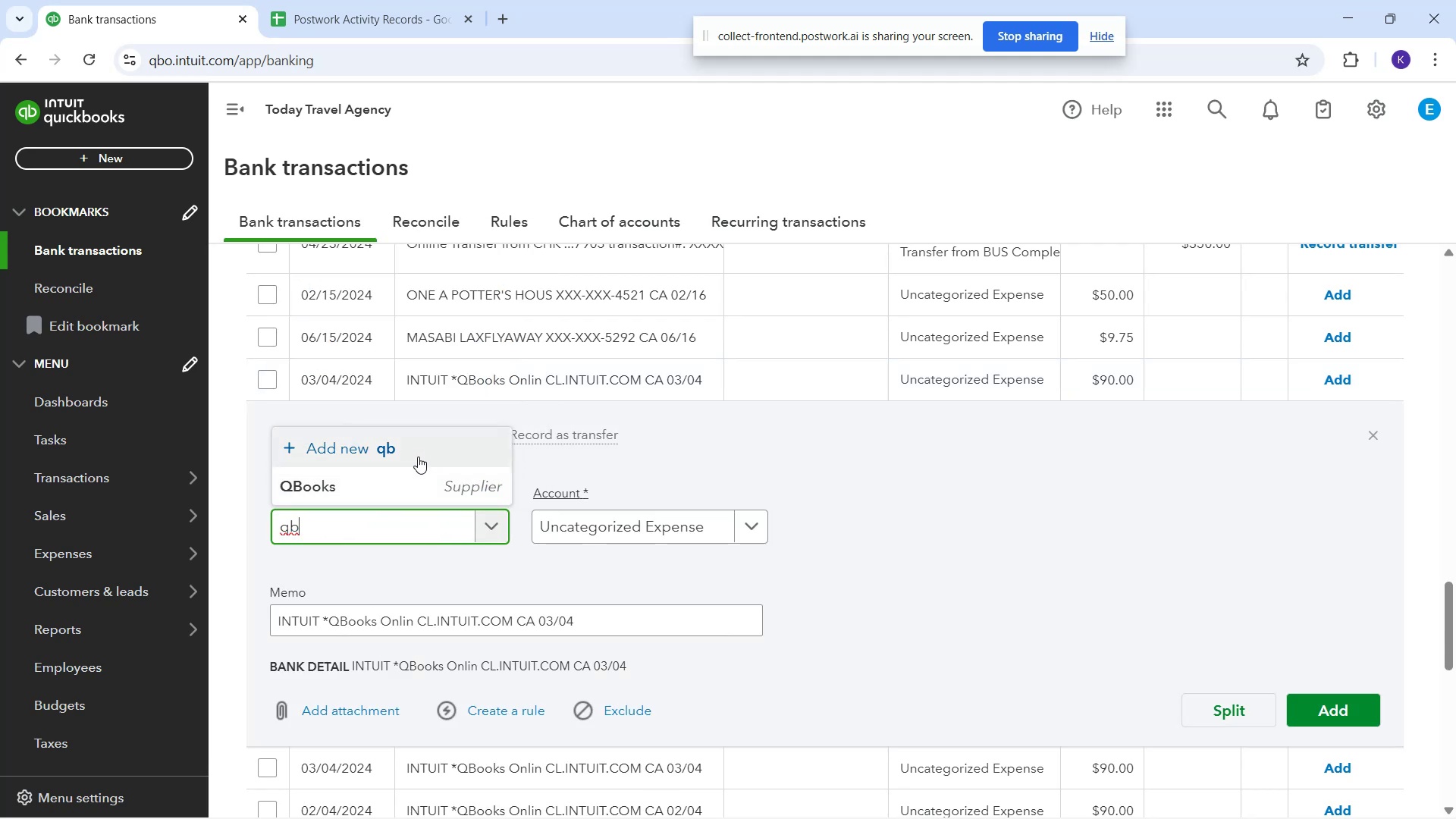 
left_click([388, 480])
 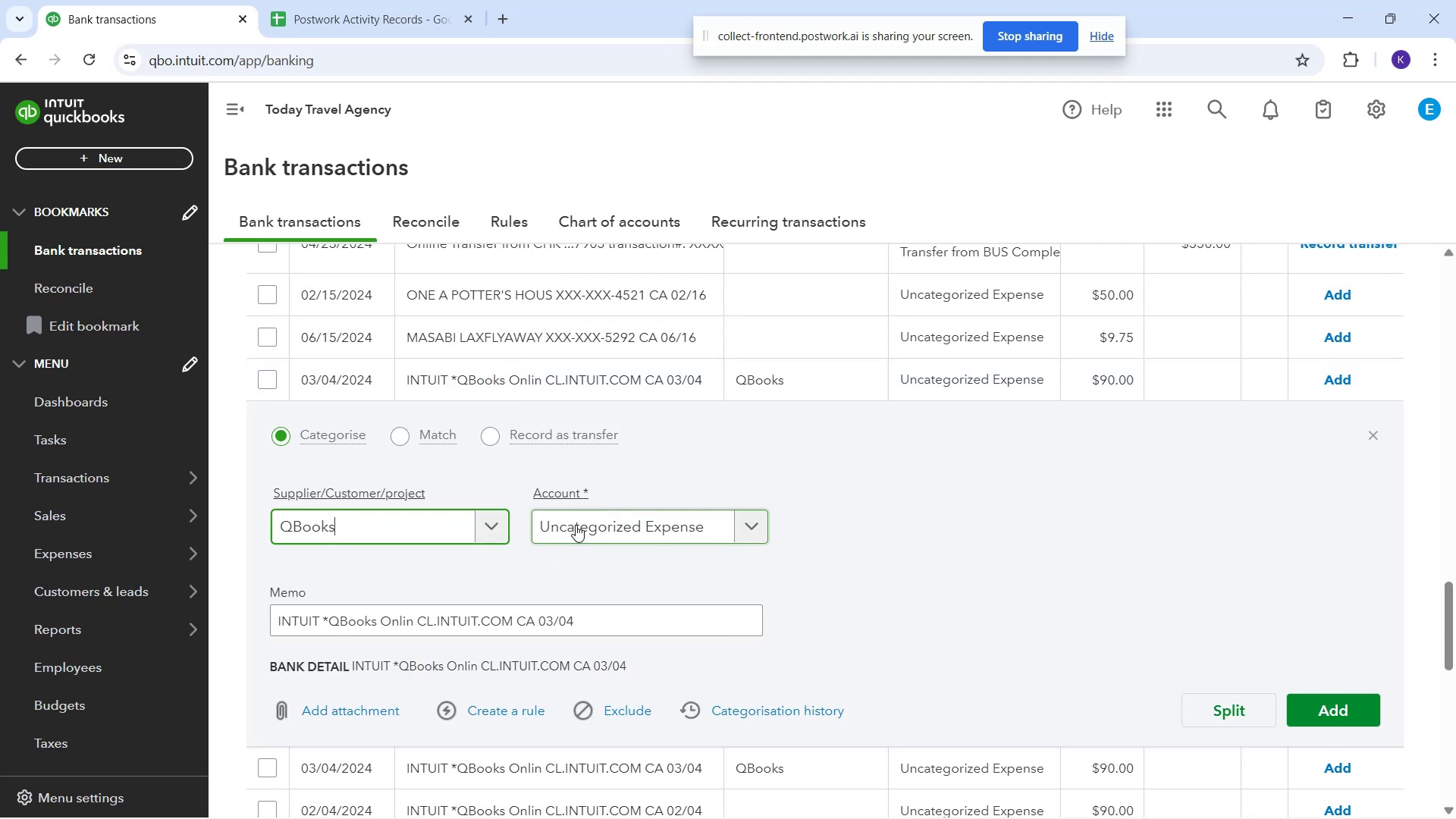 
left_click([576, 525])
 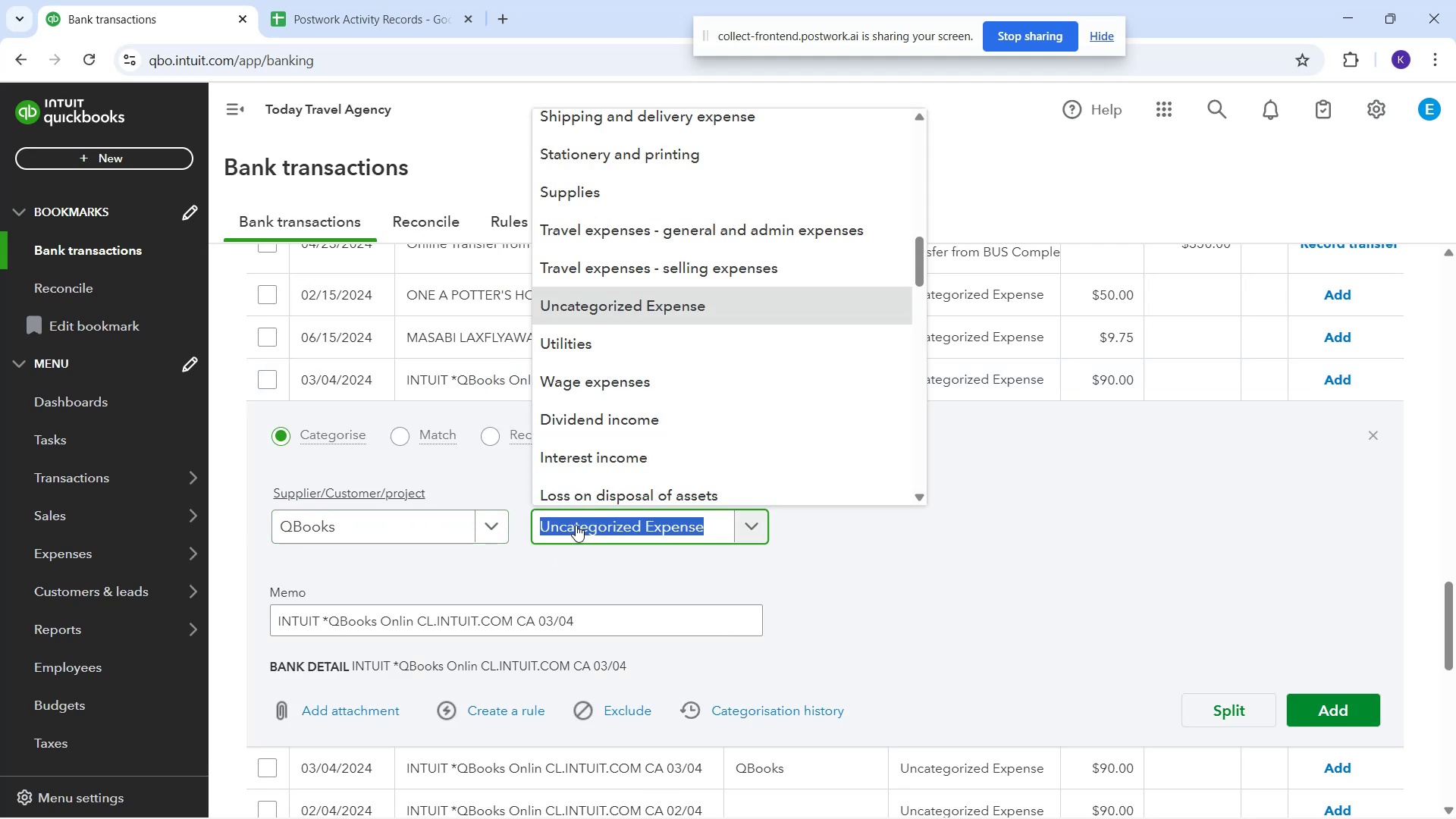 
type(due)
 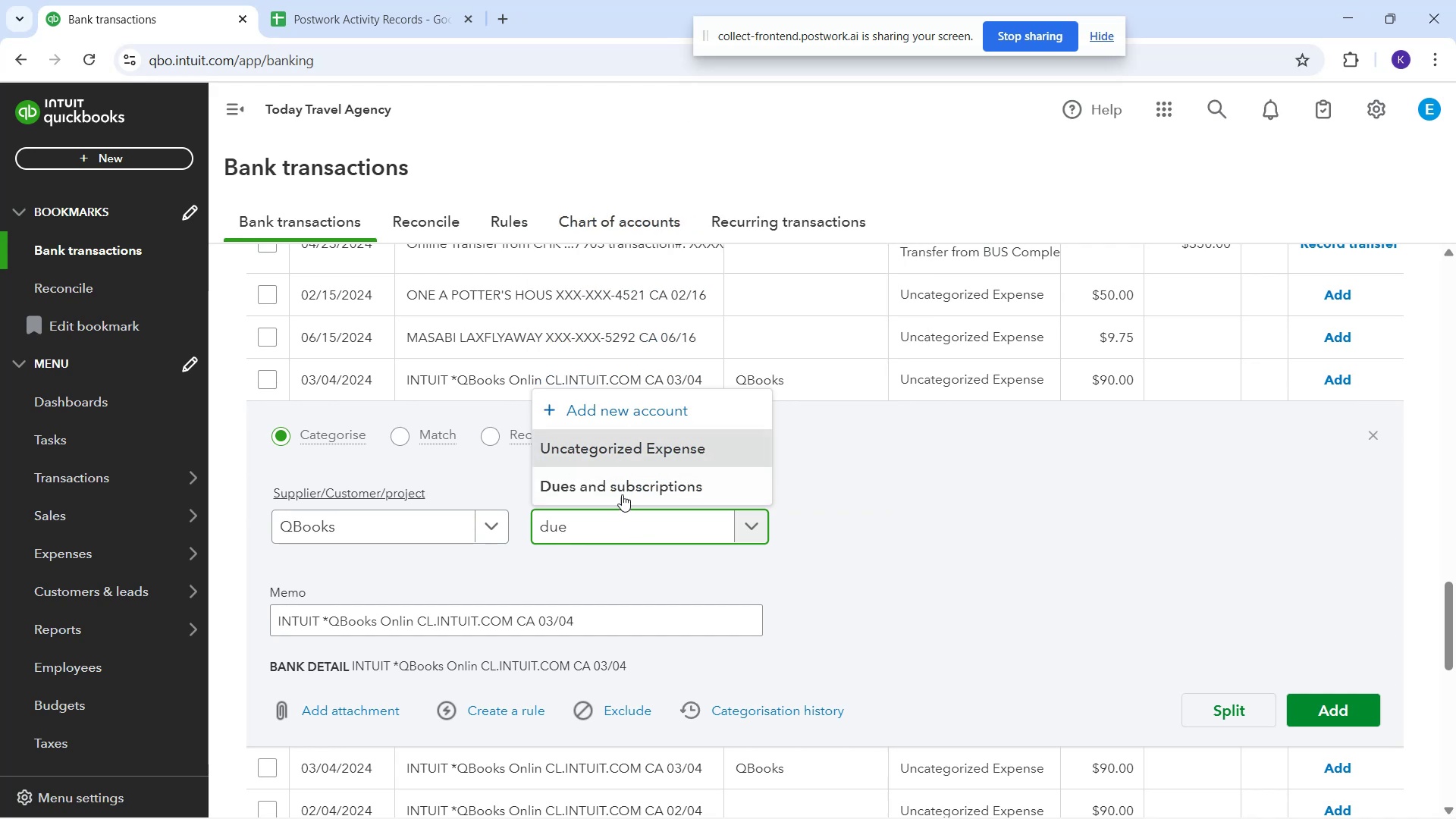 
left_click([619, 491])
 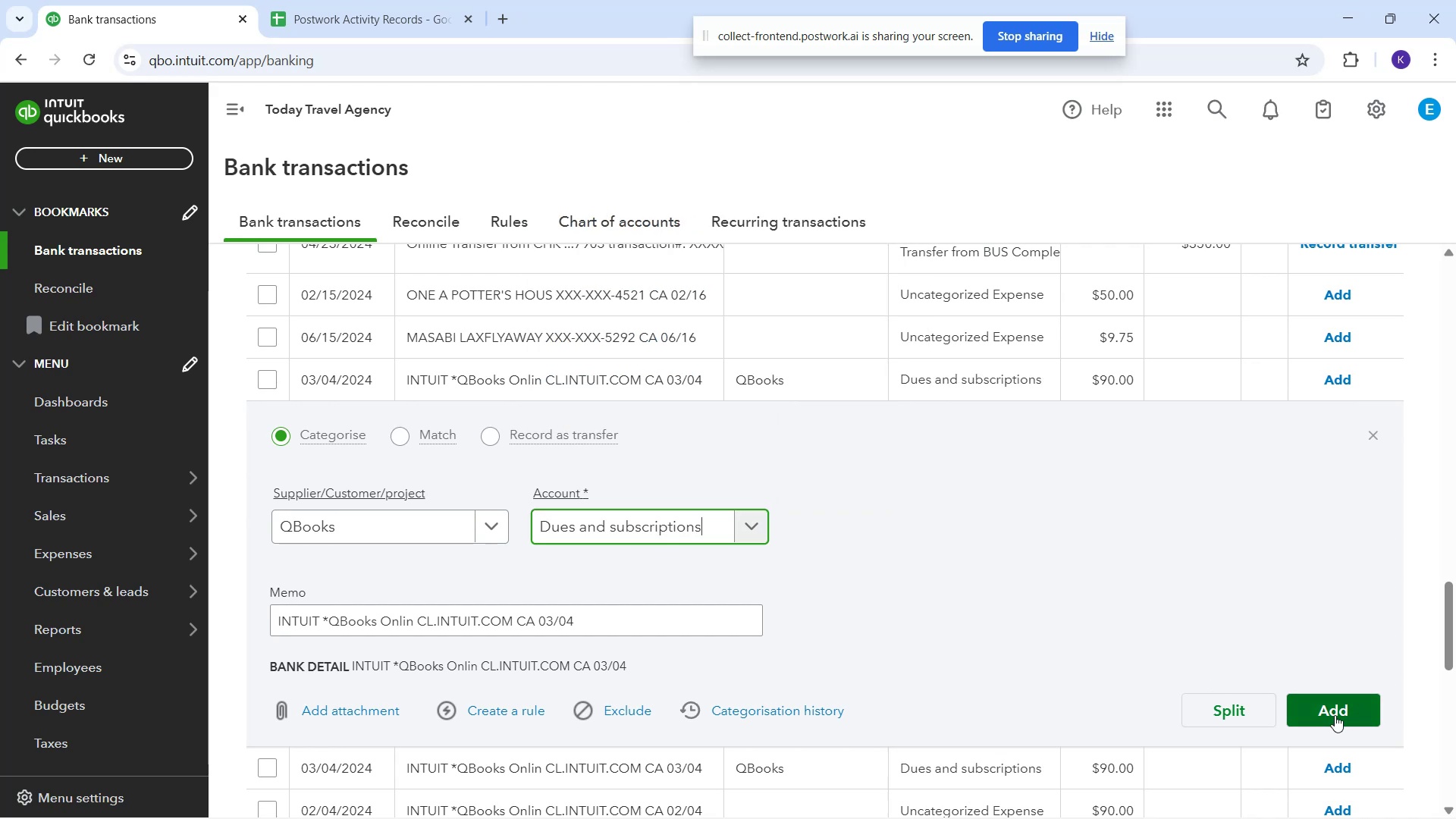 
left_click([1338, 717])
 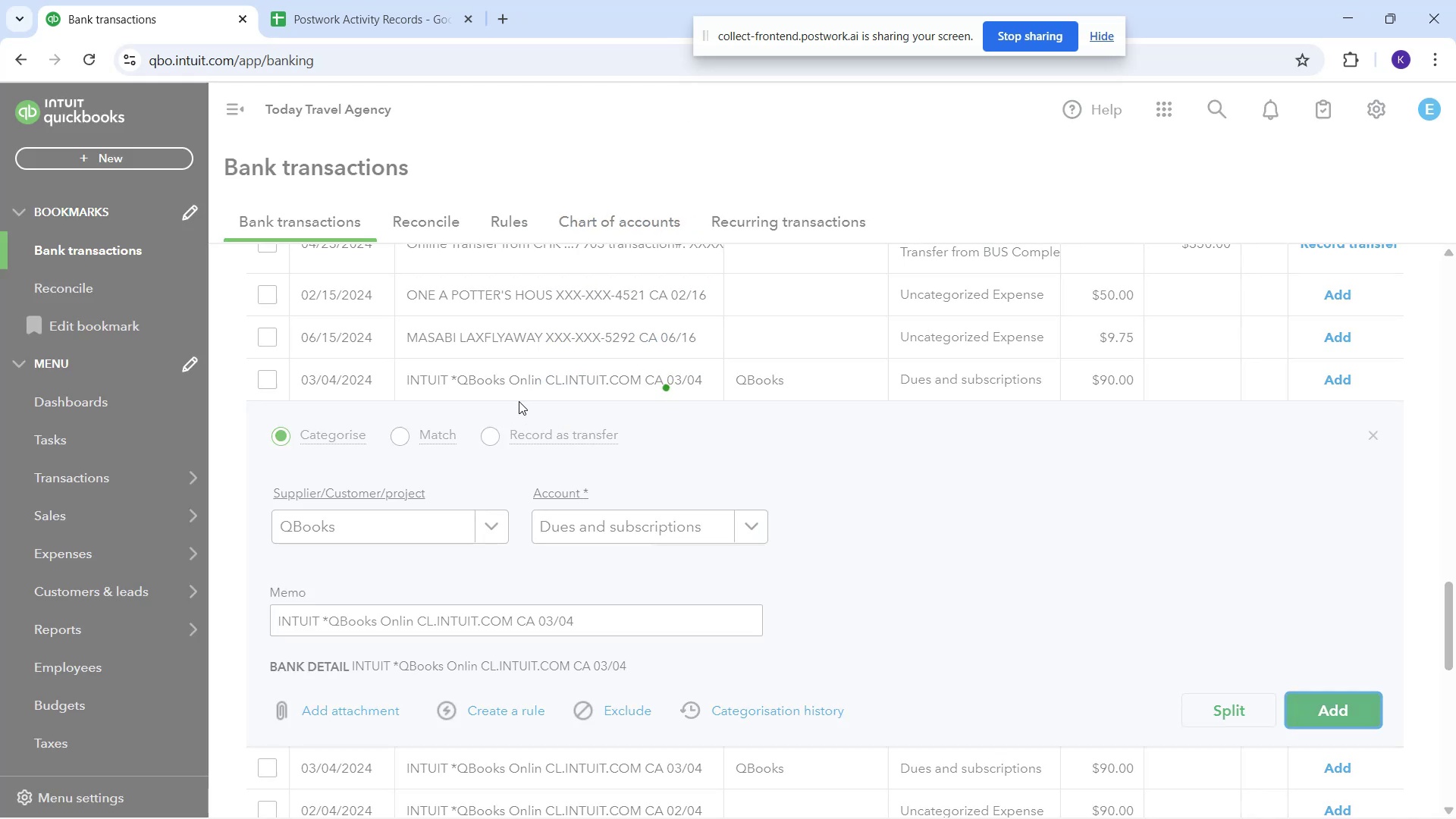 
left_click_drag(start_coordinate=[519, 393], to_coordinate=[526, 422])
 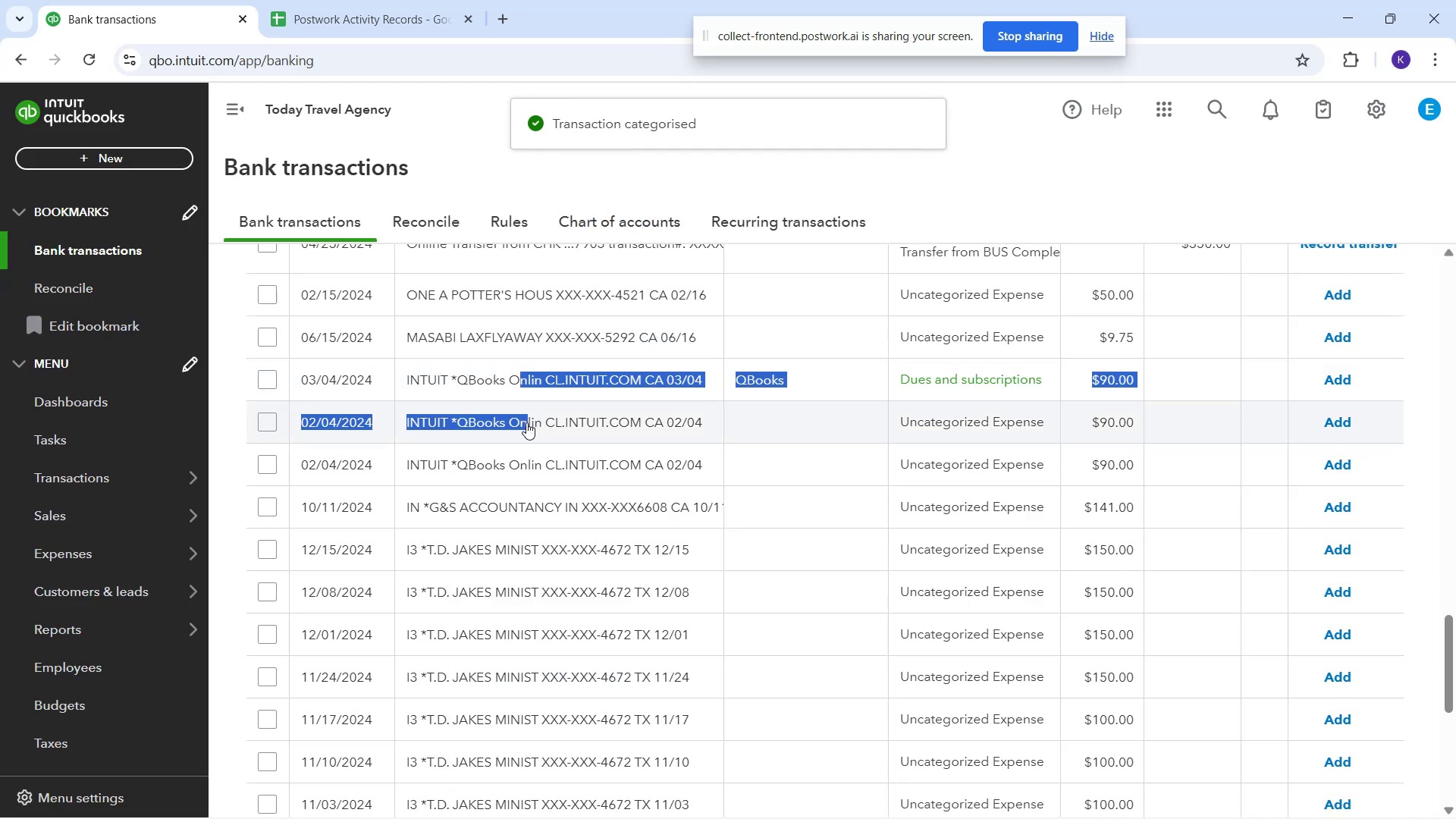 
left_click([526, 422])
 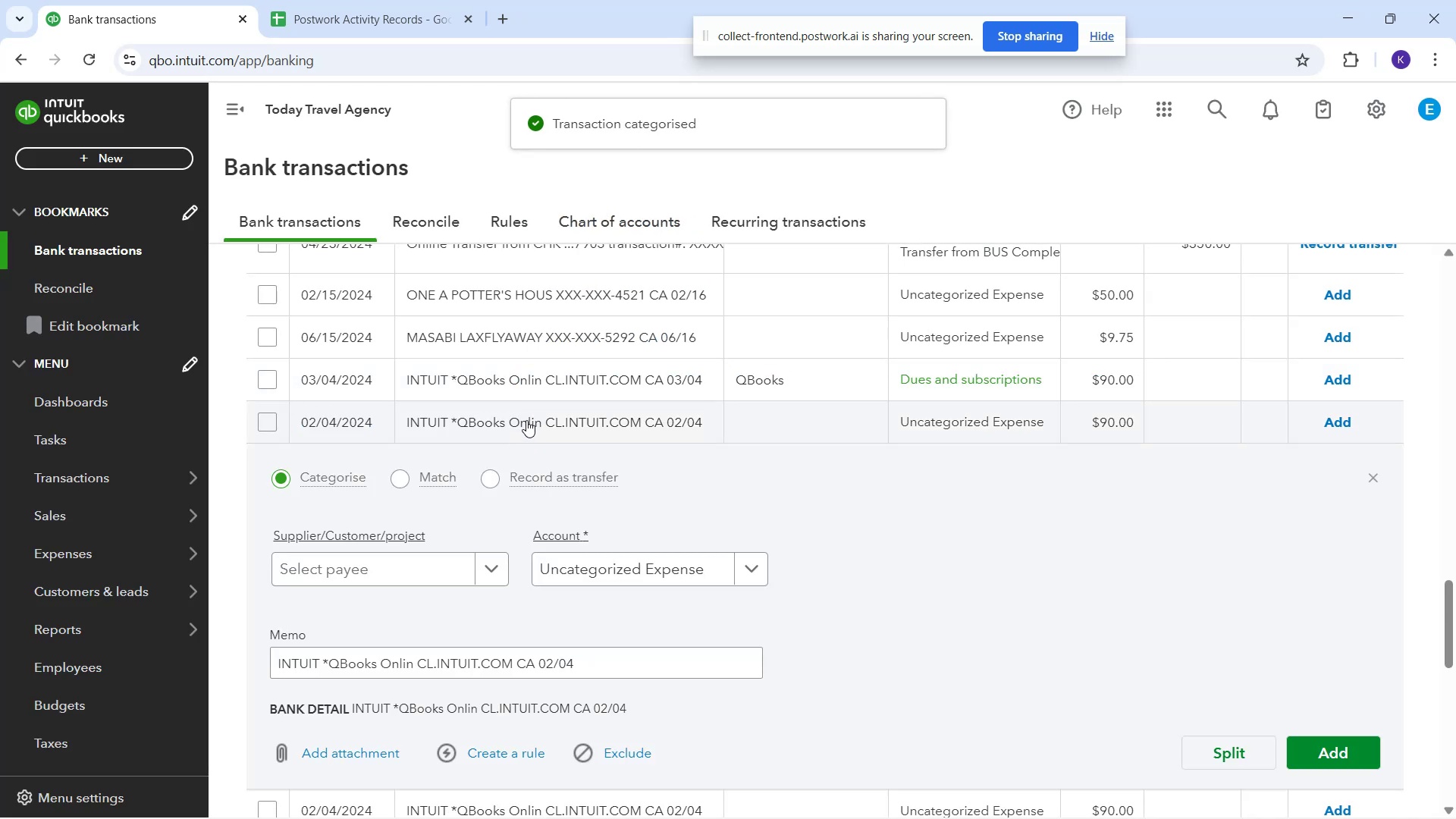 
left_click([538, 434])
 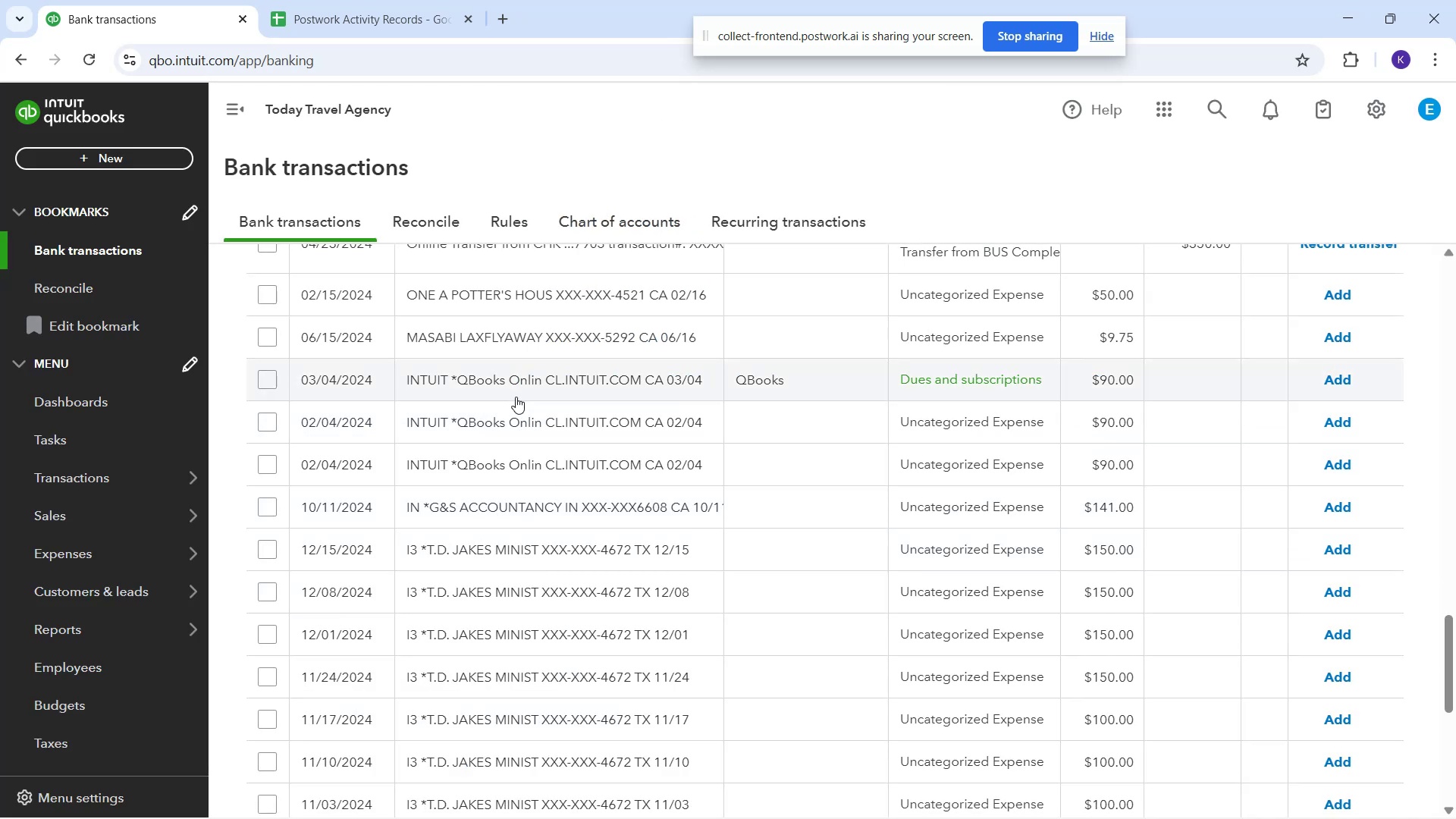 
left_click([529, 427])
 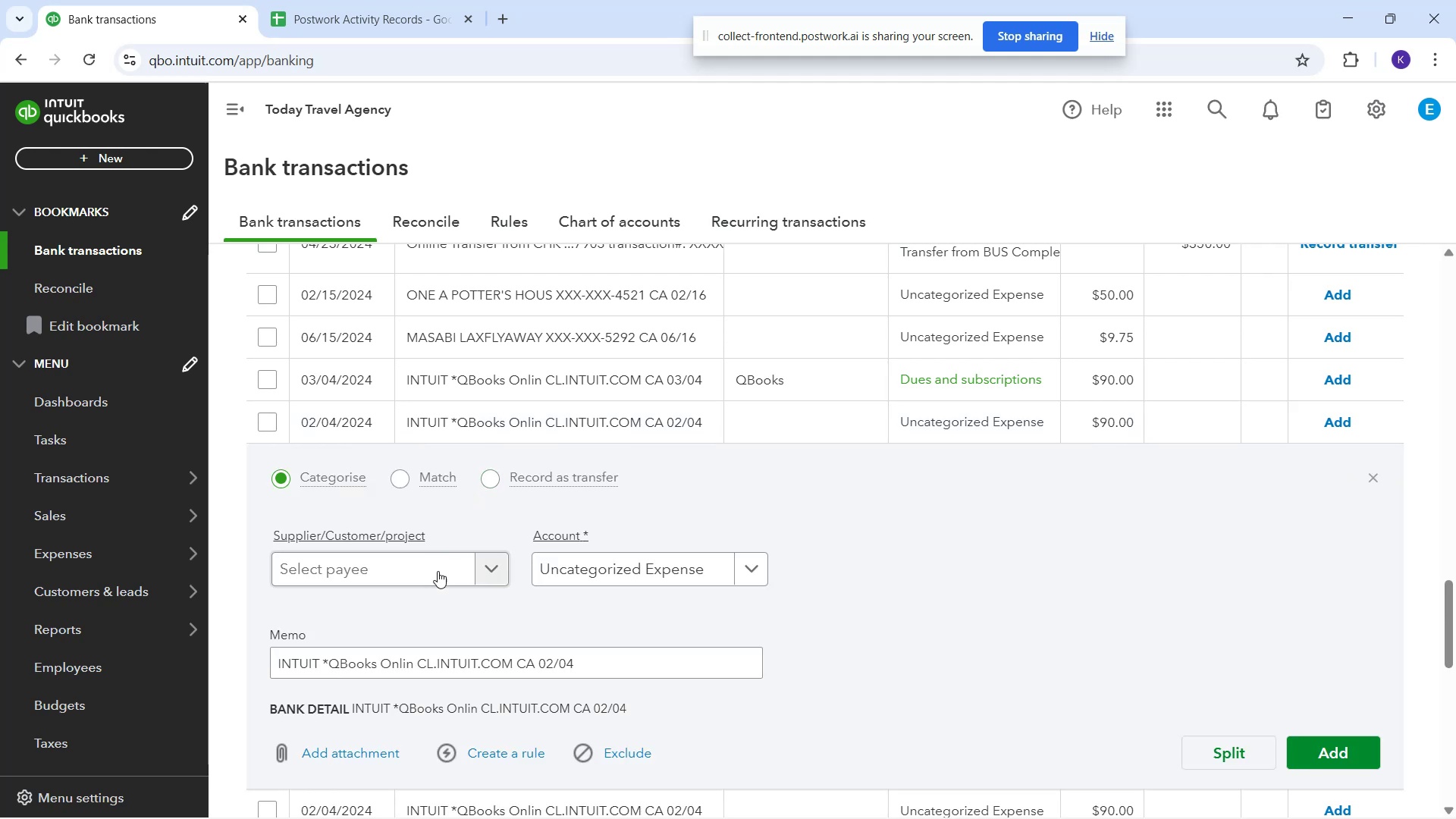 
left_click([439, 577])
 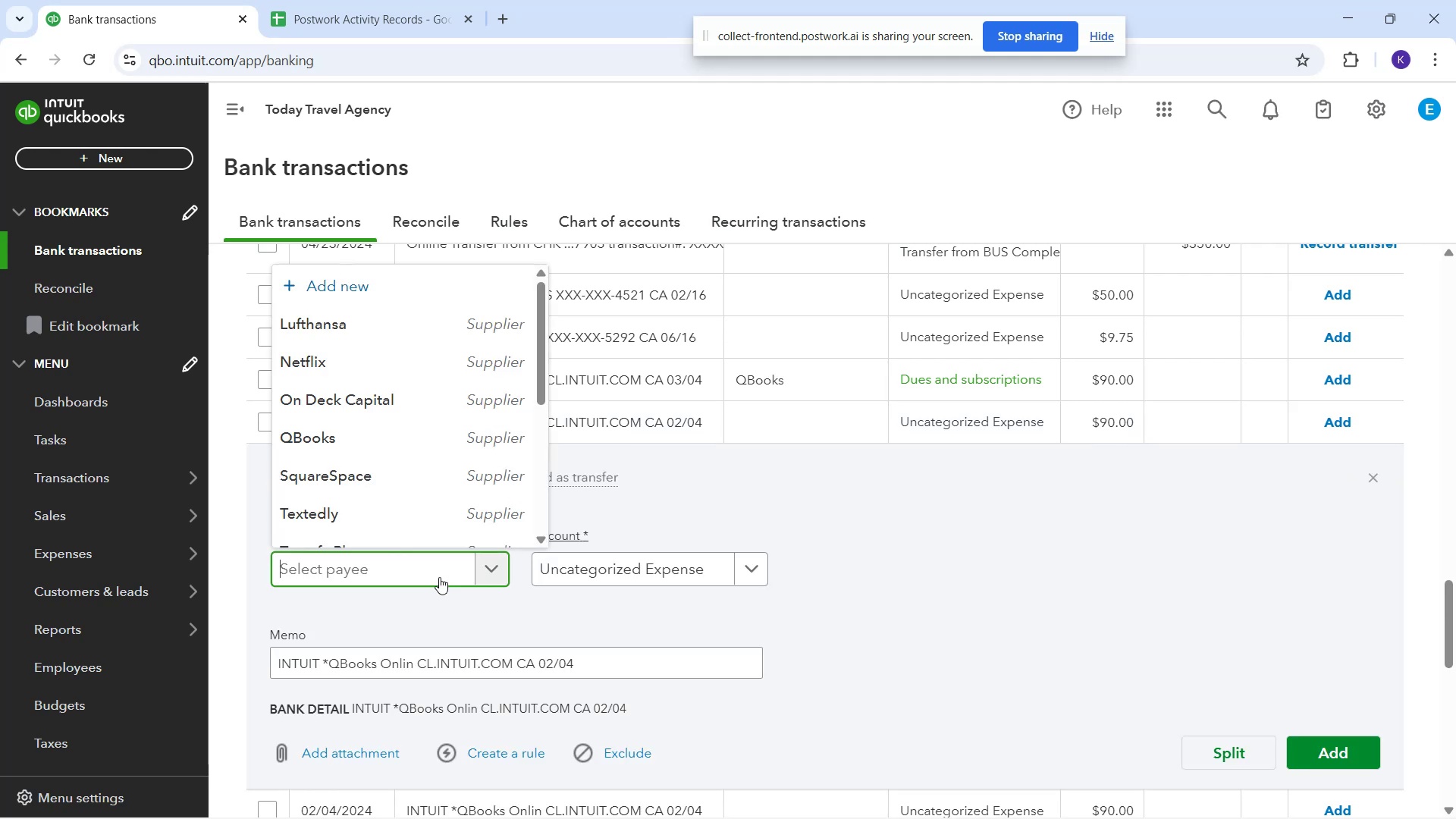 
type(qv)
key(Backspace)
type(b)
 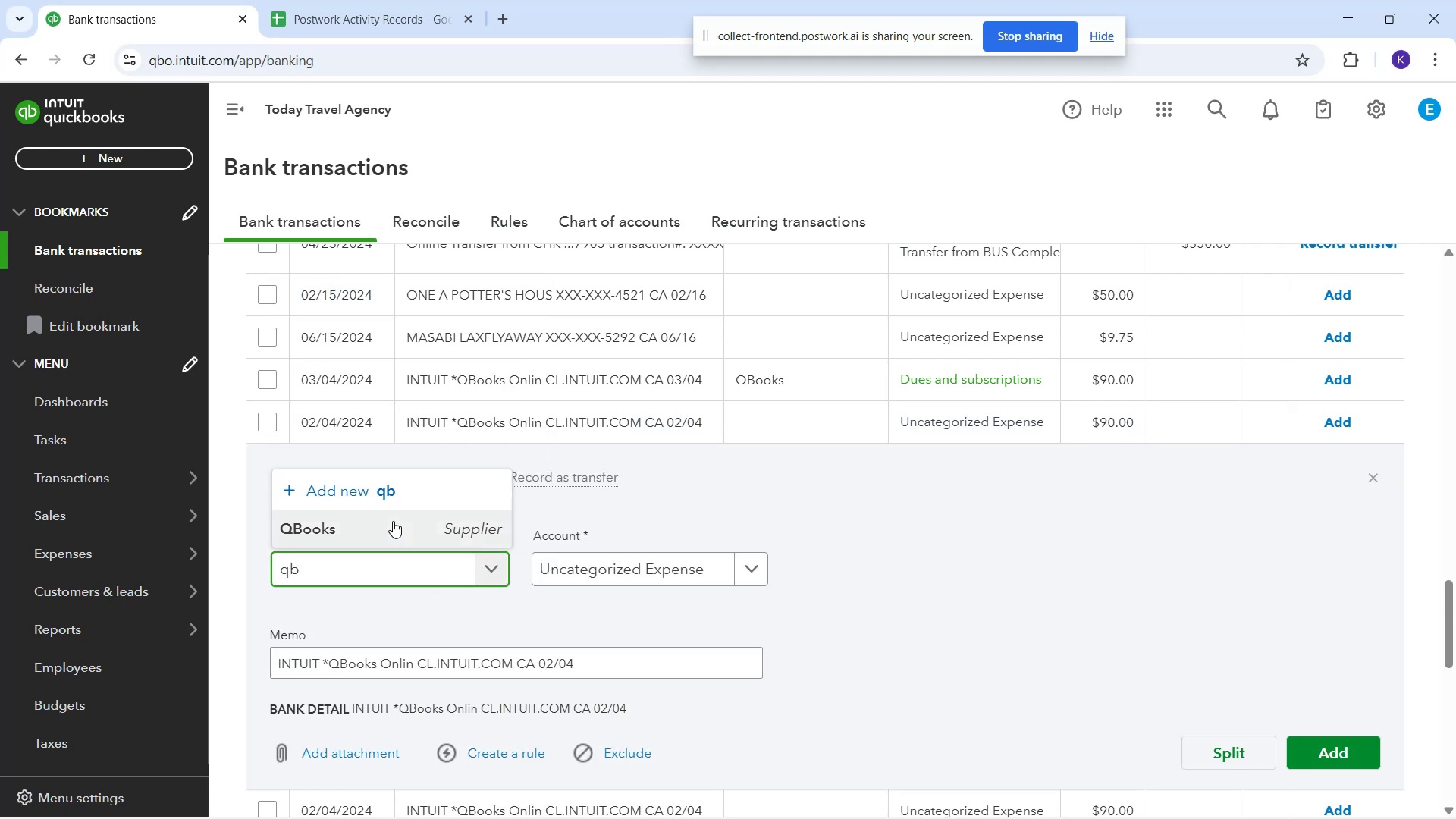 
left_click([397, 525])
 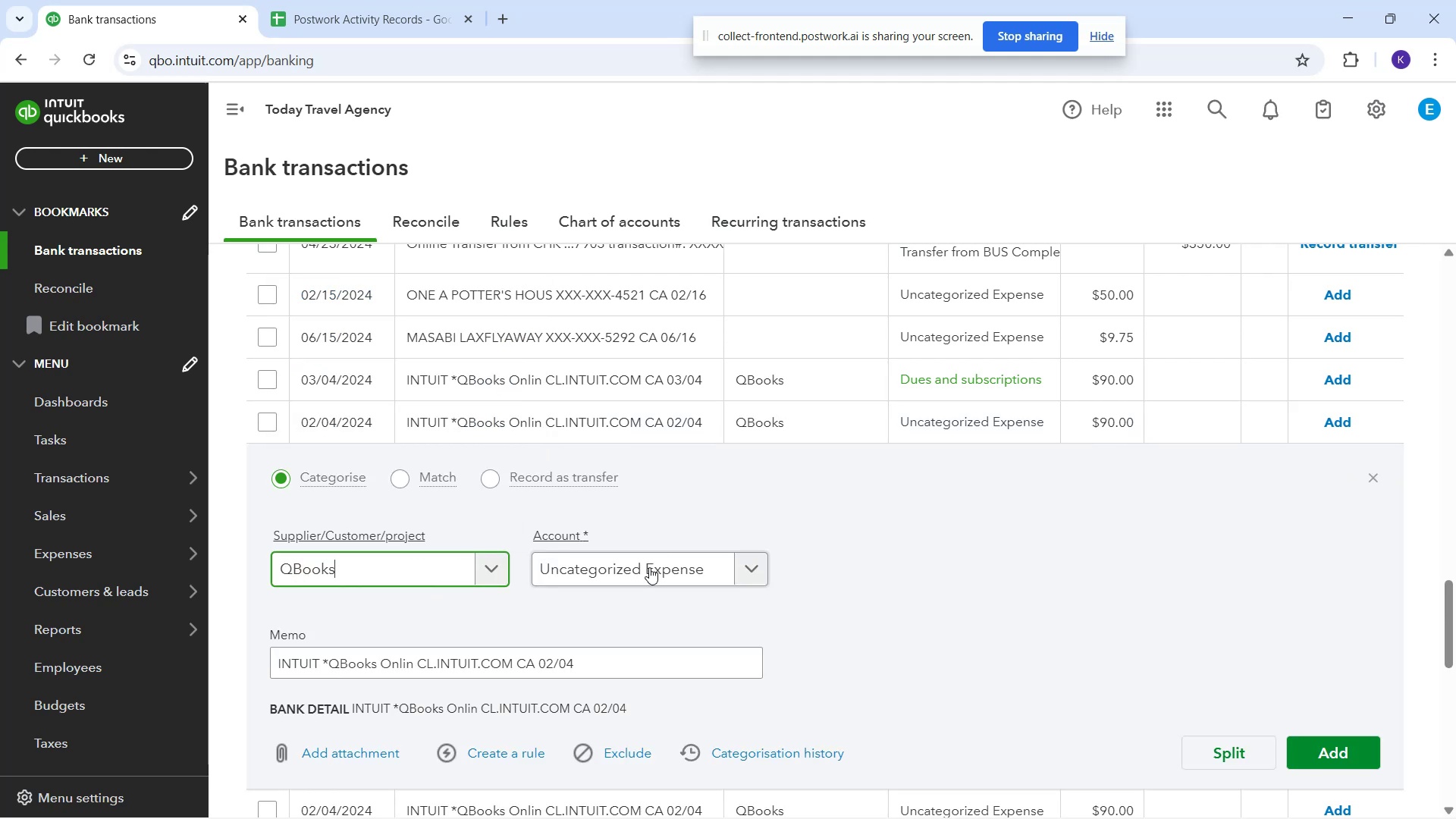 
left_click([649, 573])
 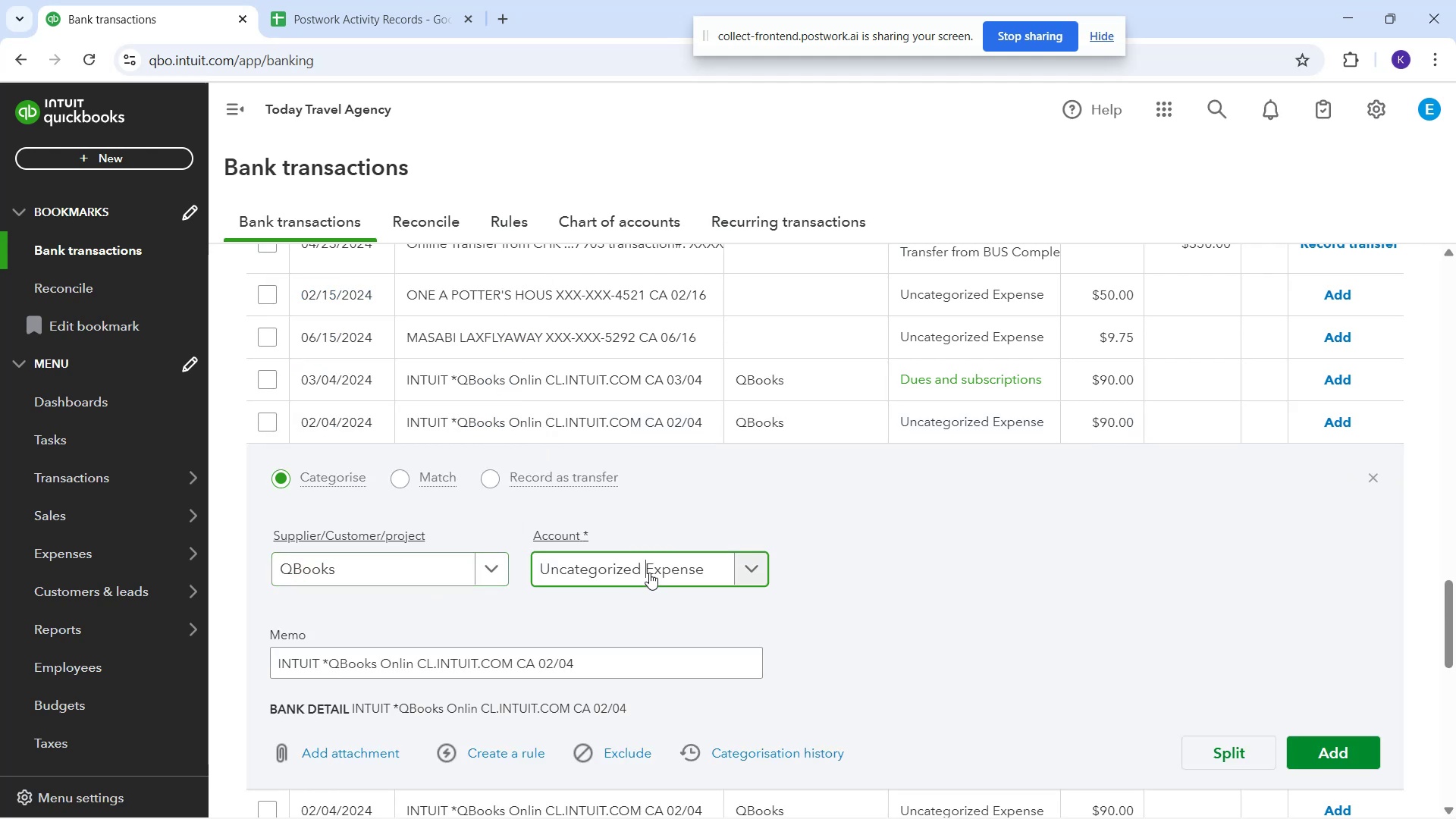 
type(due)
 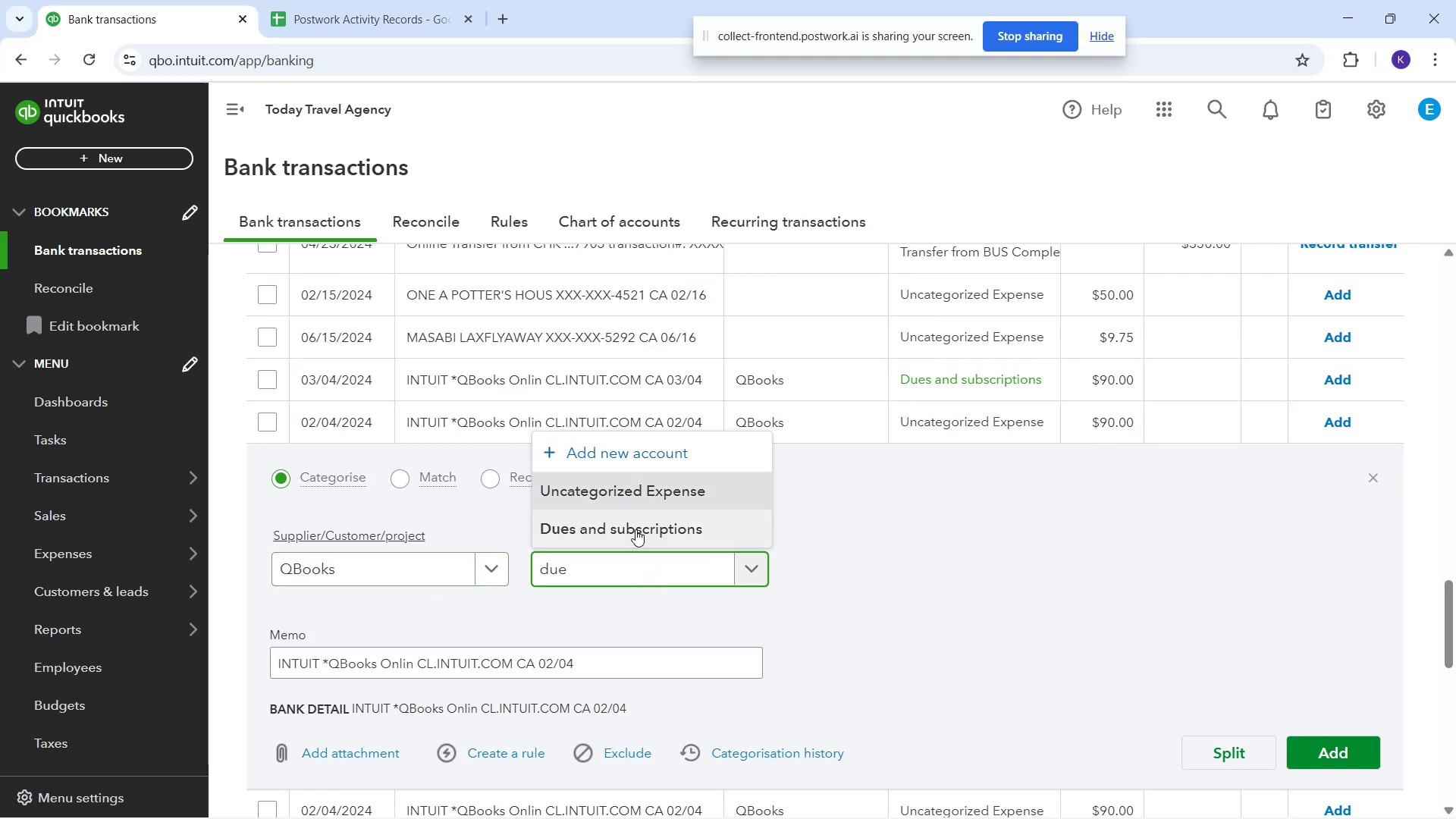 
left_click([635, 529])
 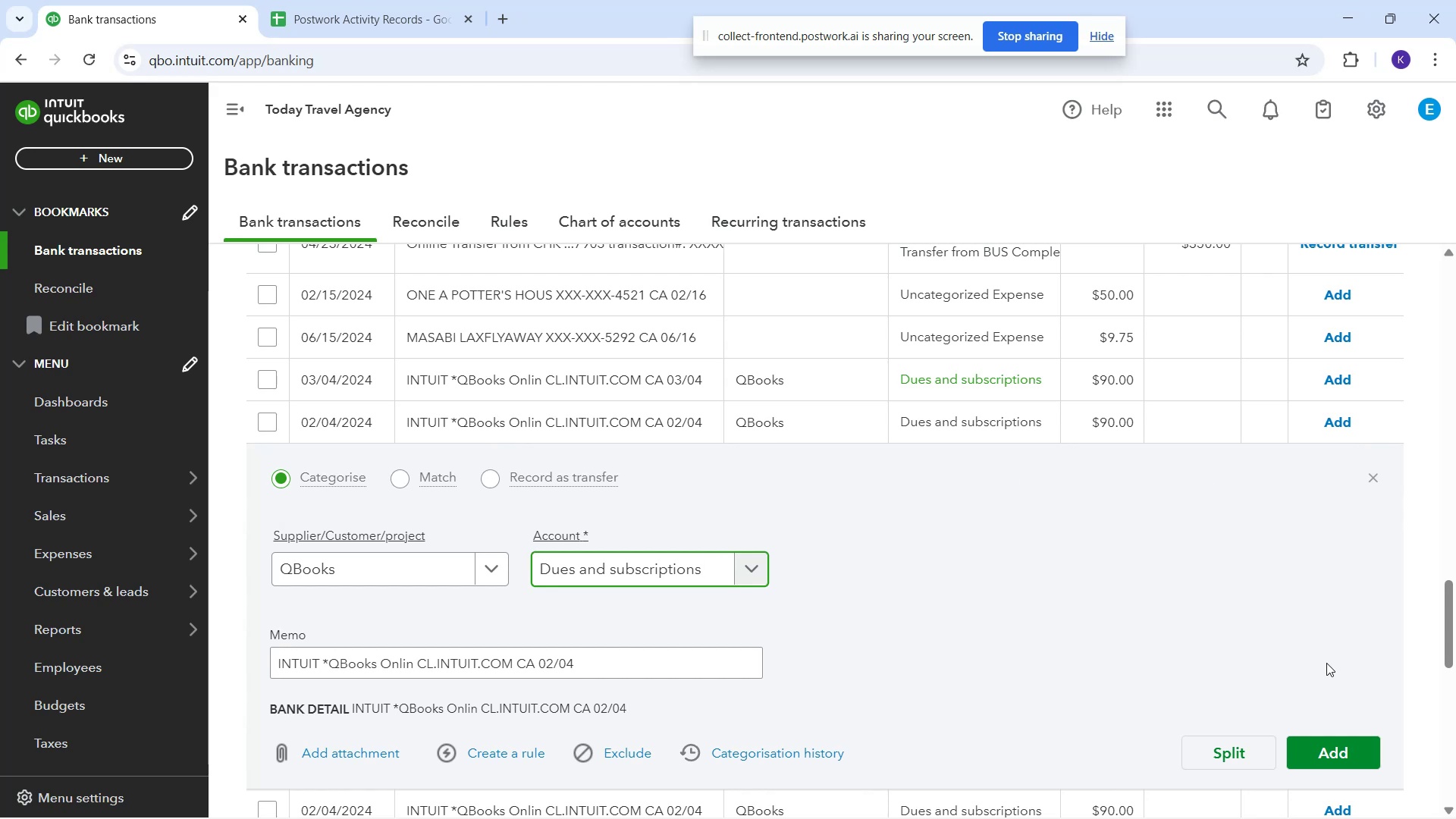 
left_click([1337, 427])
 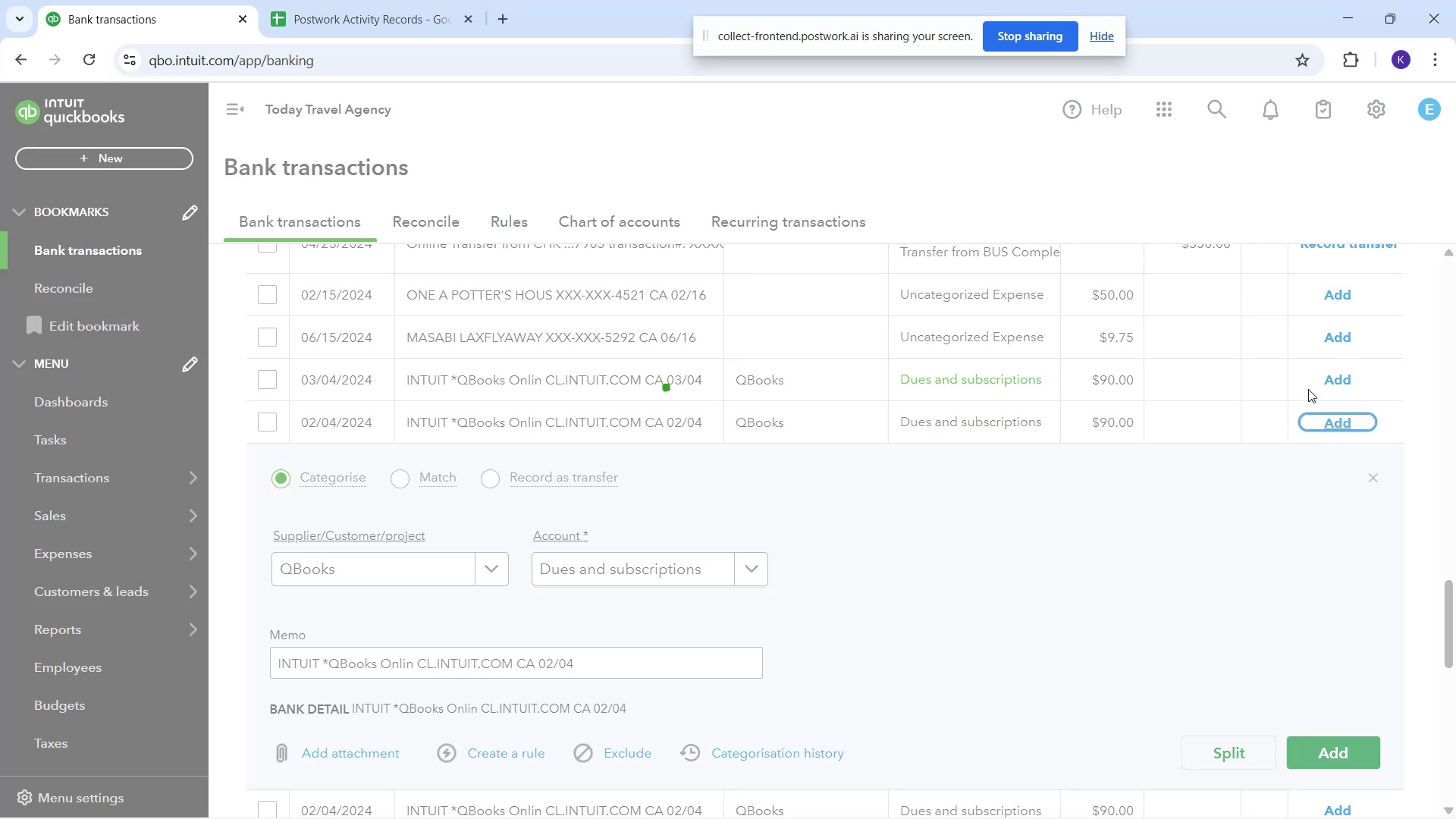 
left_click([1316, 383])
 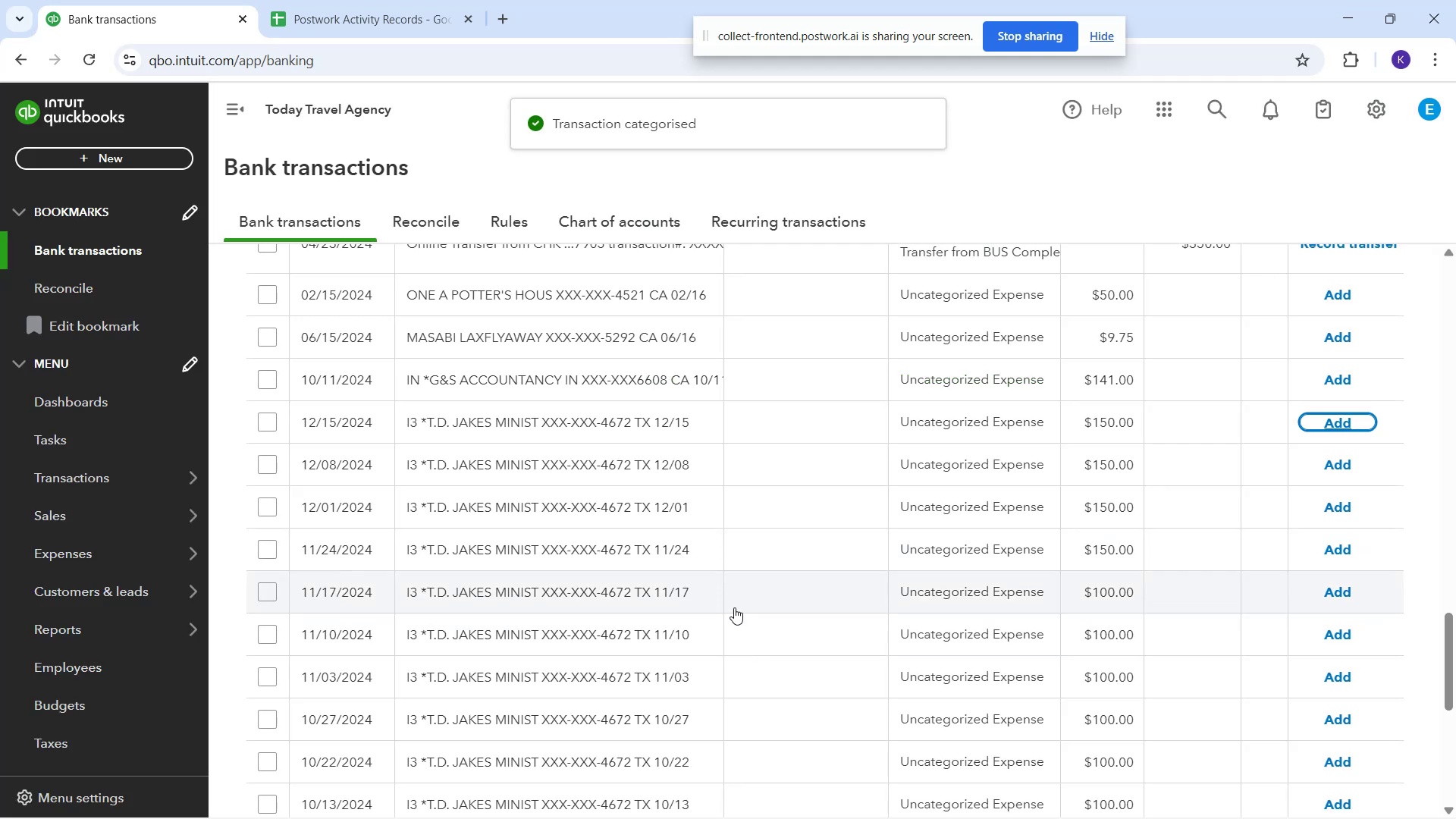 
wait(14.81)
 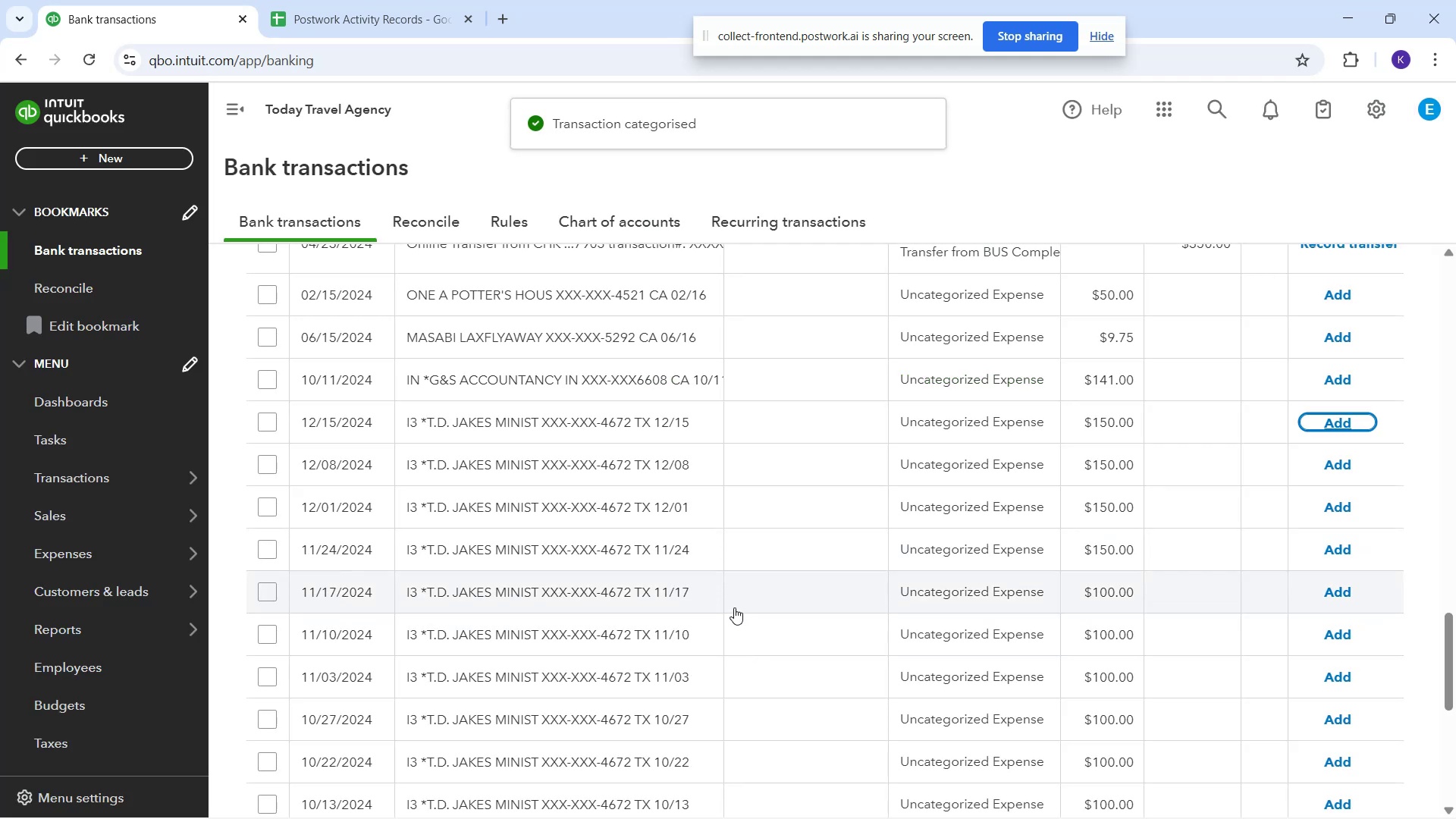 
left_click([591, 302])
 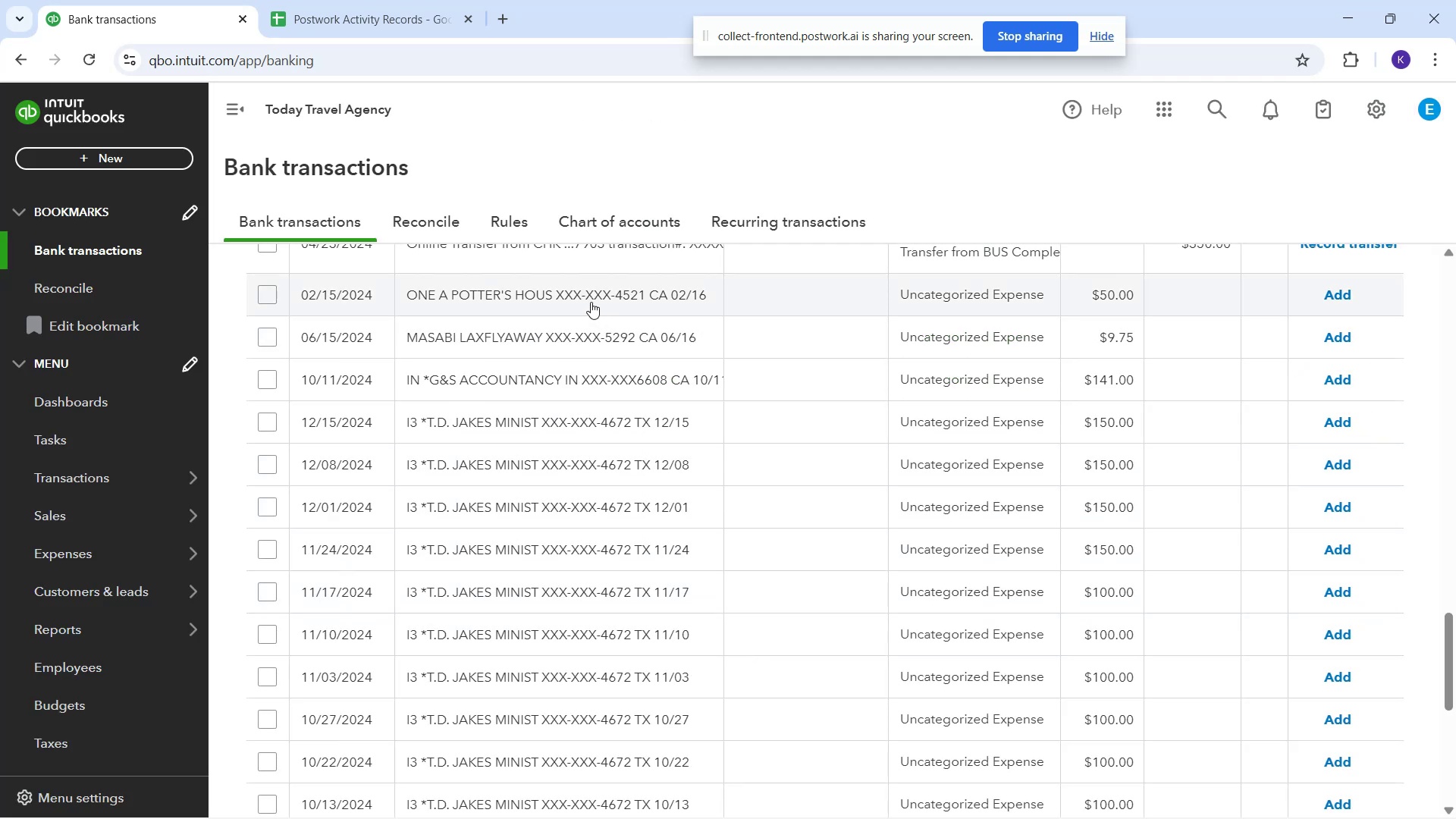 
mouse_move([634, 331])
 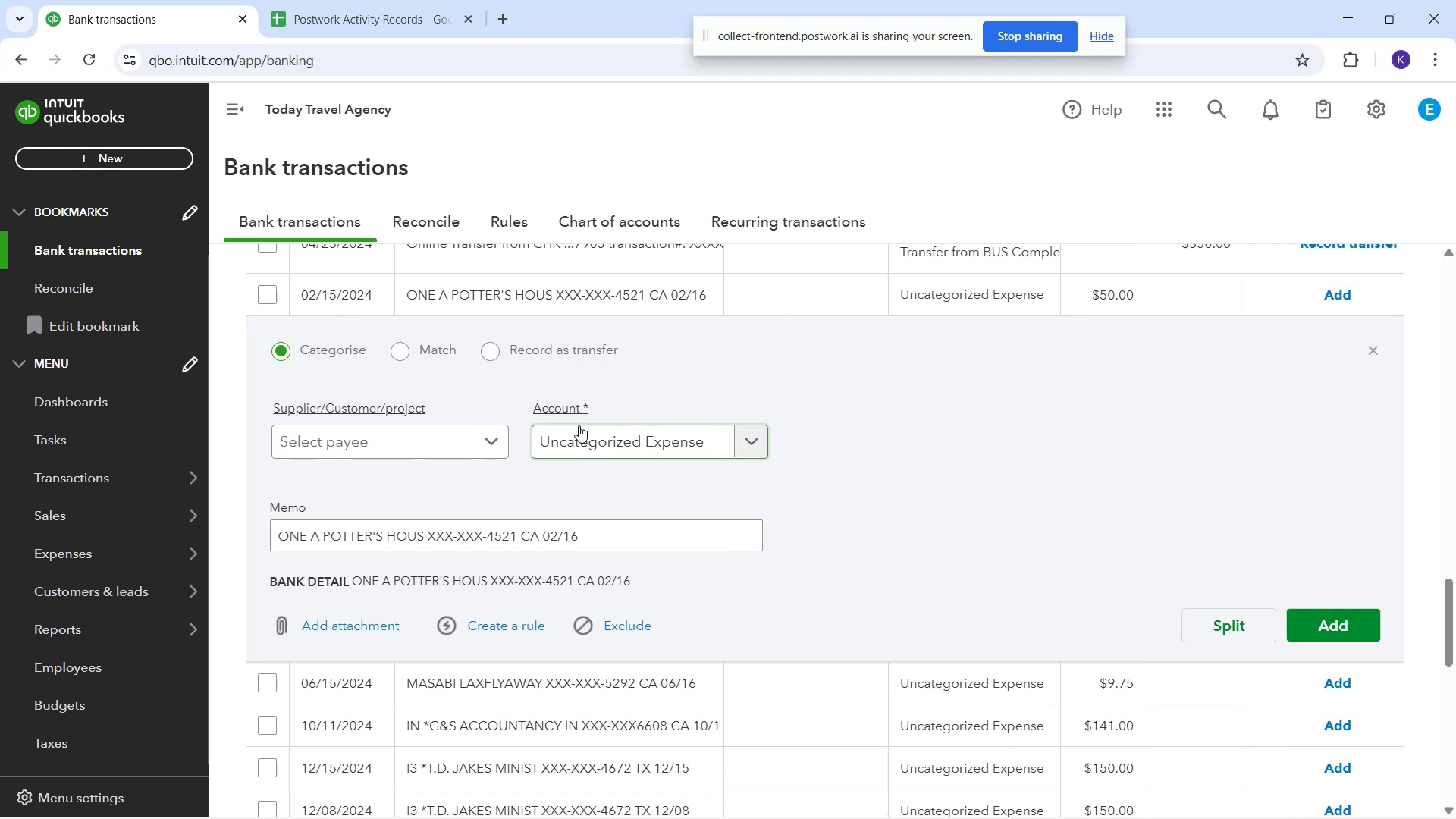 
wait(9.95)
 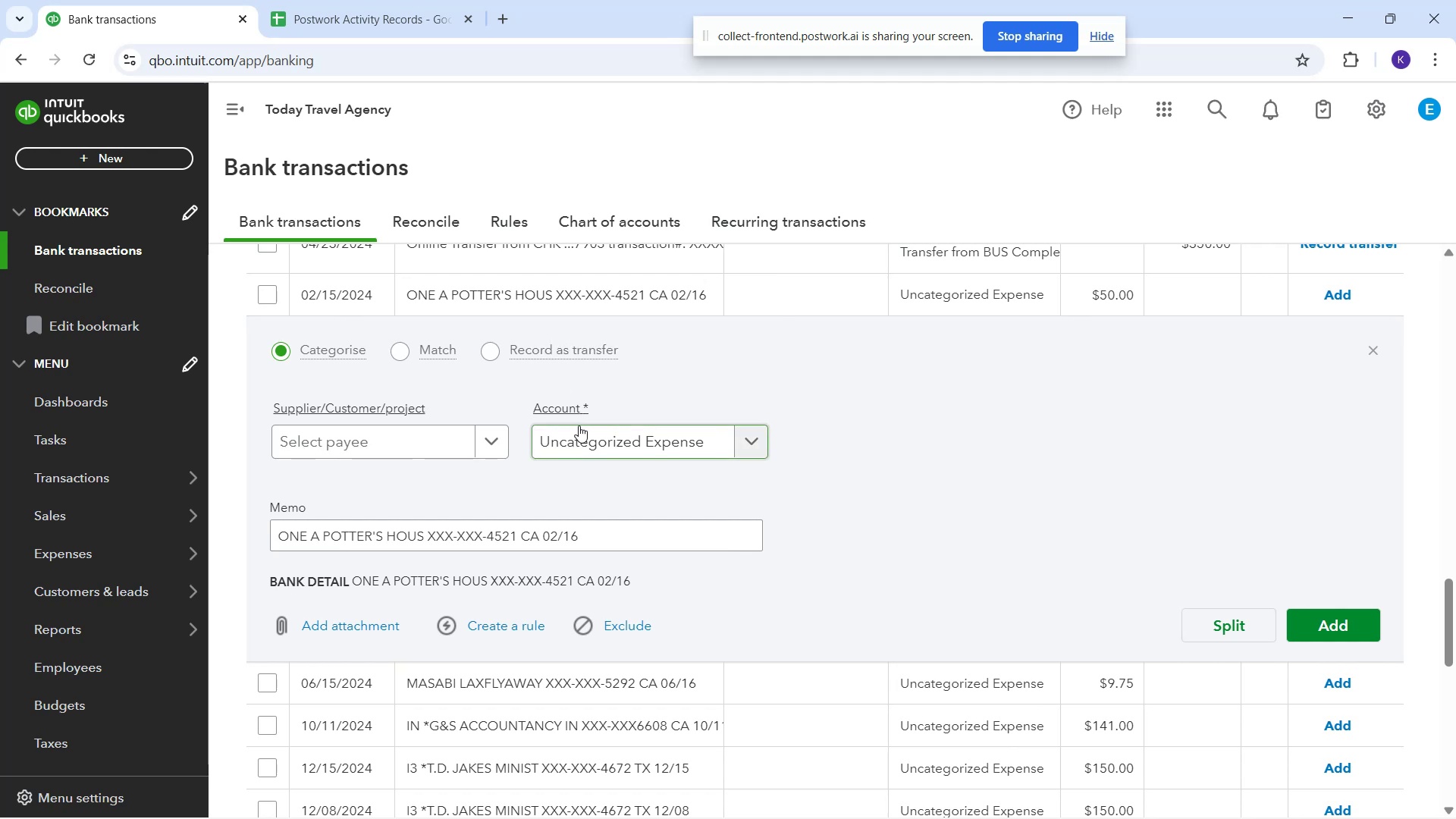 
left_click([423, 425])
 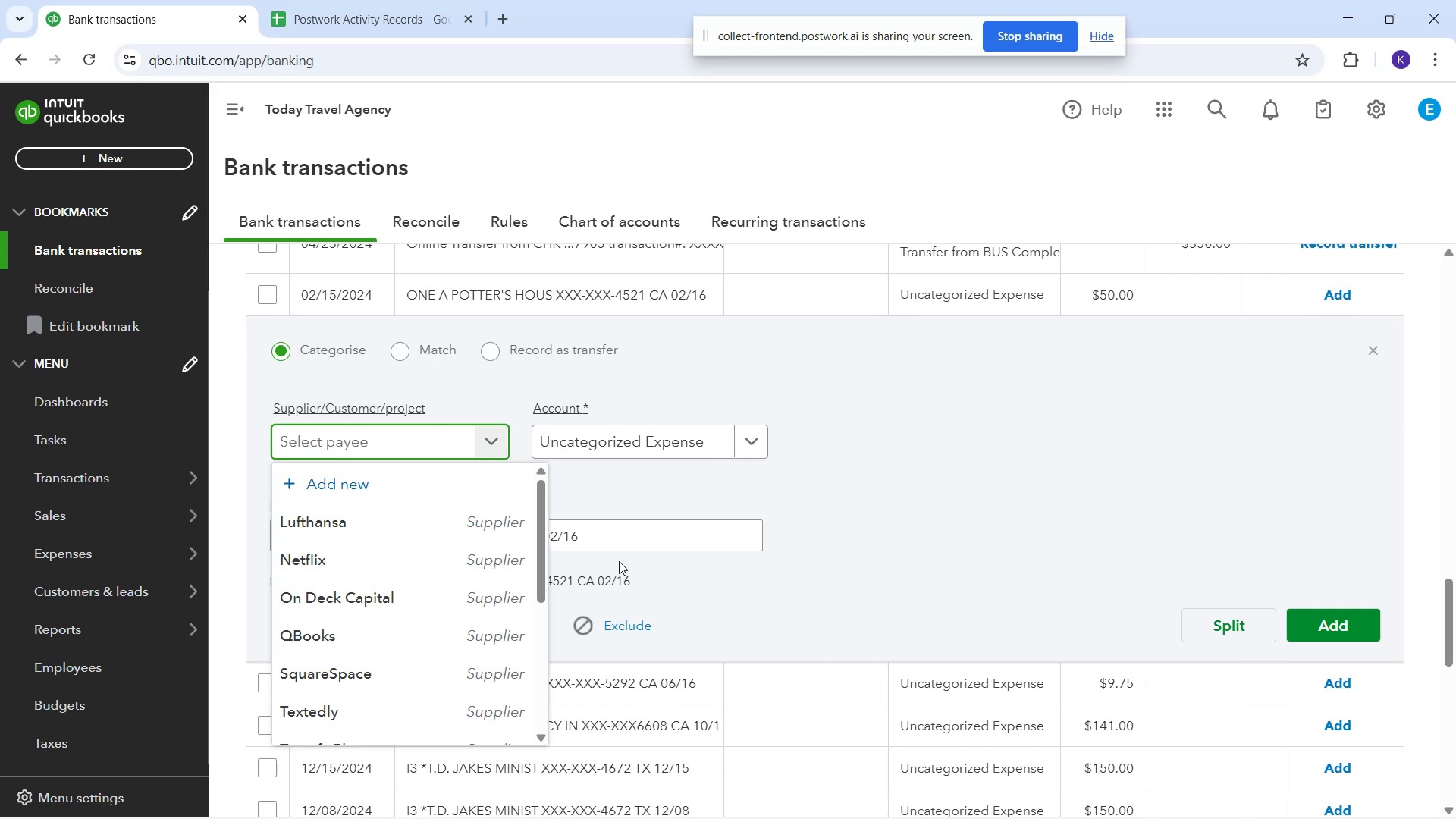 
wait(69.11)
 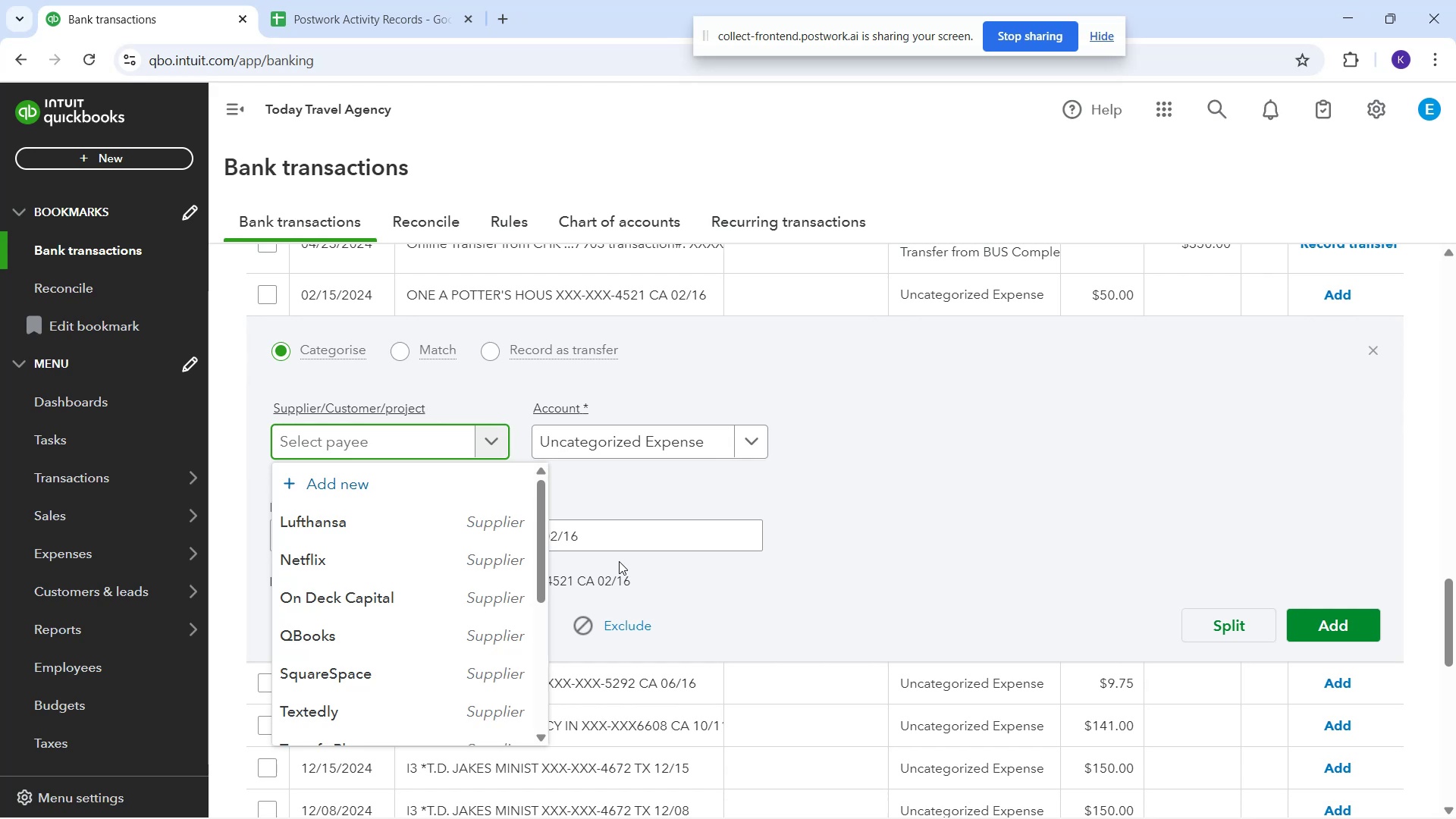 
left_click_drag(start_coordinate=[901, 426], to_coordinate=[905, 431])
 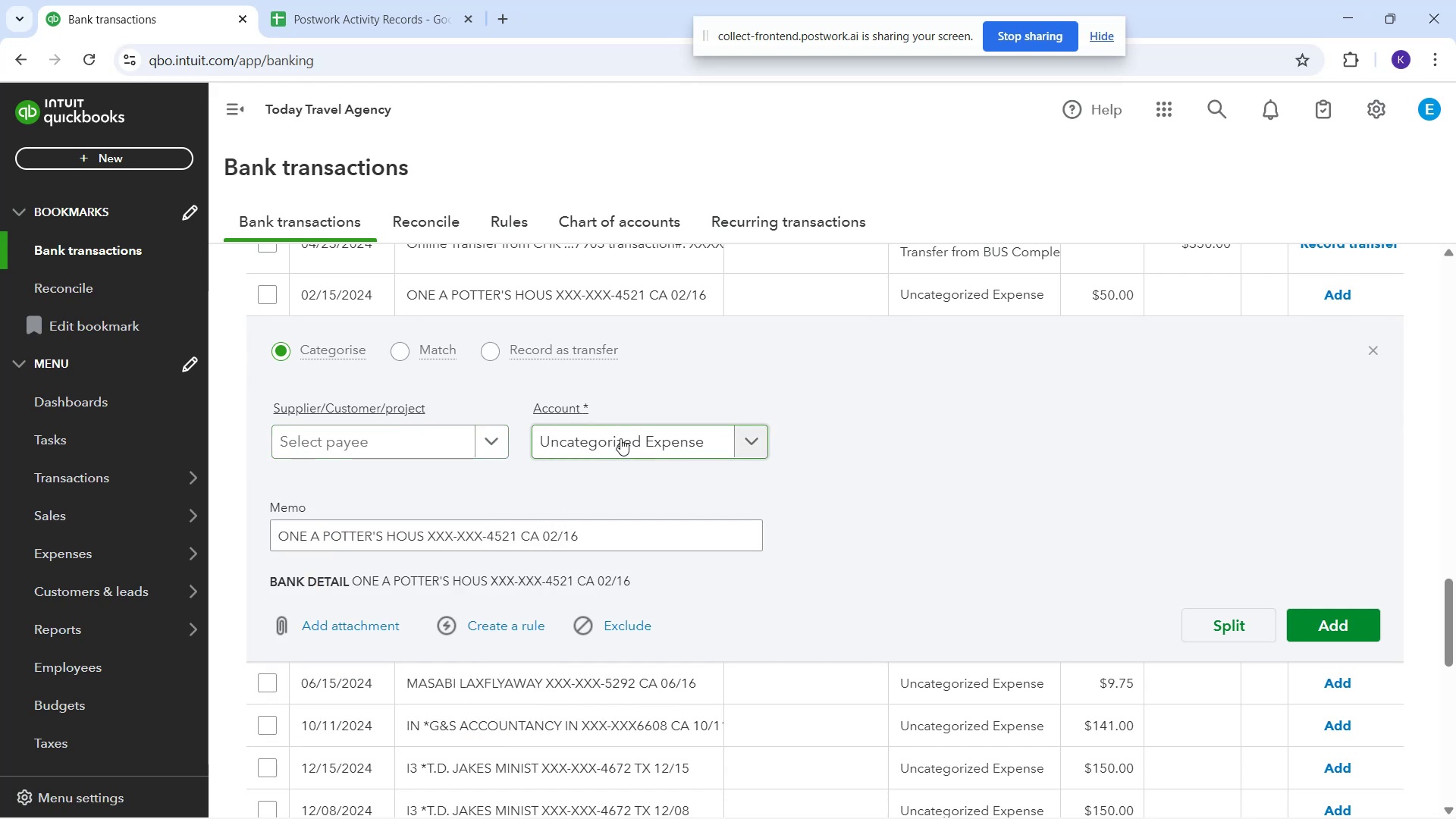 
left_click([620, 438])
 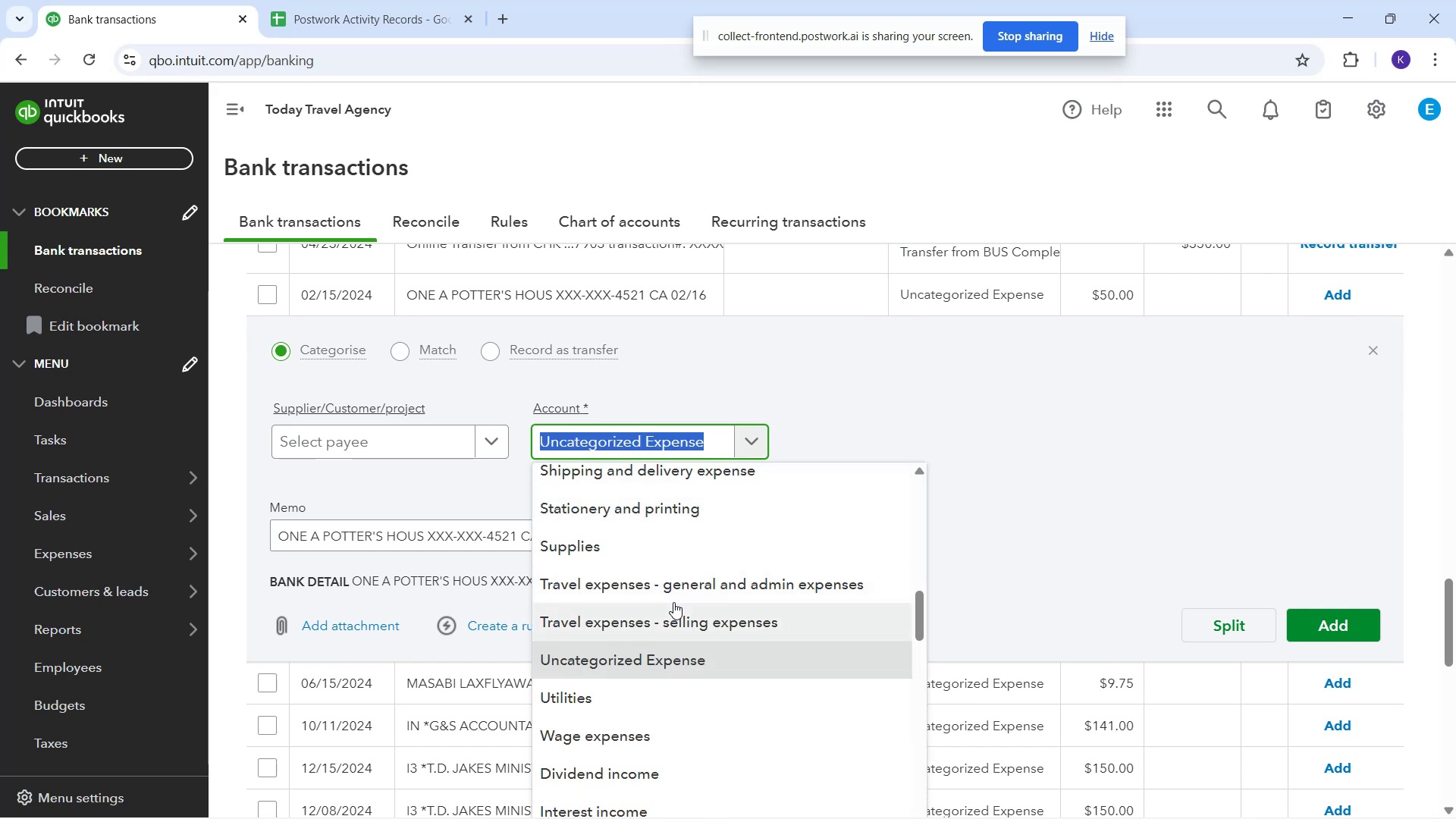 
wait(9.97)
 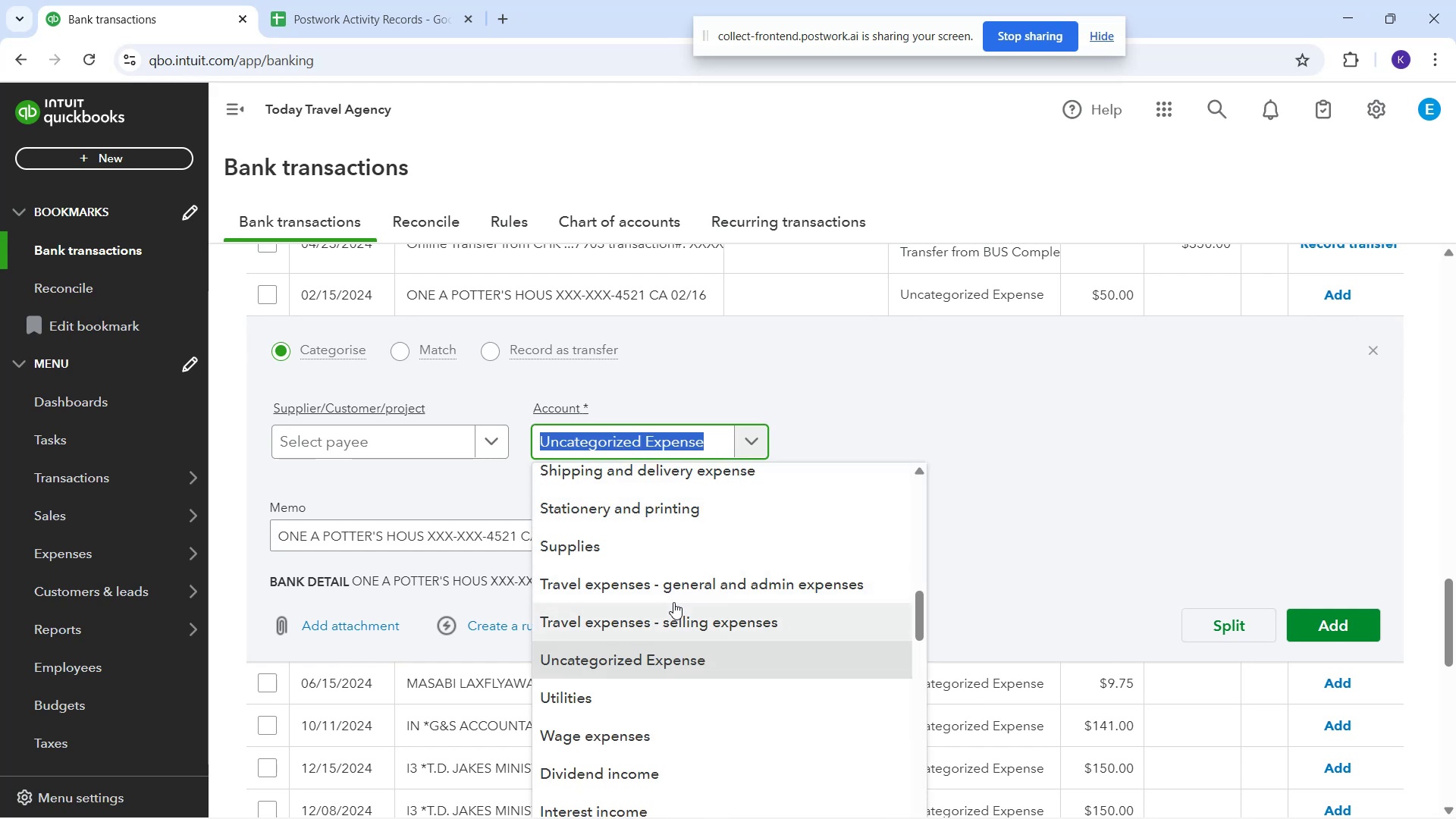 
type(cha)
 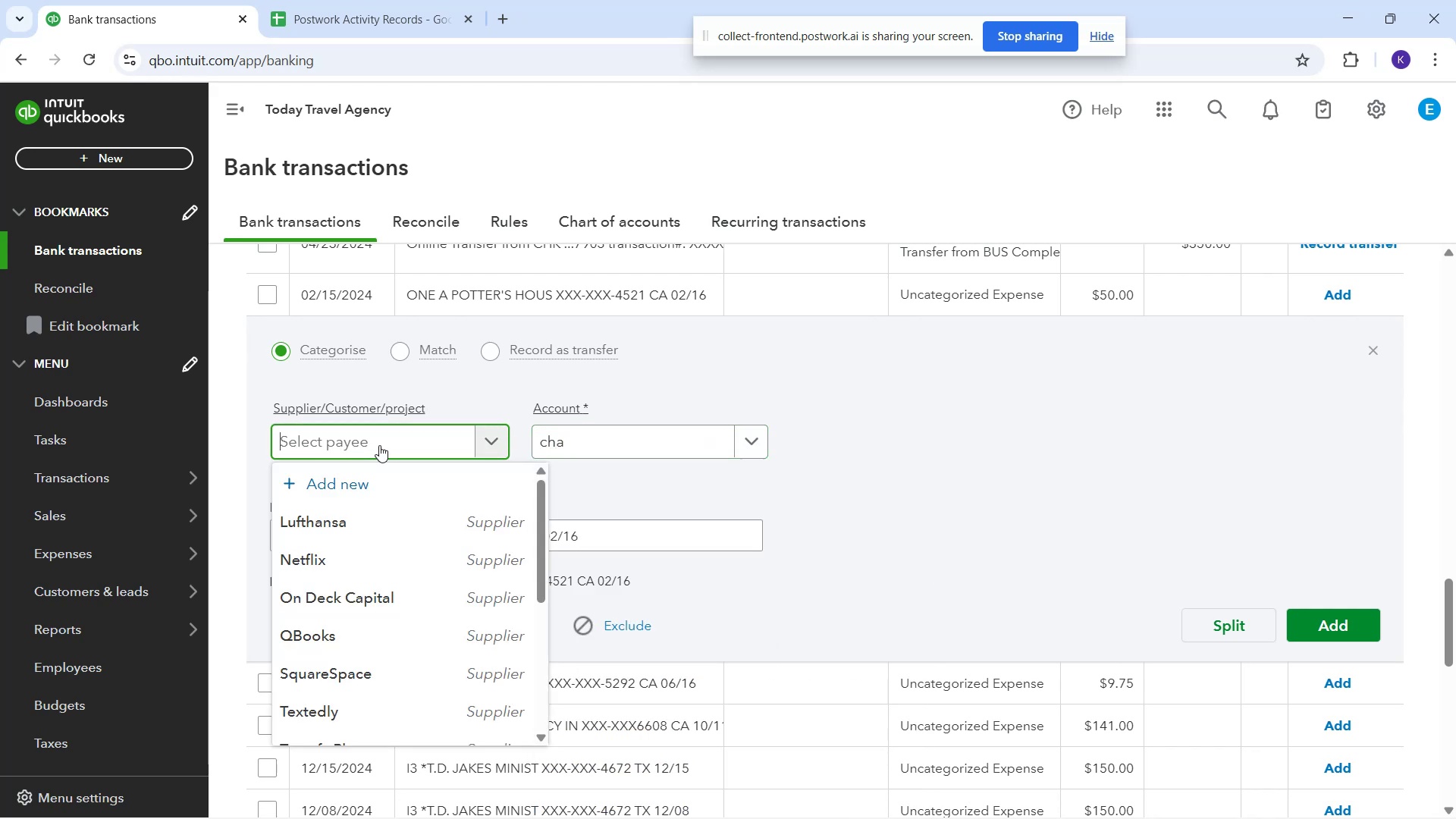 
wait(6.94)
 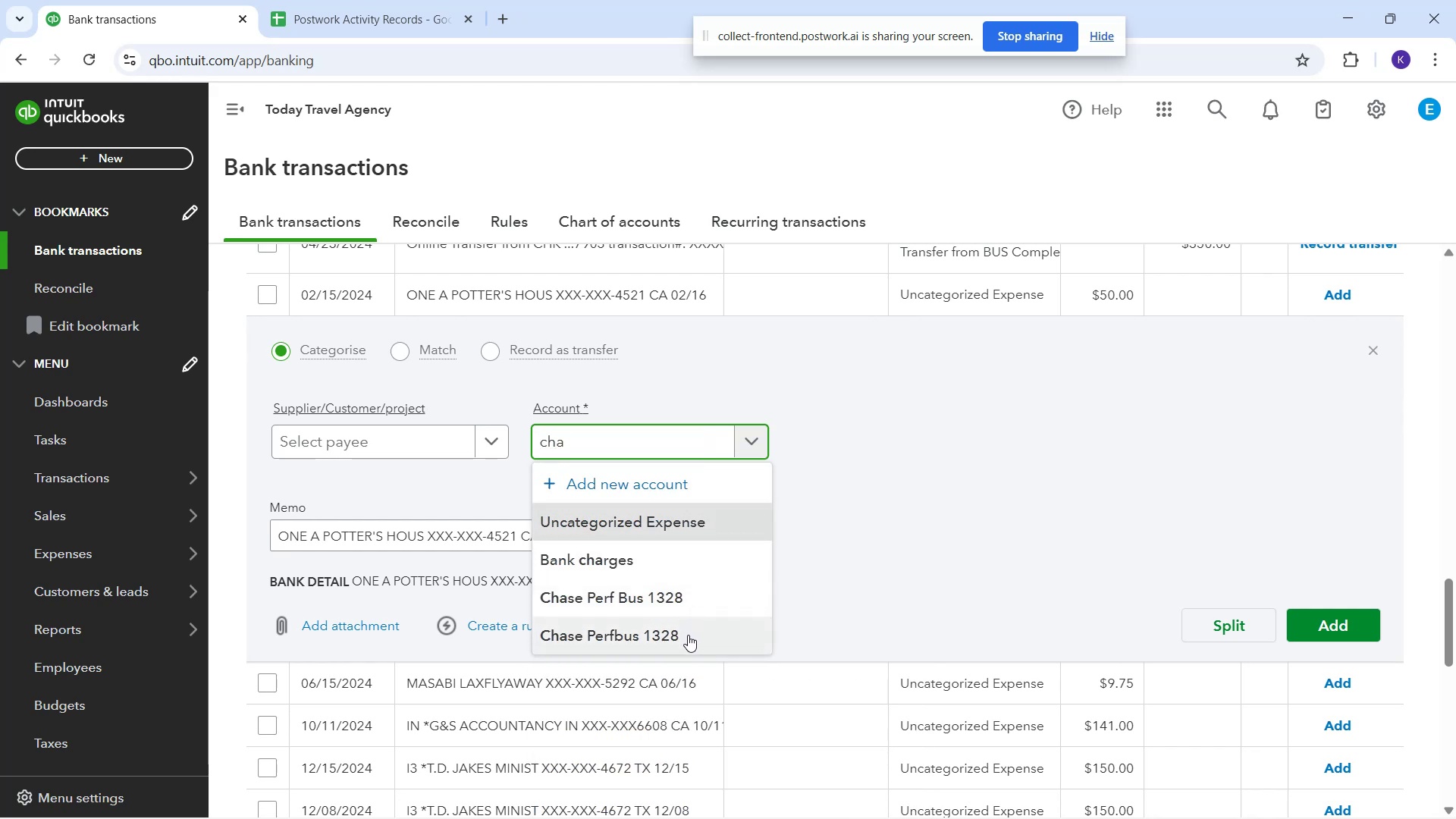 
scroll: coordinate [1134, 556], scroll_direction: up, amount: 21.0
 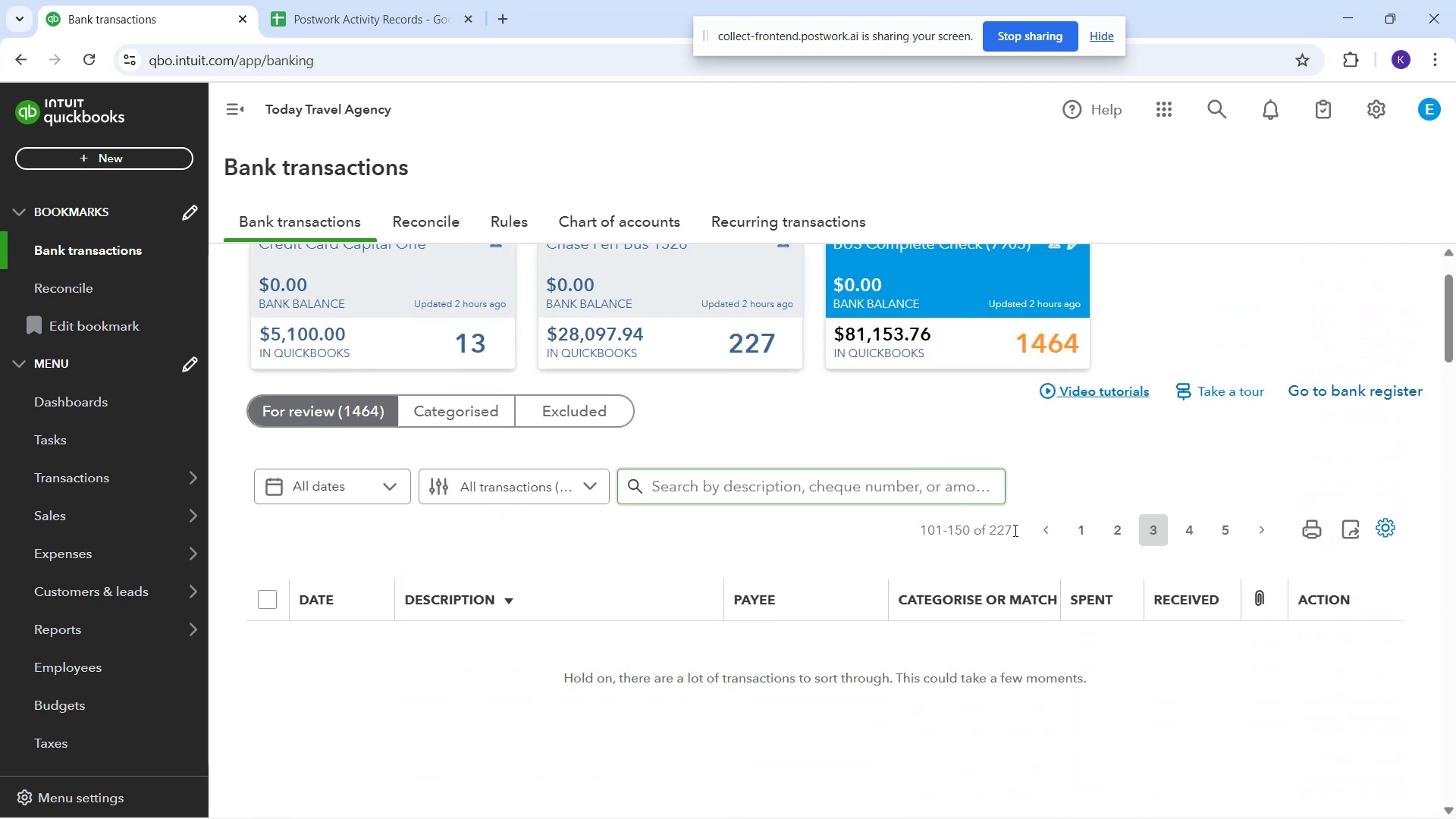 
wait(7.28)
 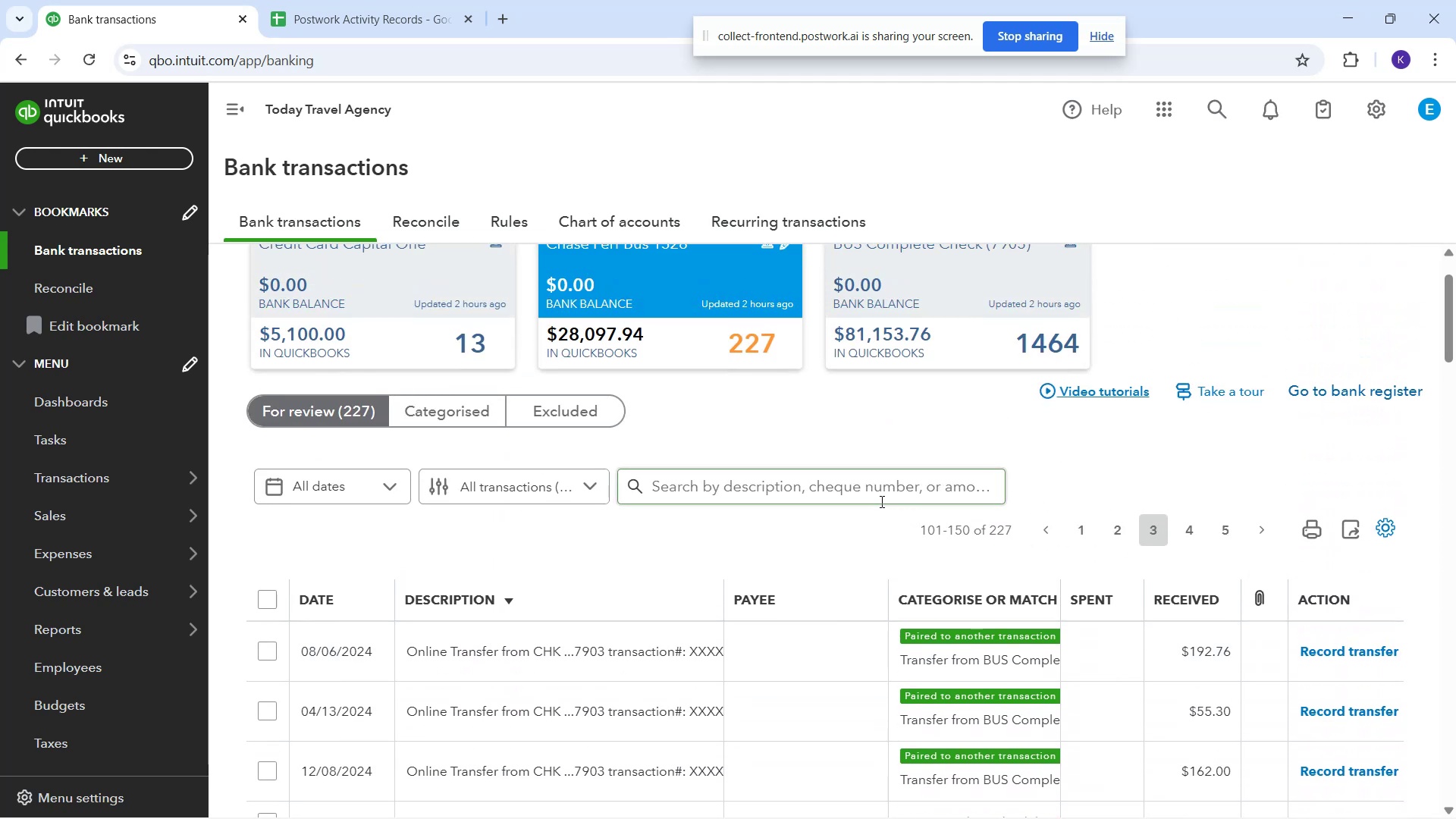 
scroll: coordinate [795, 770], scroll_direction: down, amount: 22.0
 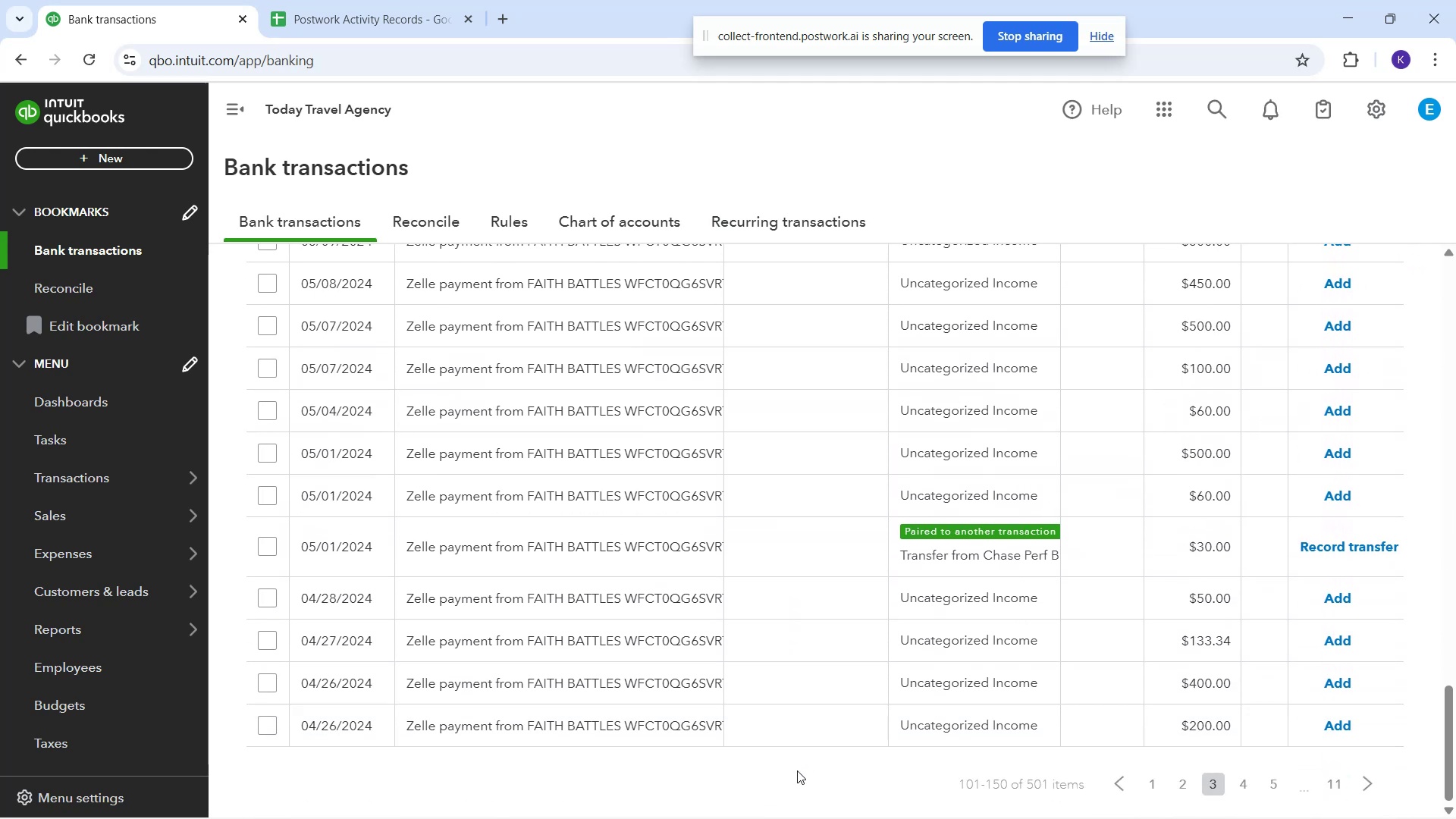 
scroll: coordinate [580, 315], scroll_direction: up, amount: 29.0
 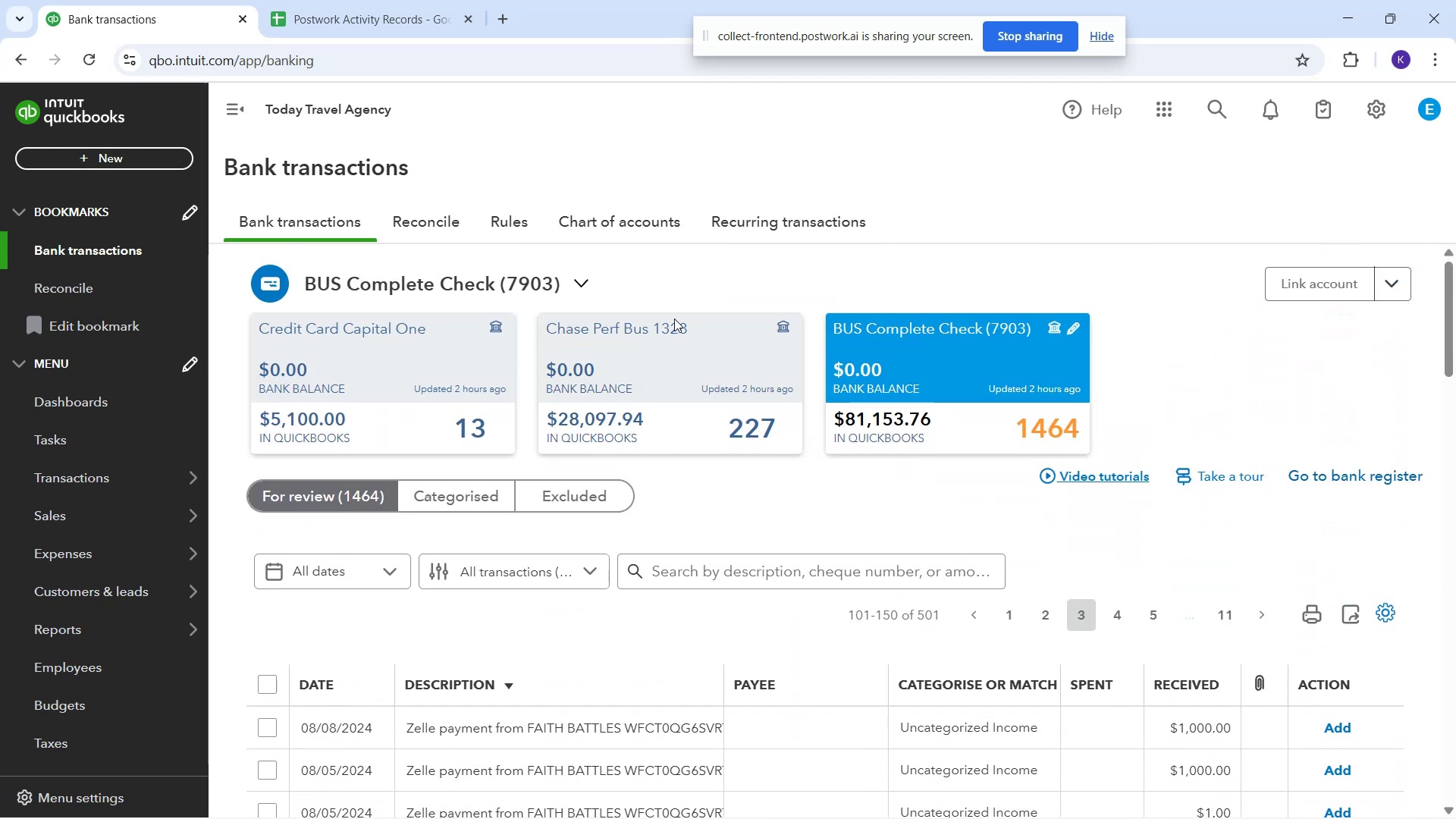 
left_click([723, 359])
 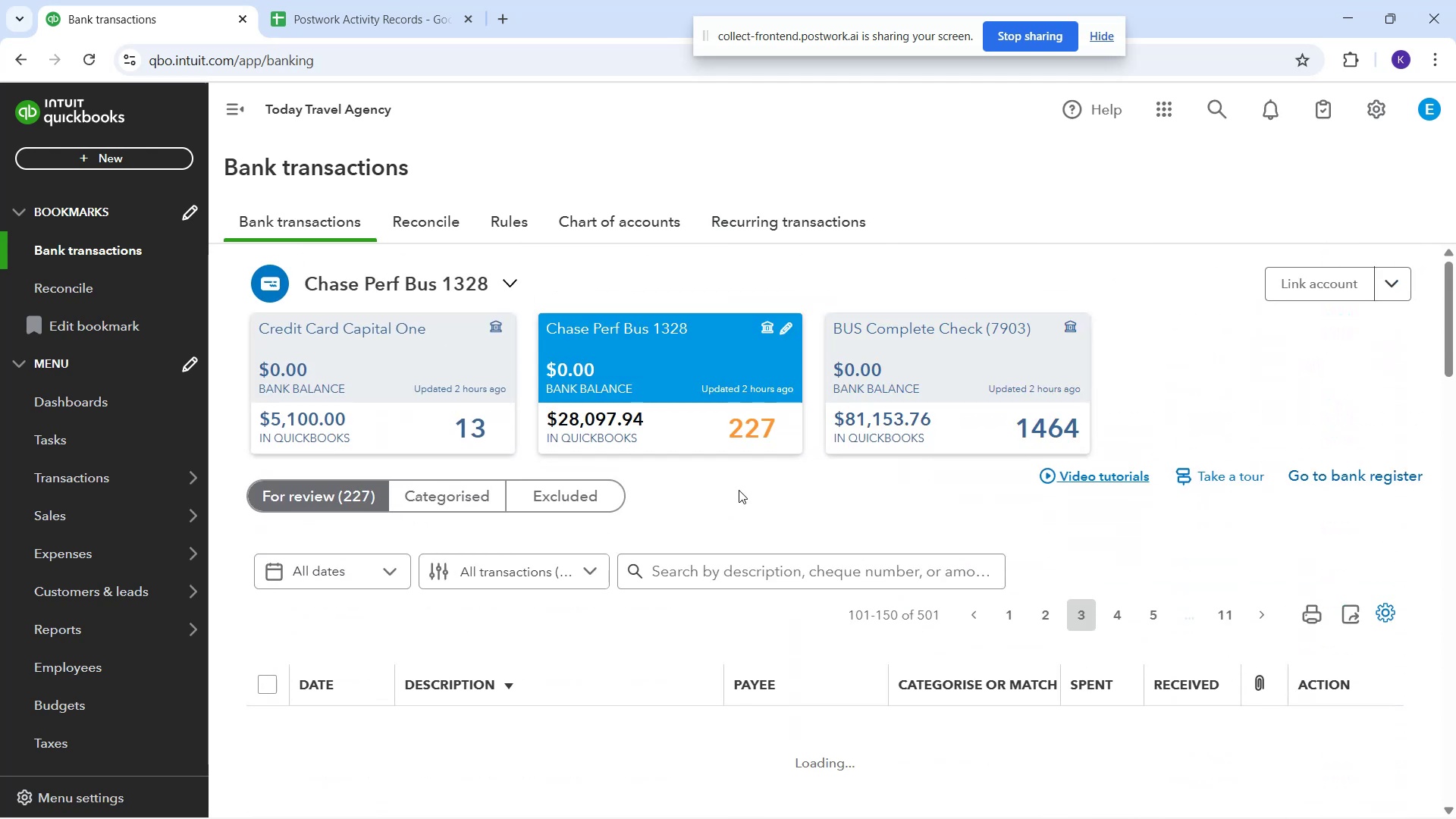 
scroll: coordinate [731, 366], scroll_direction: down, amount: 36.0
 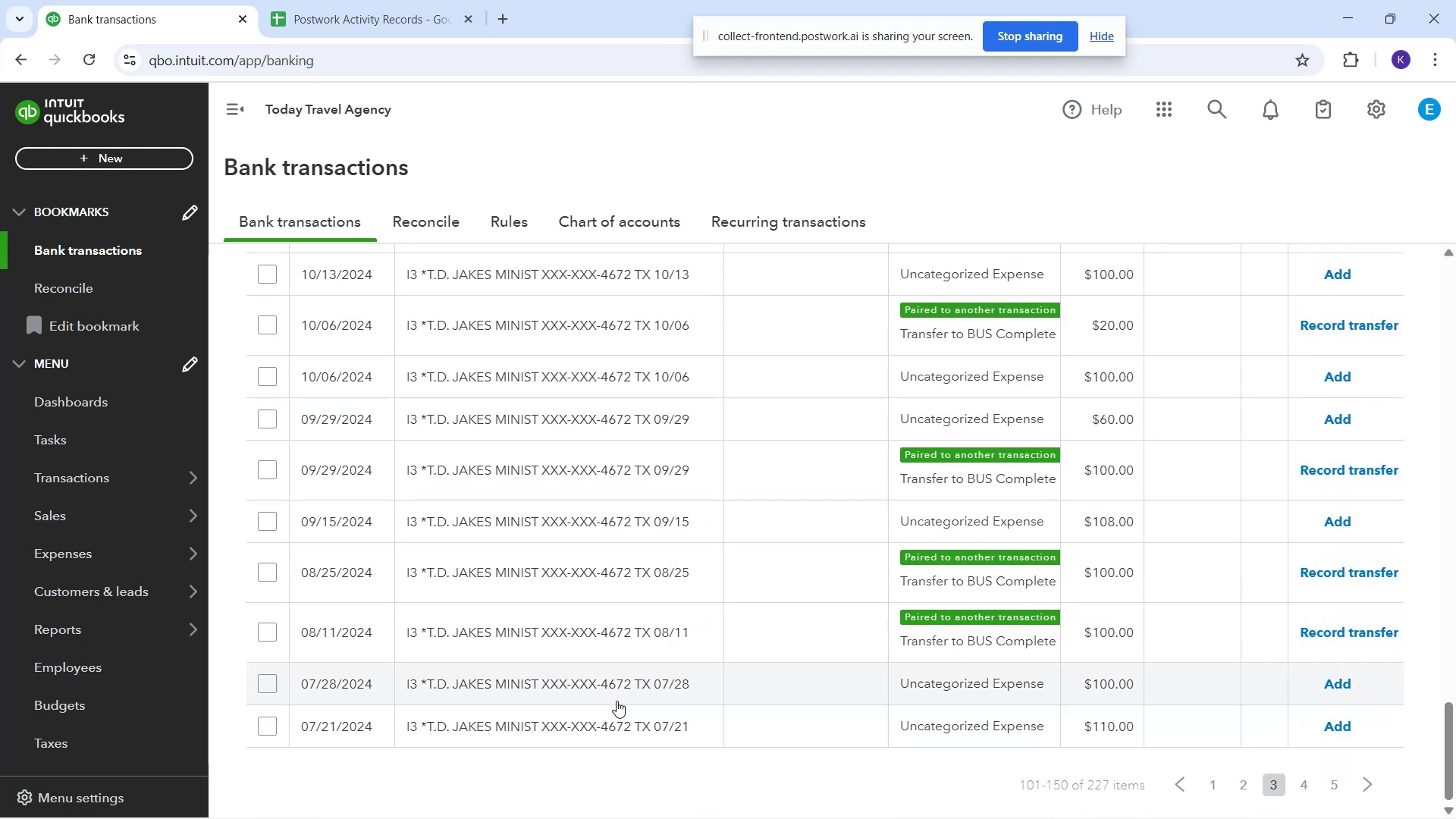 
scroll: coordinate [661, 620], scroll_direction: down, amount: 14.0
 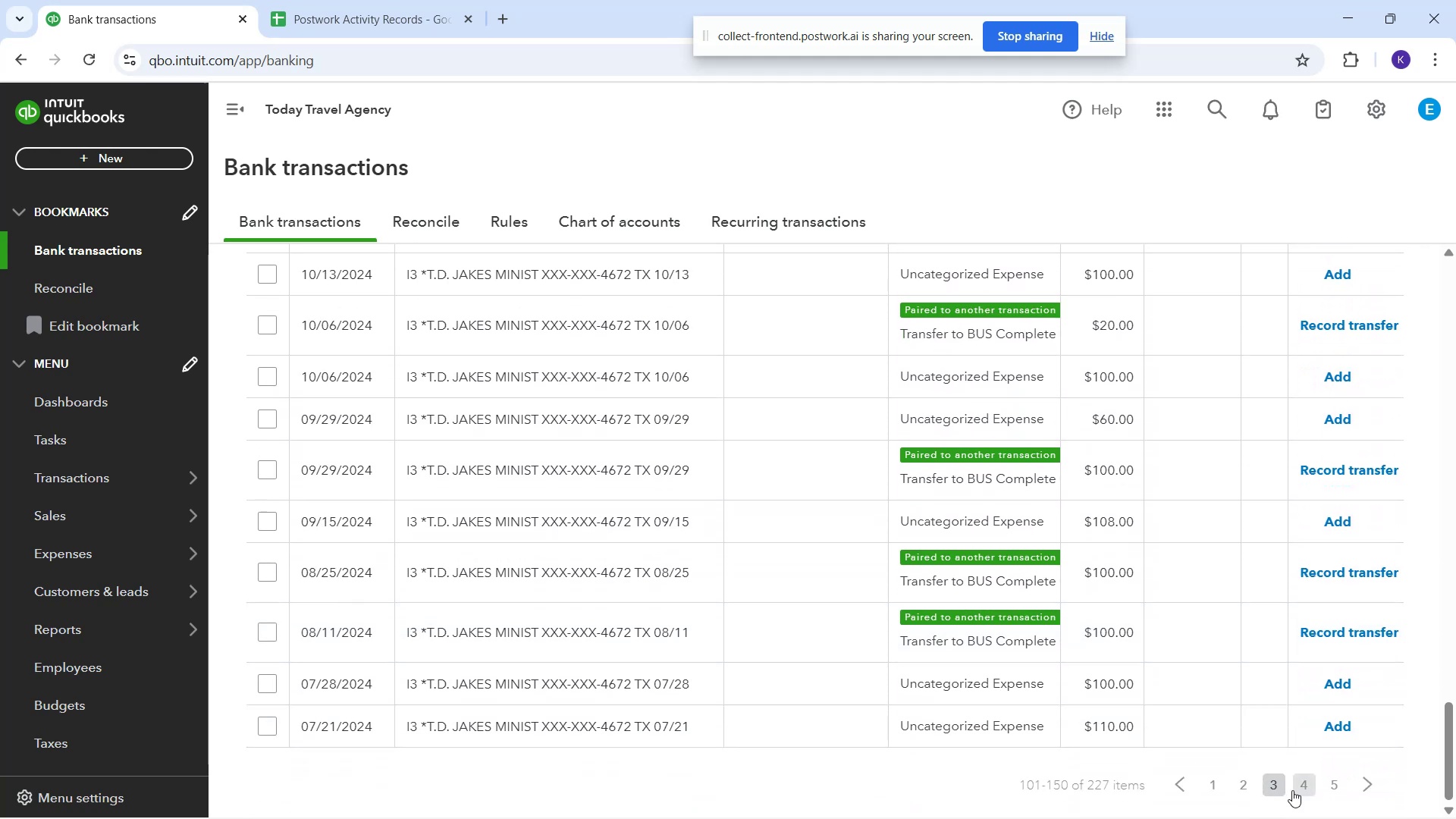 
left_click([1311, 783])
 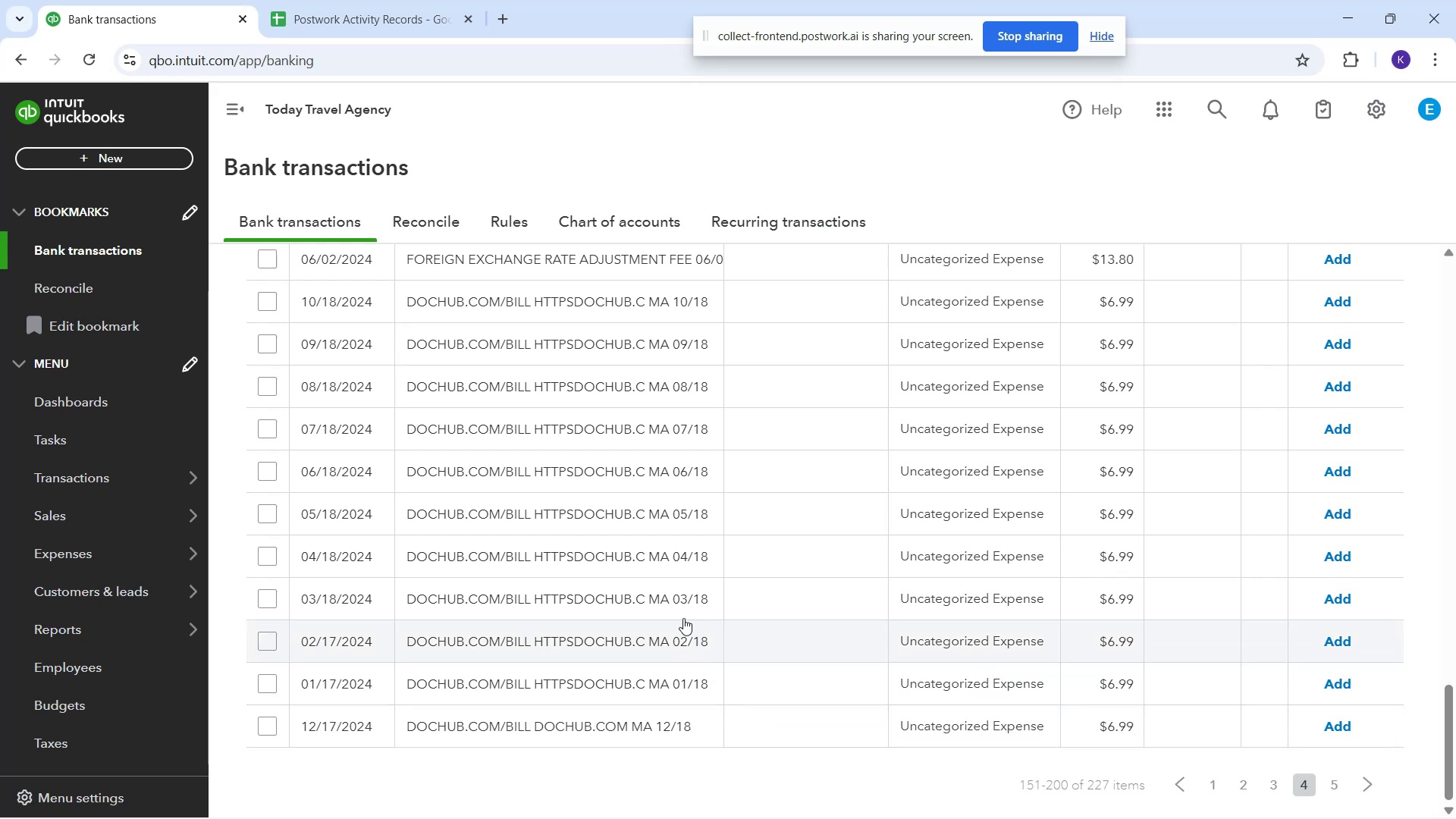 
wait(7.54)
 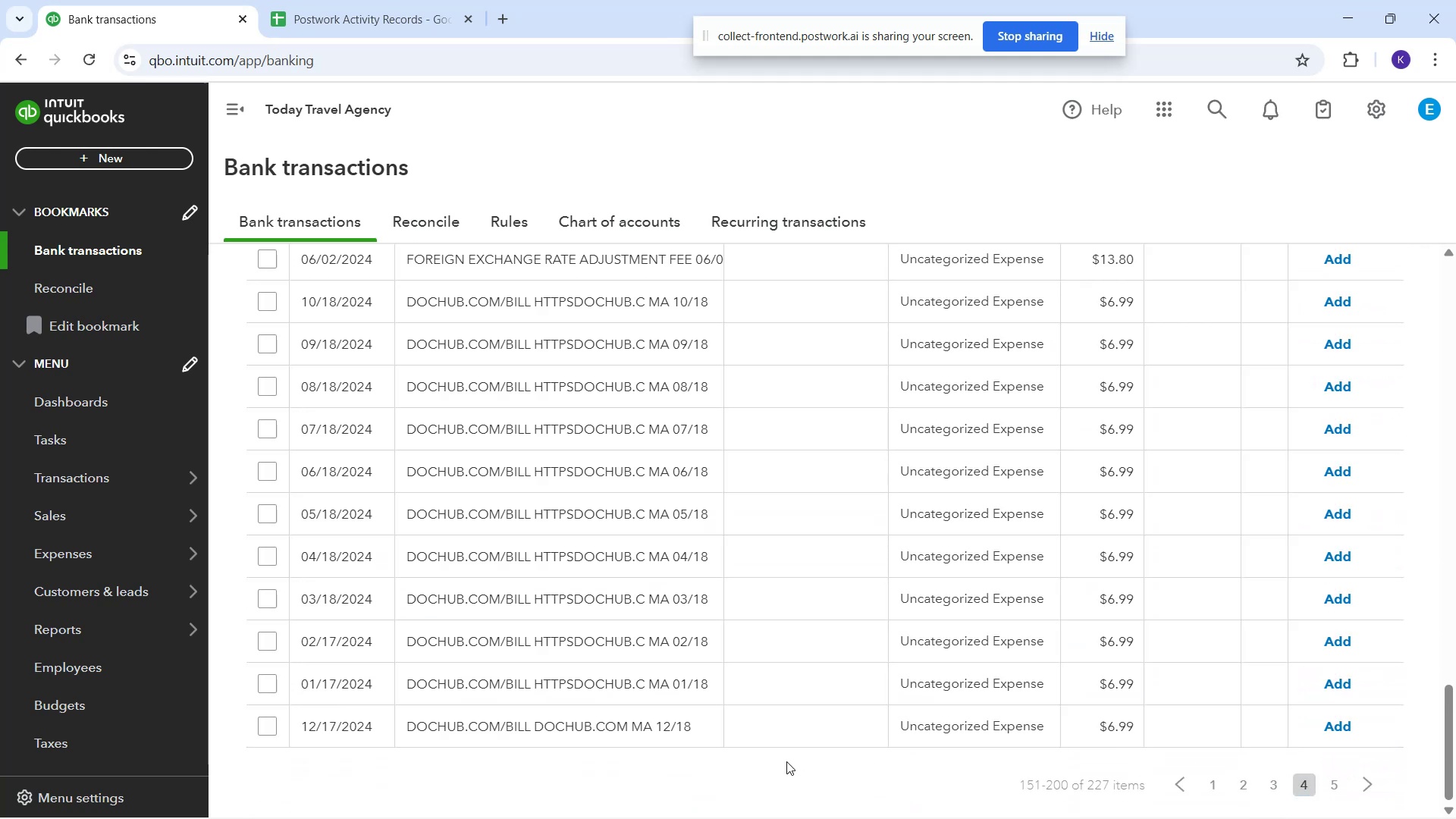 
left_click([498, 471])
 